 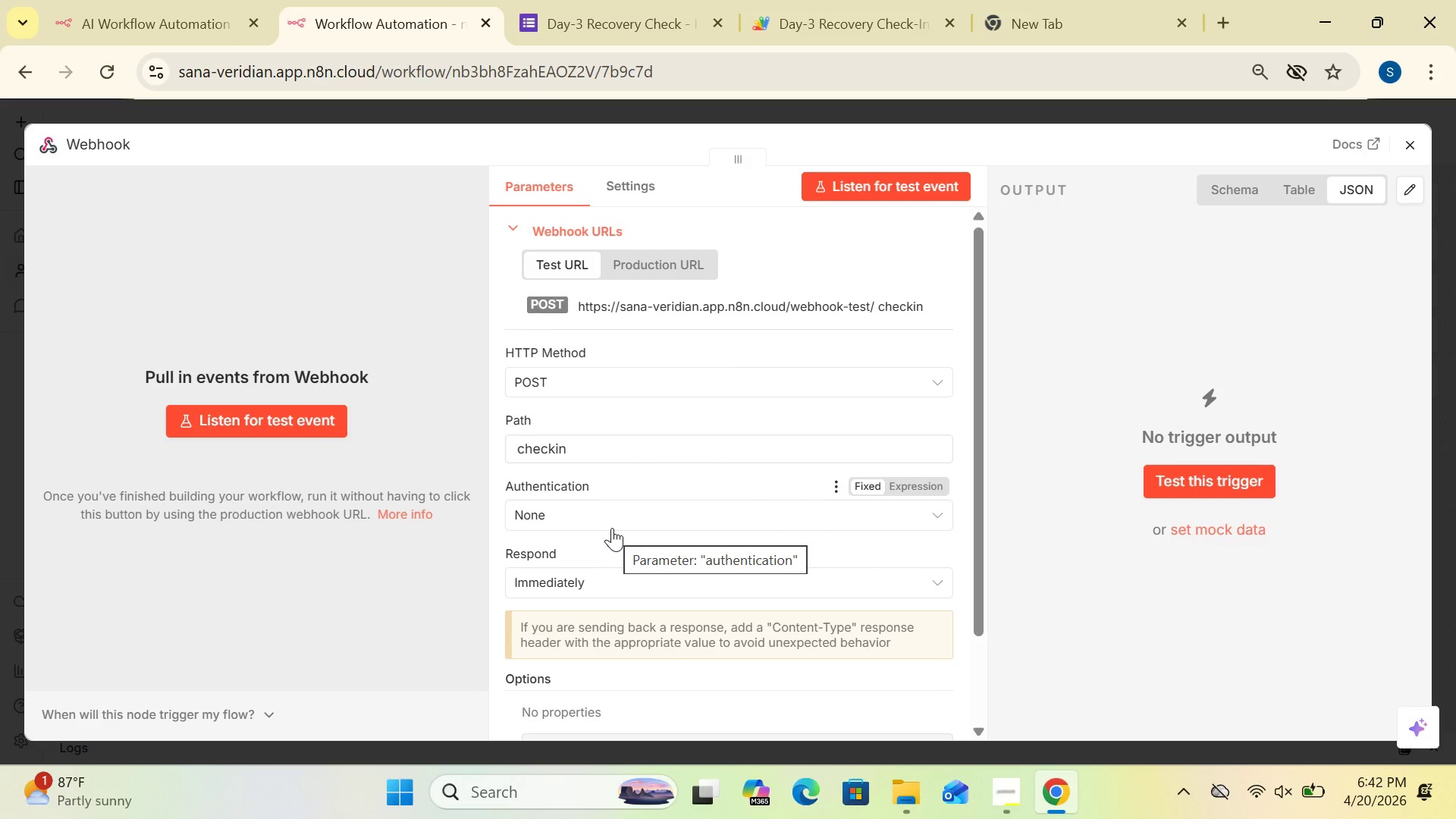 
left_click([858, 16])
 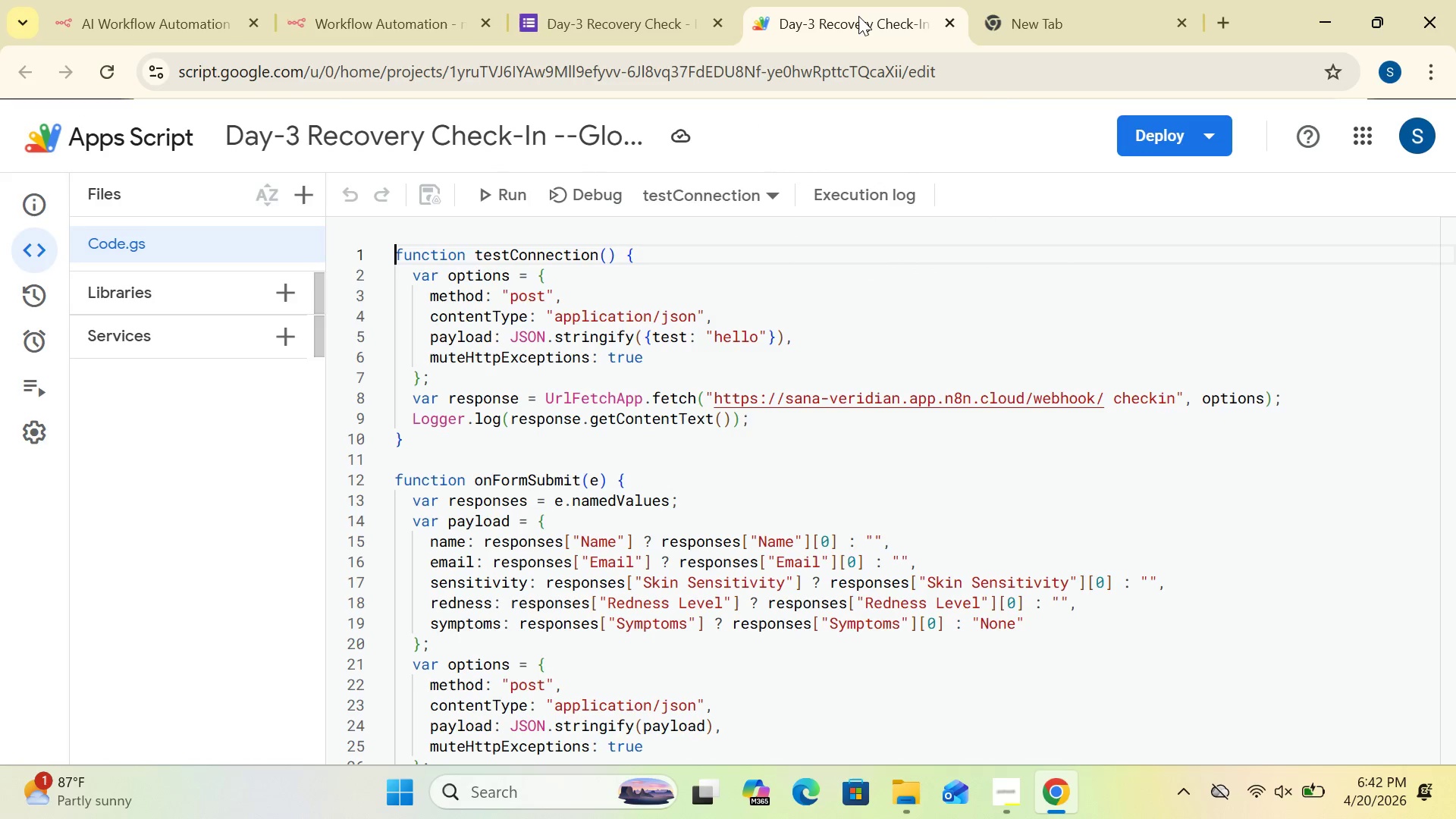 
wait(14.06)
 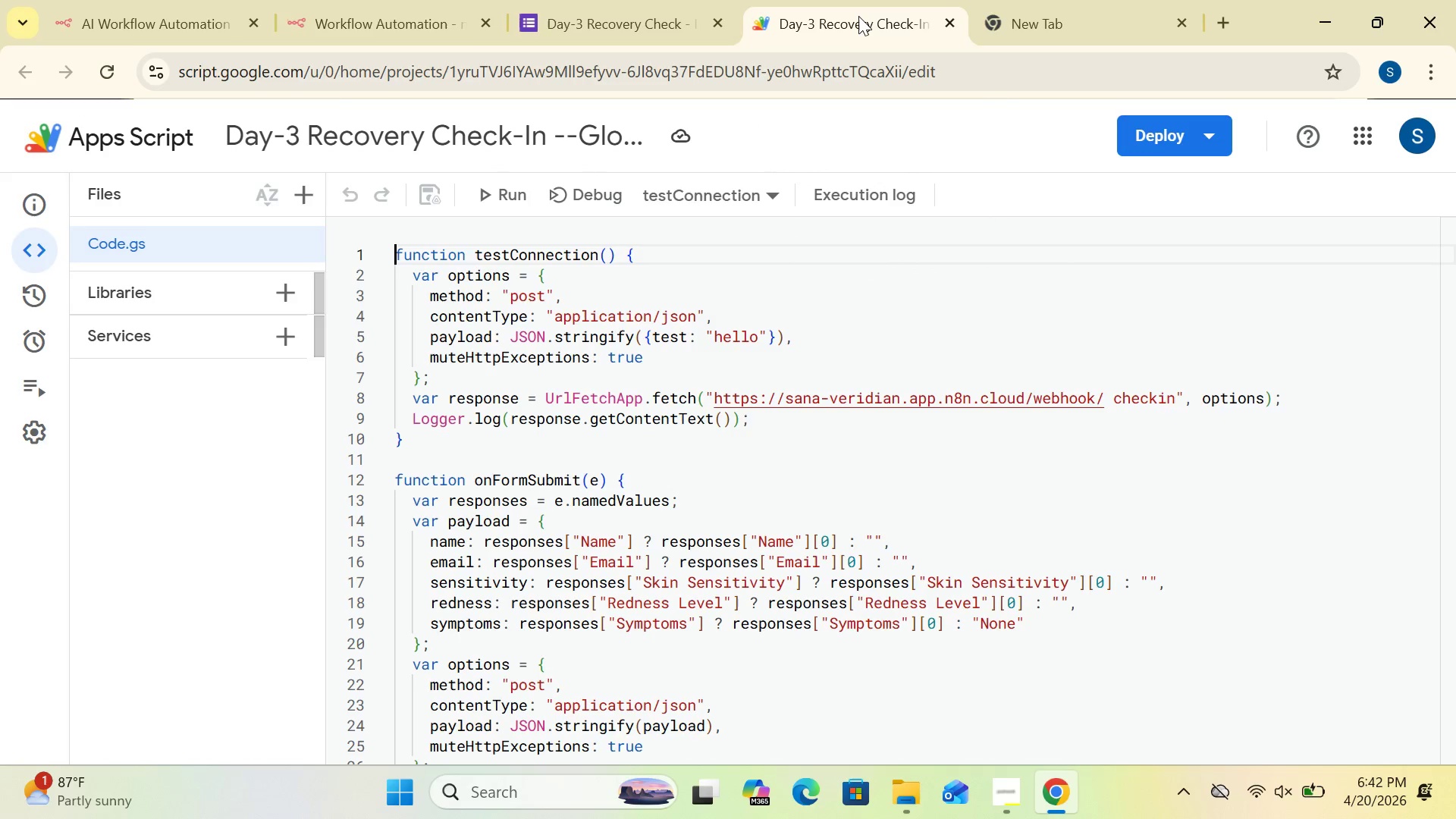 
left_click_drag(start_coordinate=[1451, 450], to_coordinate=[1450, 500])
 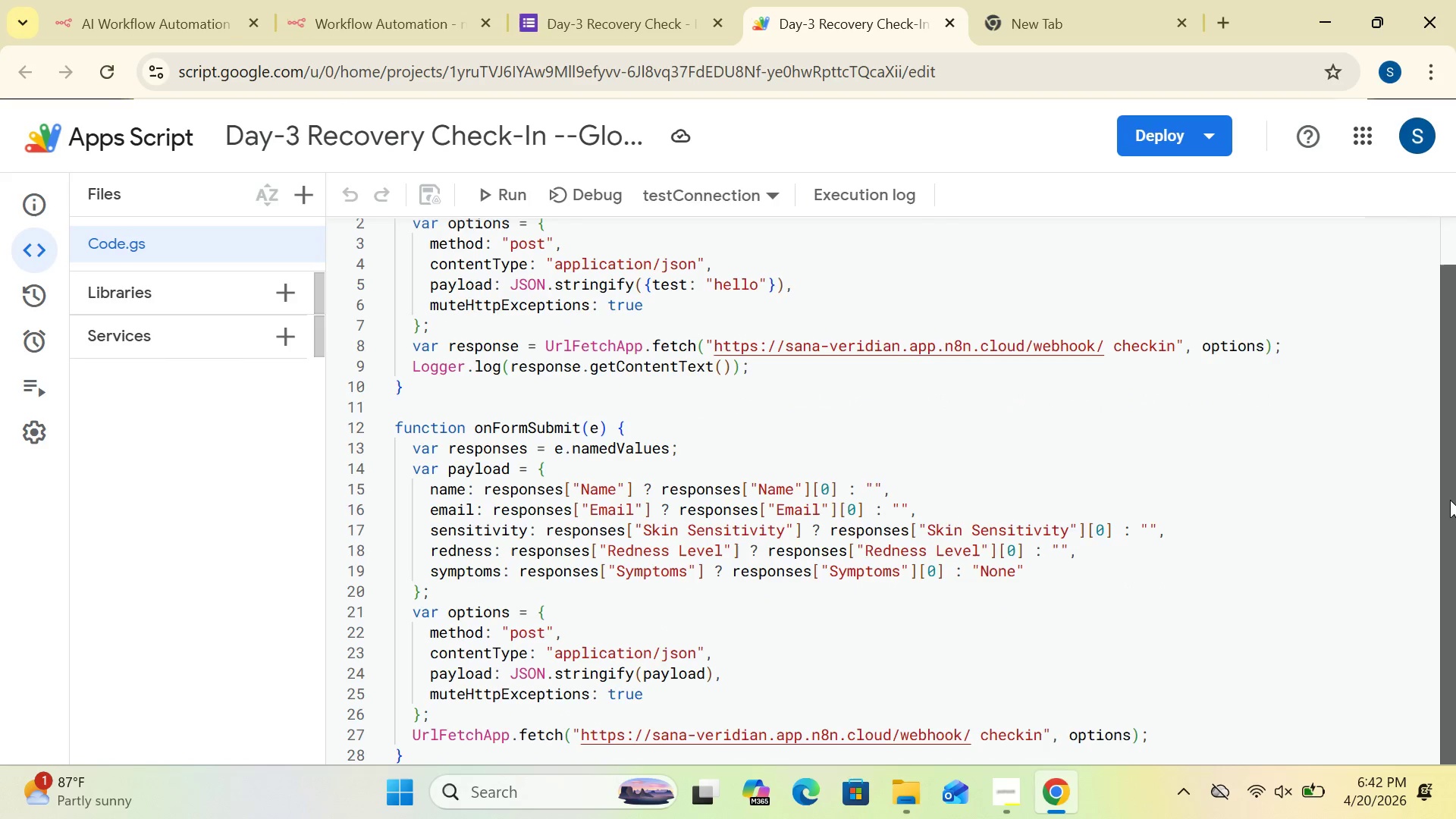 
left_click_drag(start_coordinate=[1450, 500], to_coordinate=[1445, 384])
 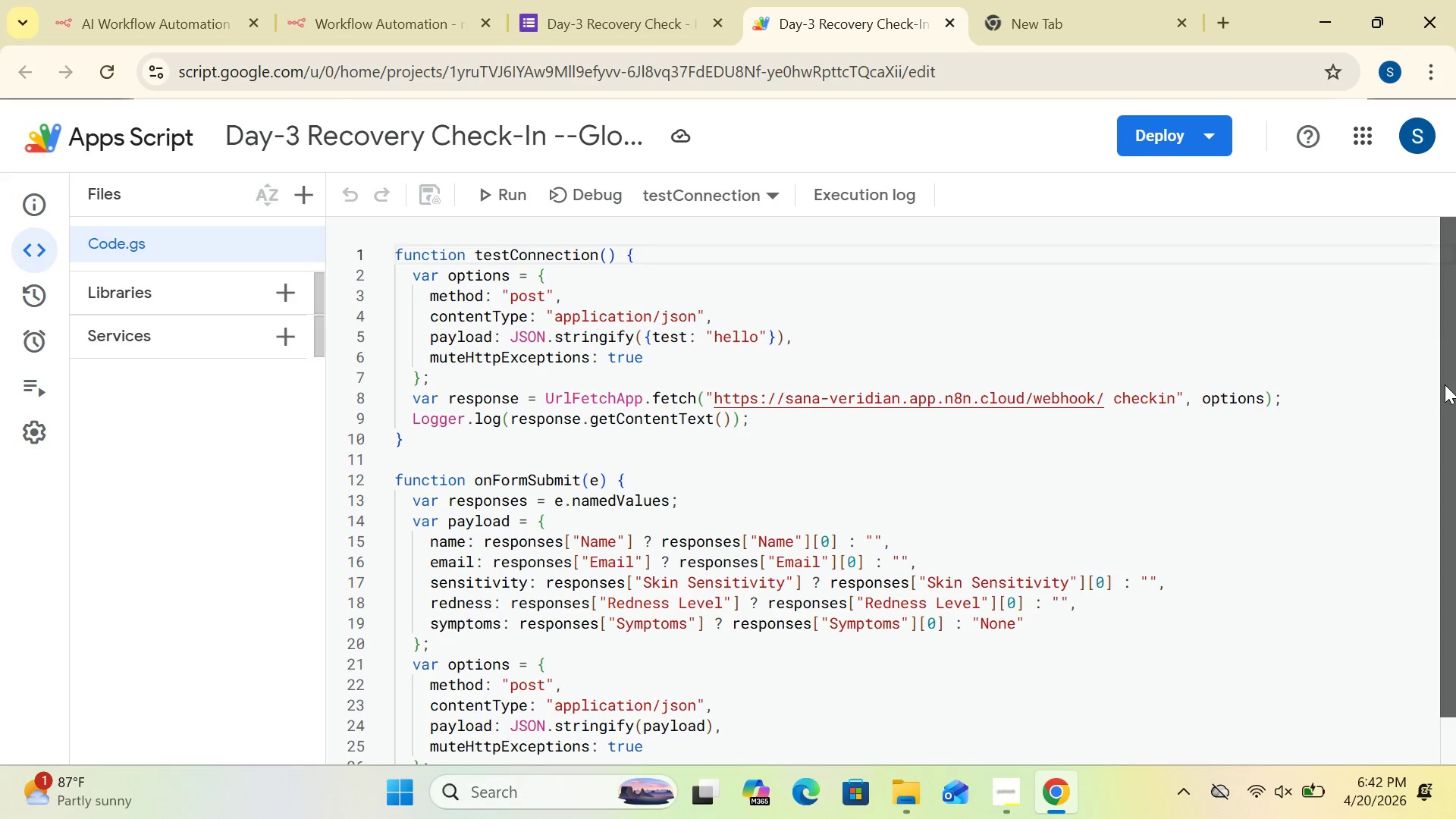 
left_click_drag(start_coordinate=[1445, 384], to_coordinate=[1439, 500])
 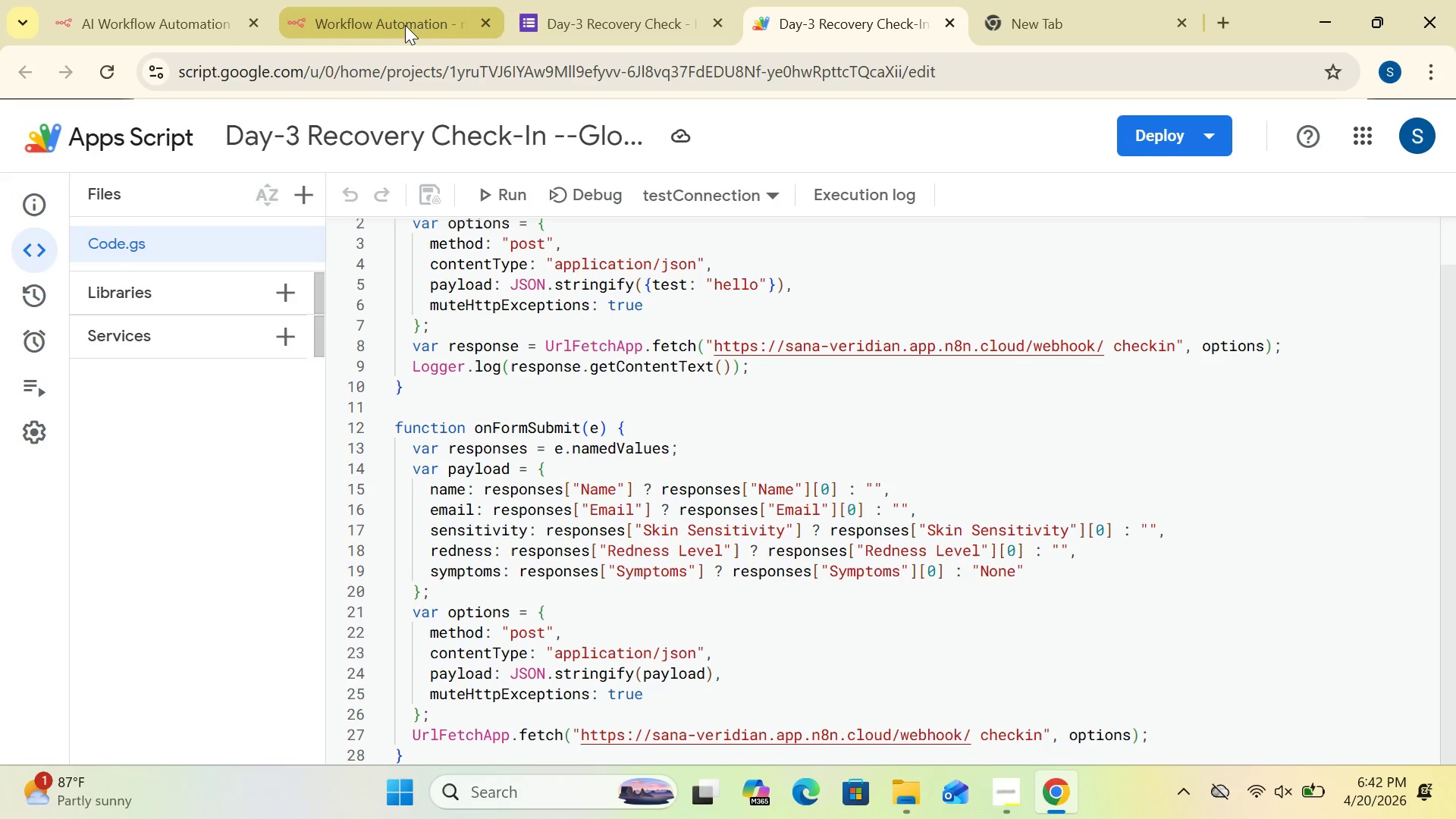 
double_click([405, 25])
 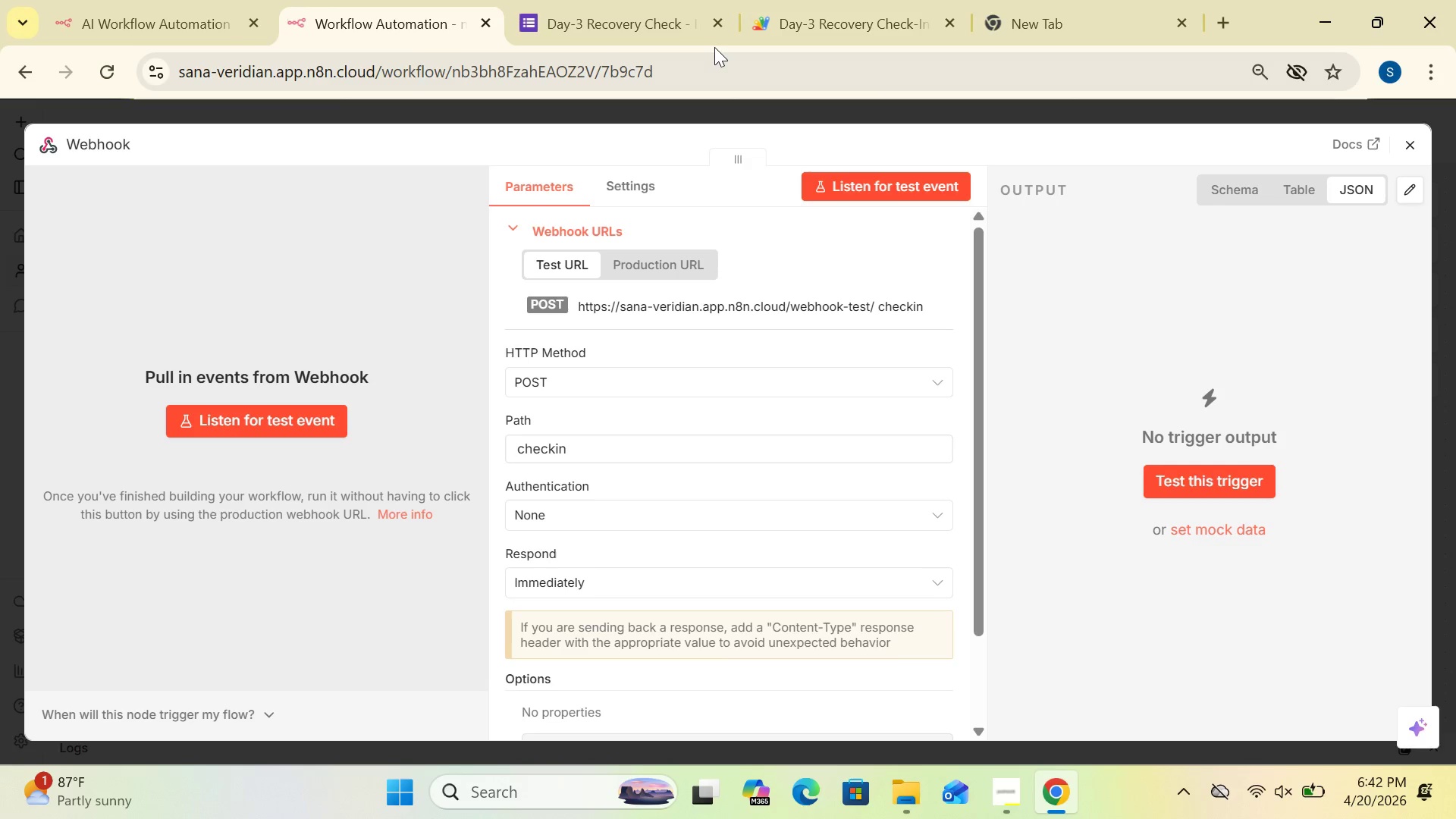 
left_click([845, 17])
 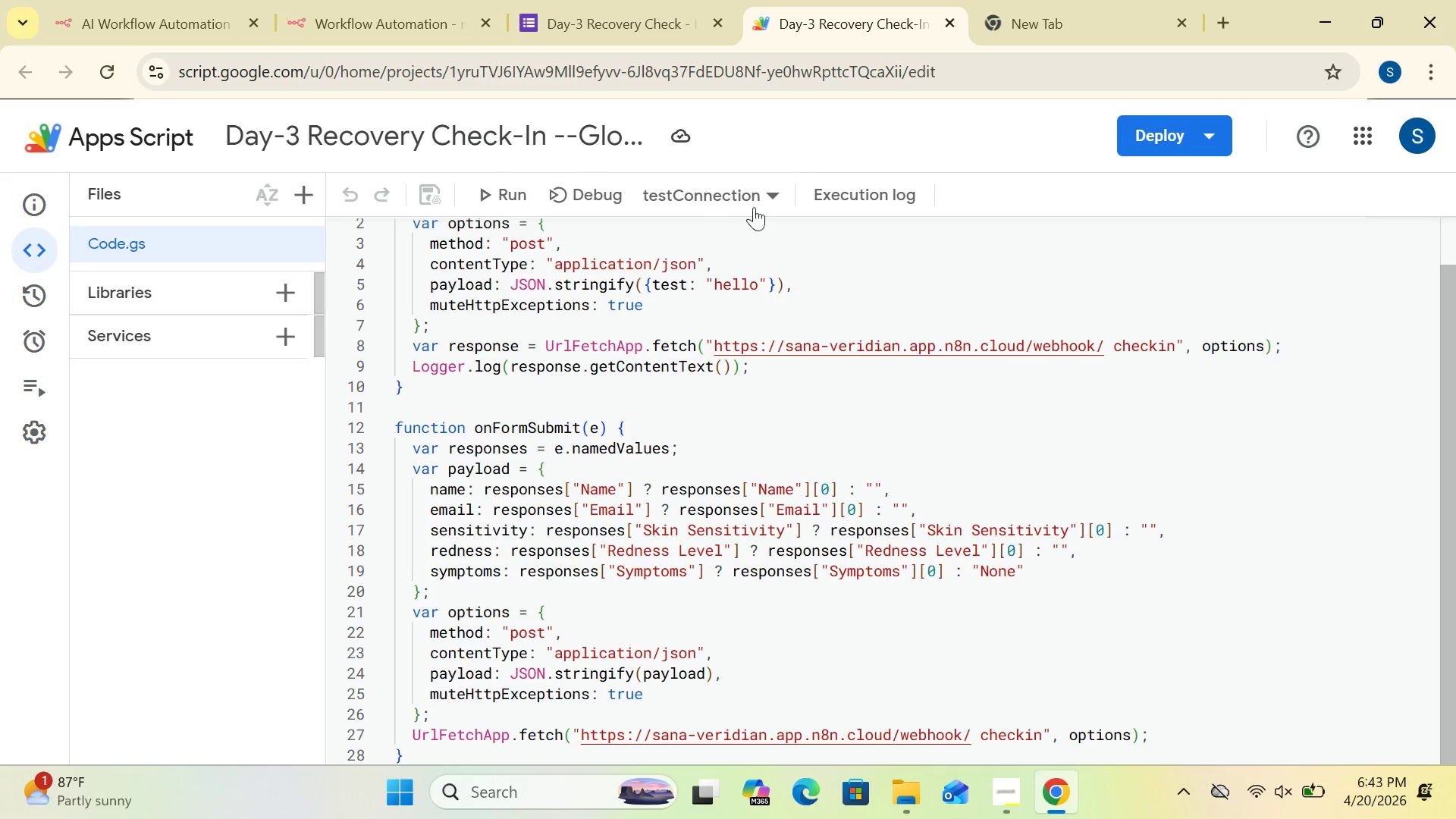 
left_click([774, 203])
 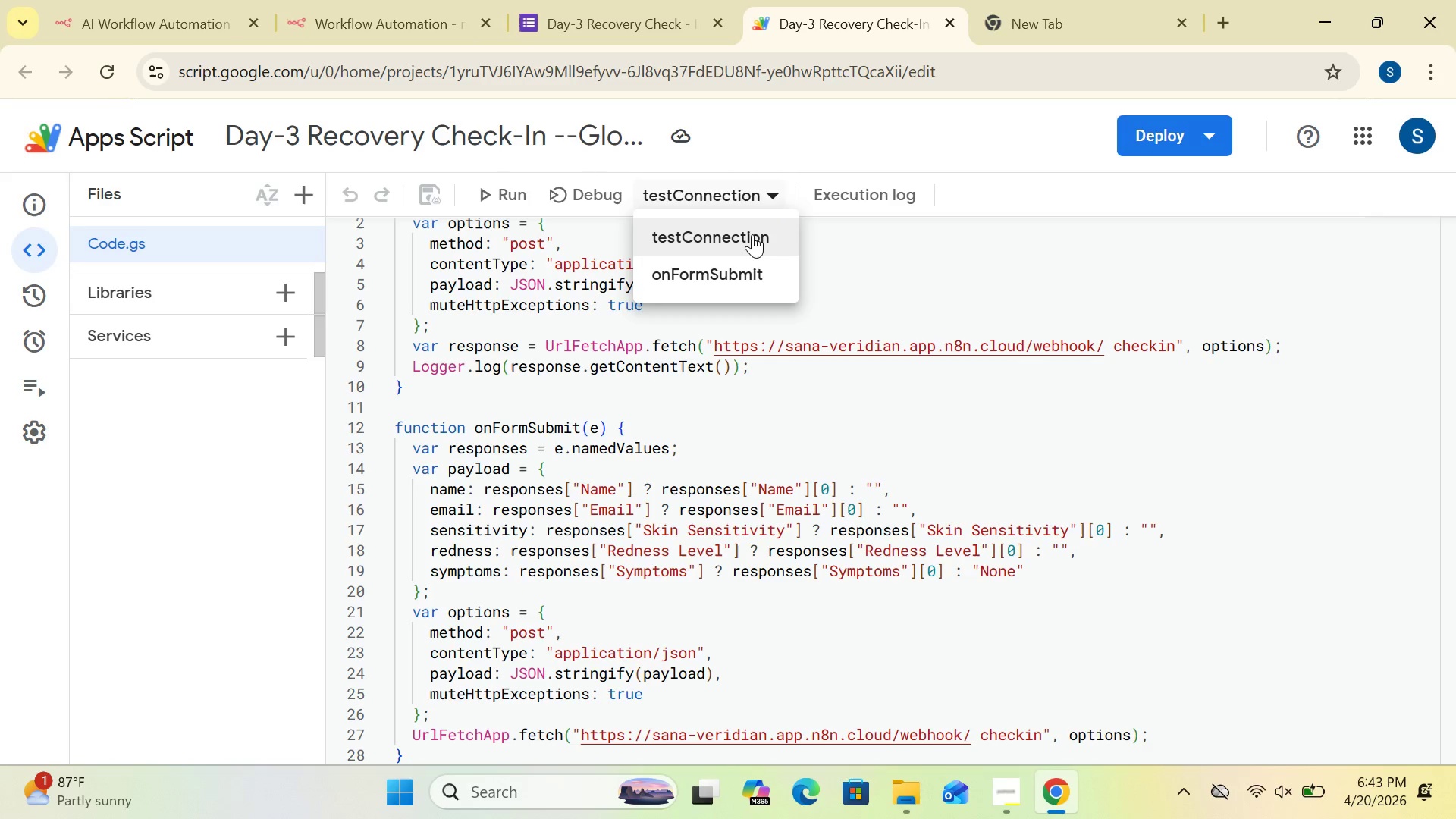 
left_click([752, 234])
 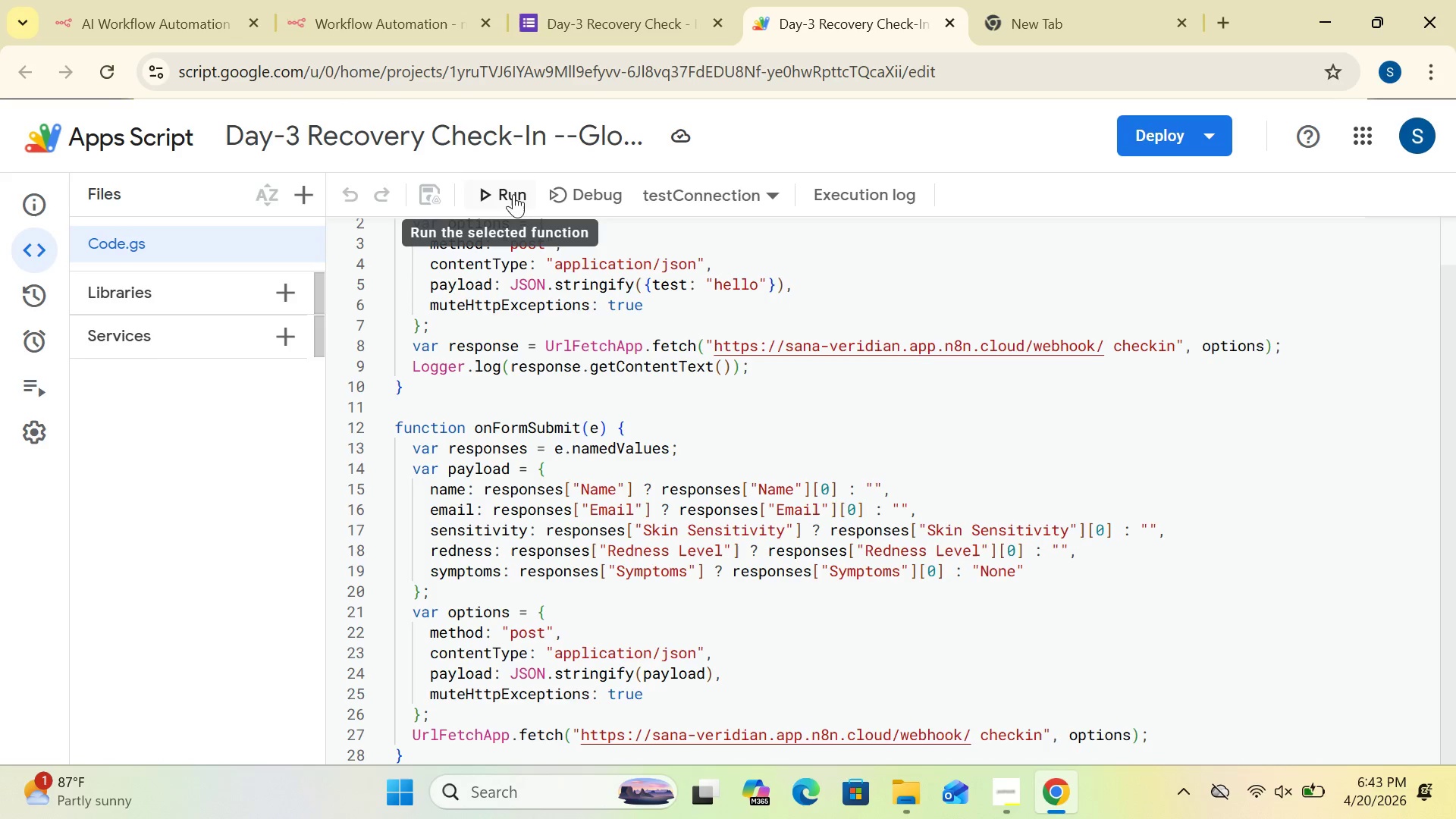 
left_click([507, 187])
 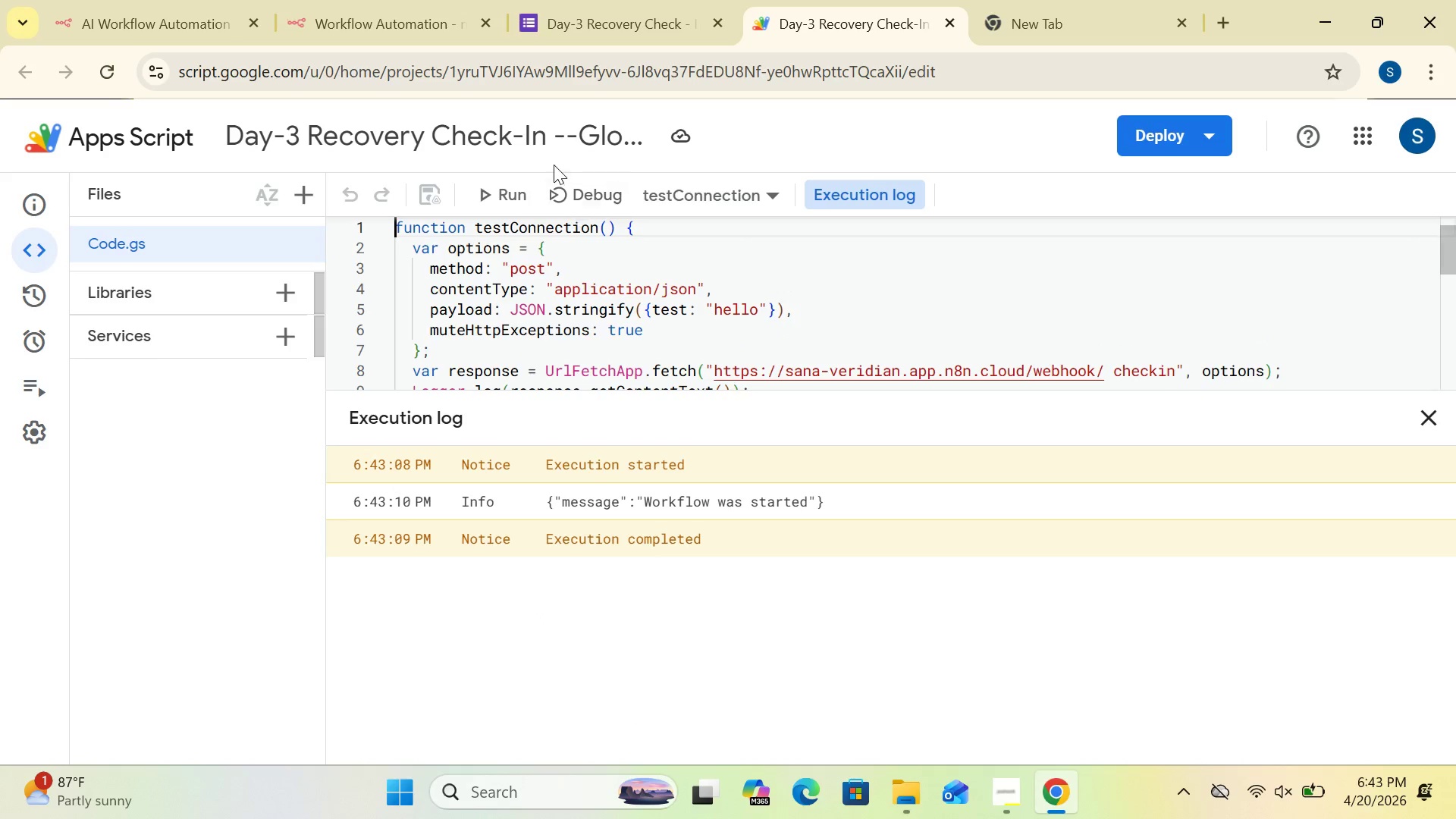 
wait(5.73)
 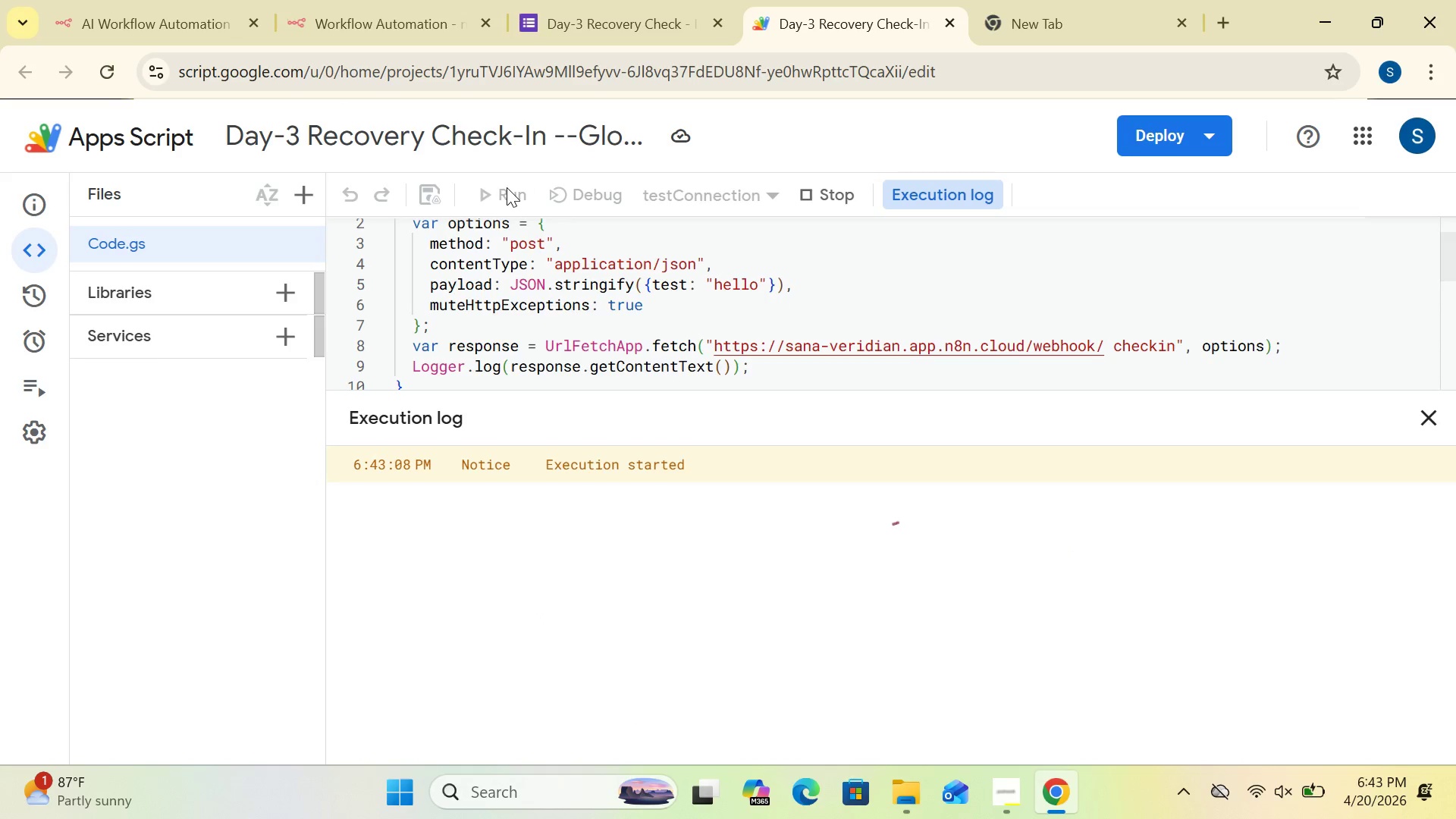 
left_click([394, 24])
 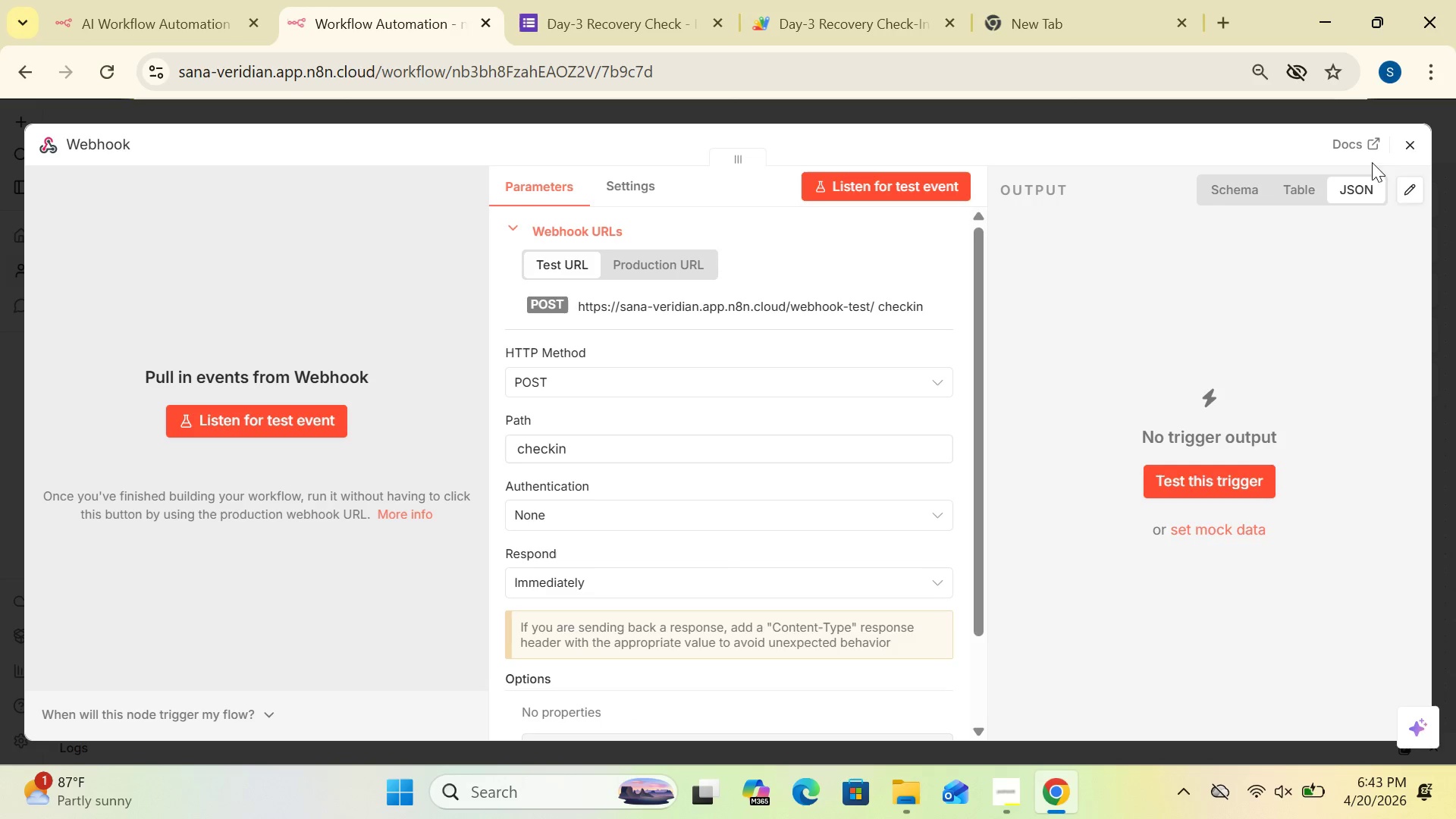 
left_click([1410, 143])
 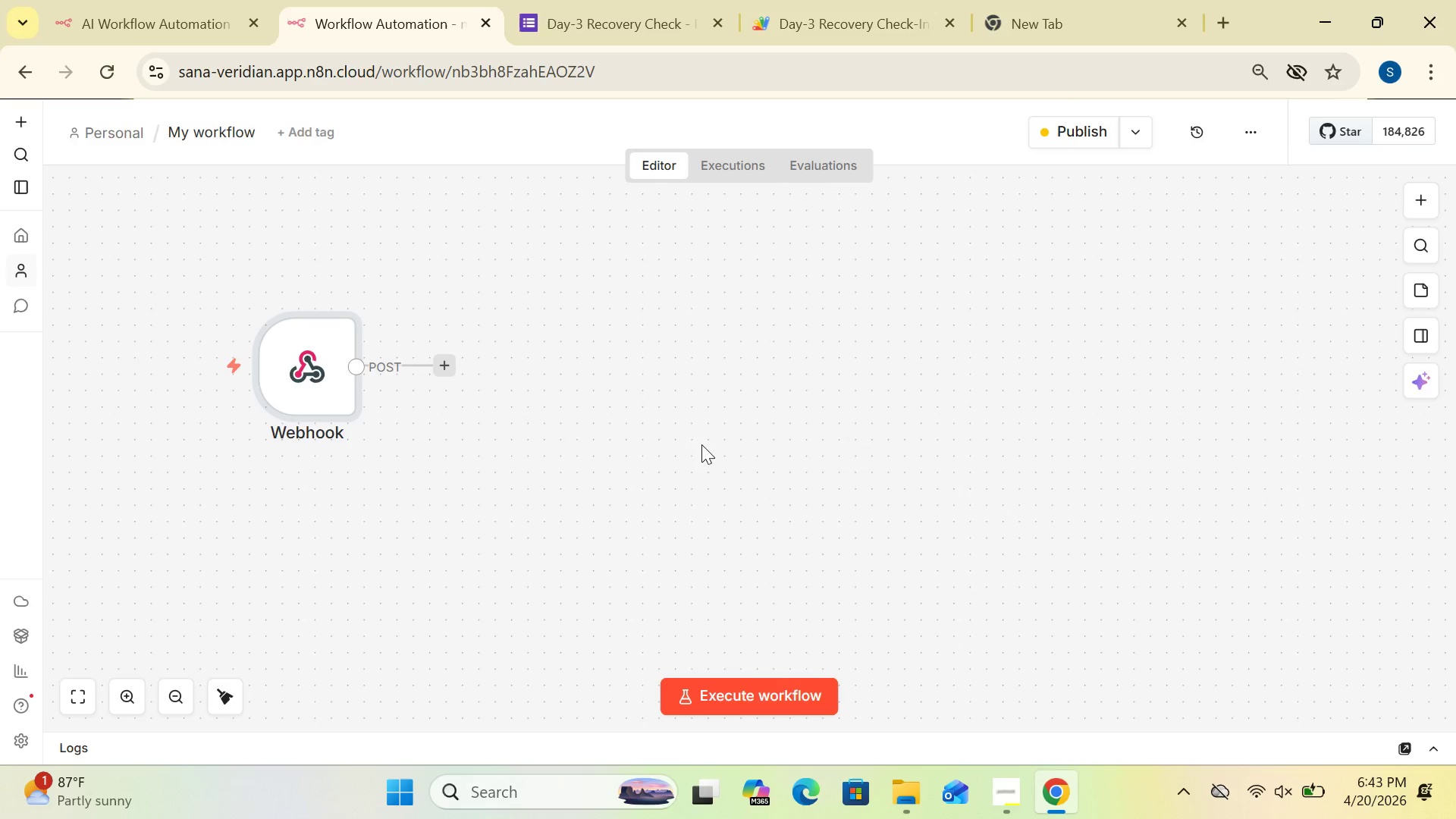 
wait(7.66)
 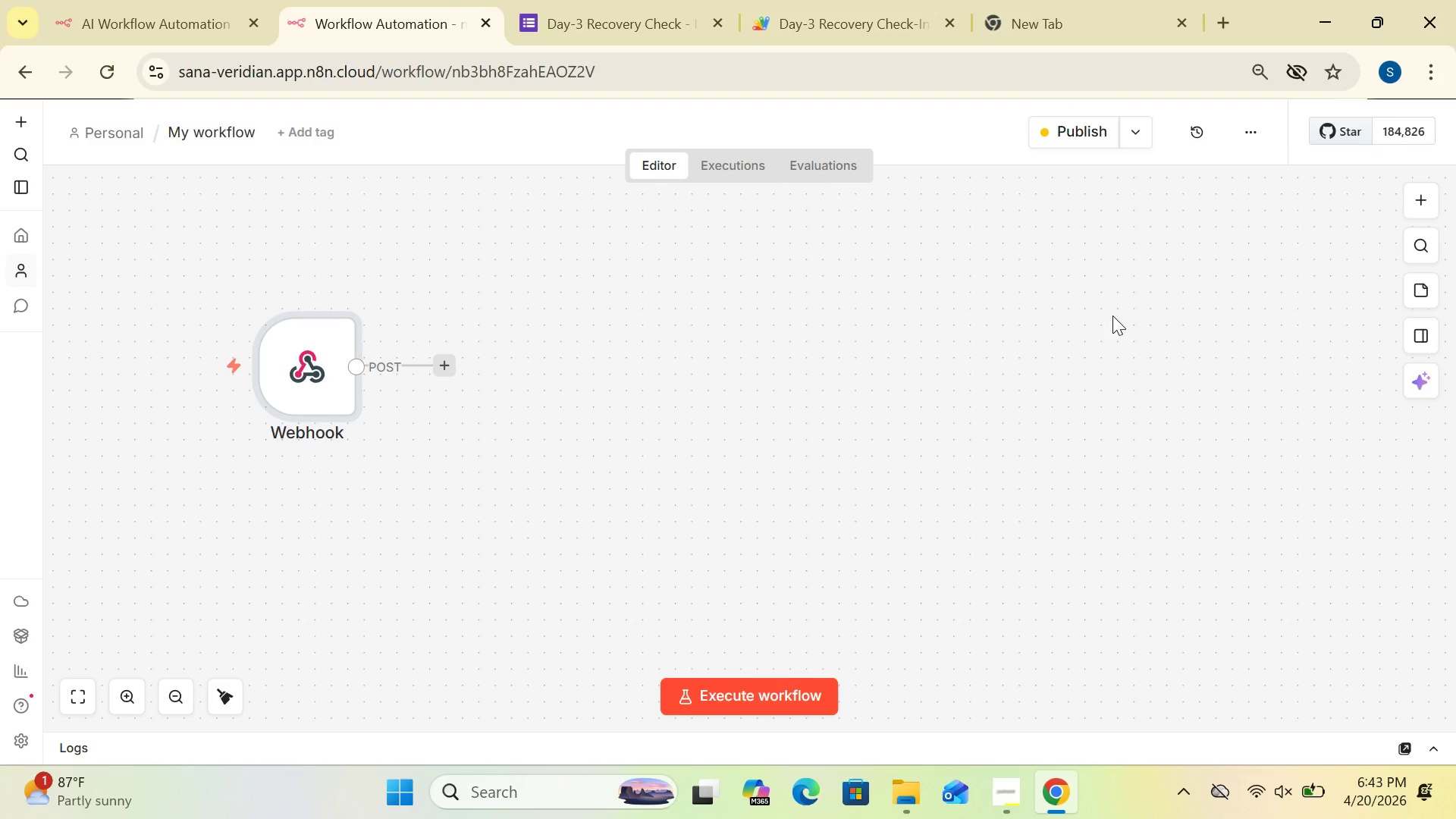 
left_click([440, 362])
 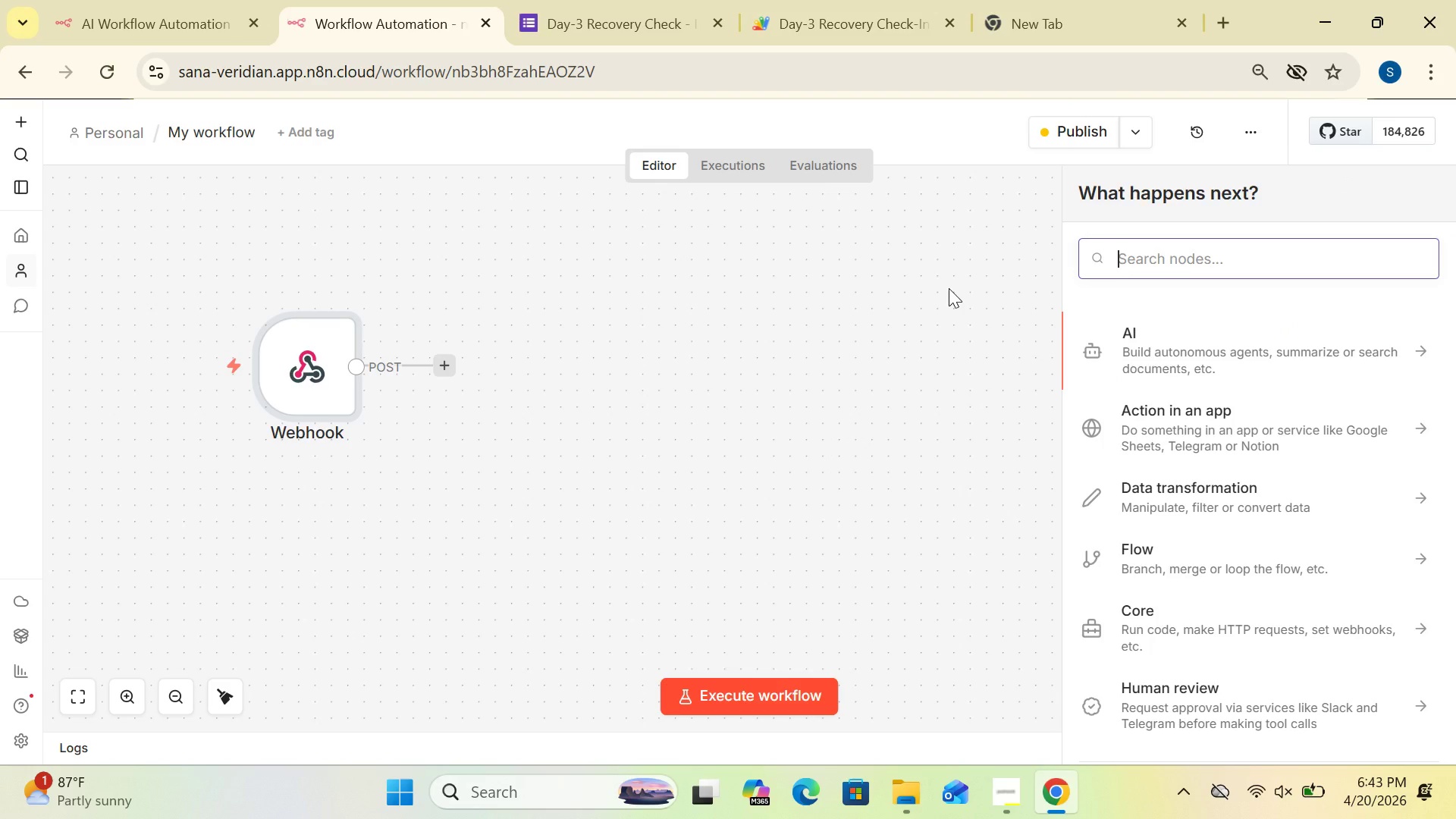 
type(set)
 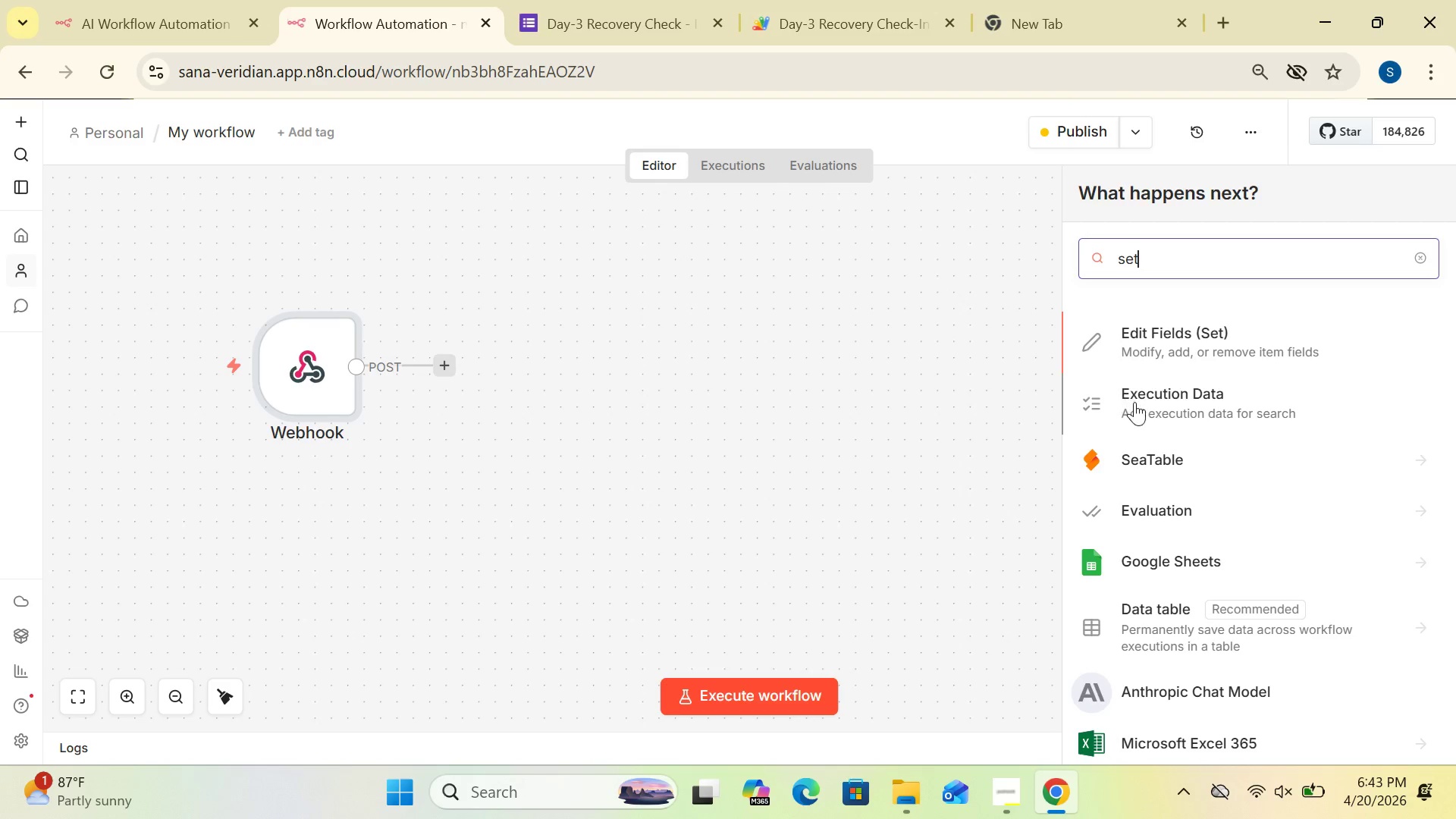 
wait(6.23)
 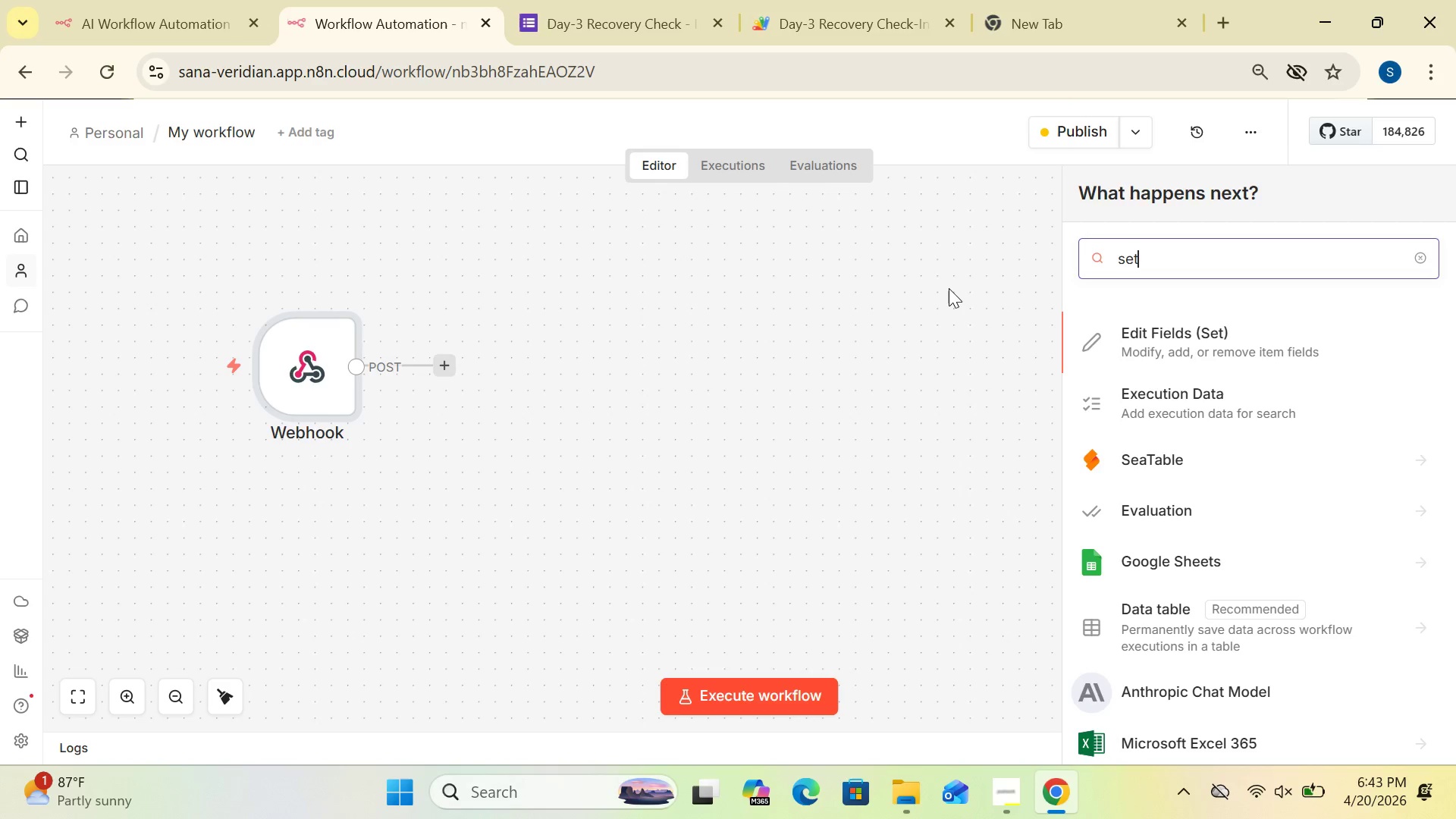 
double_click([1197, 330])
 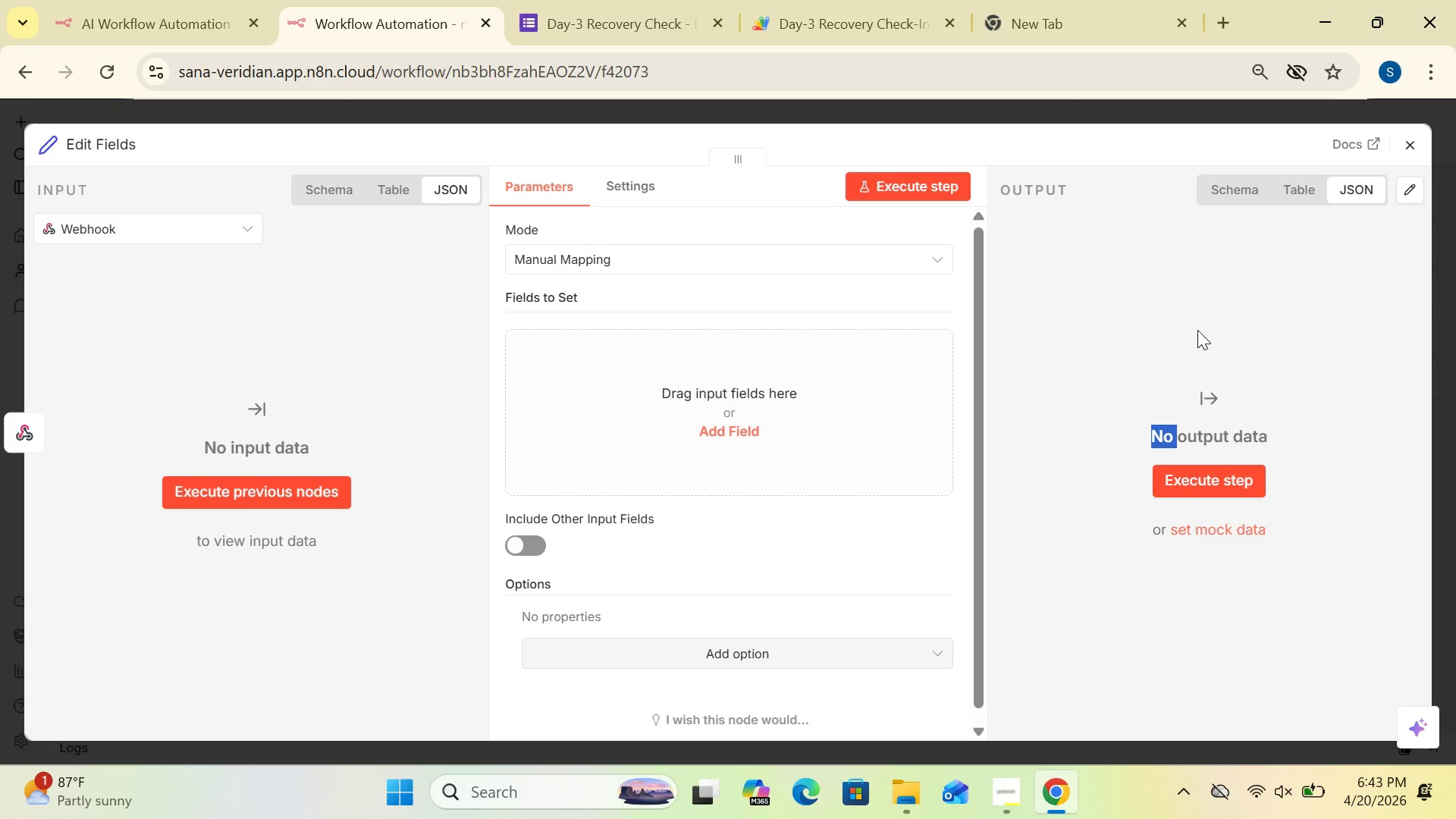 
wait(16.89)
 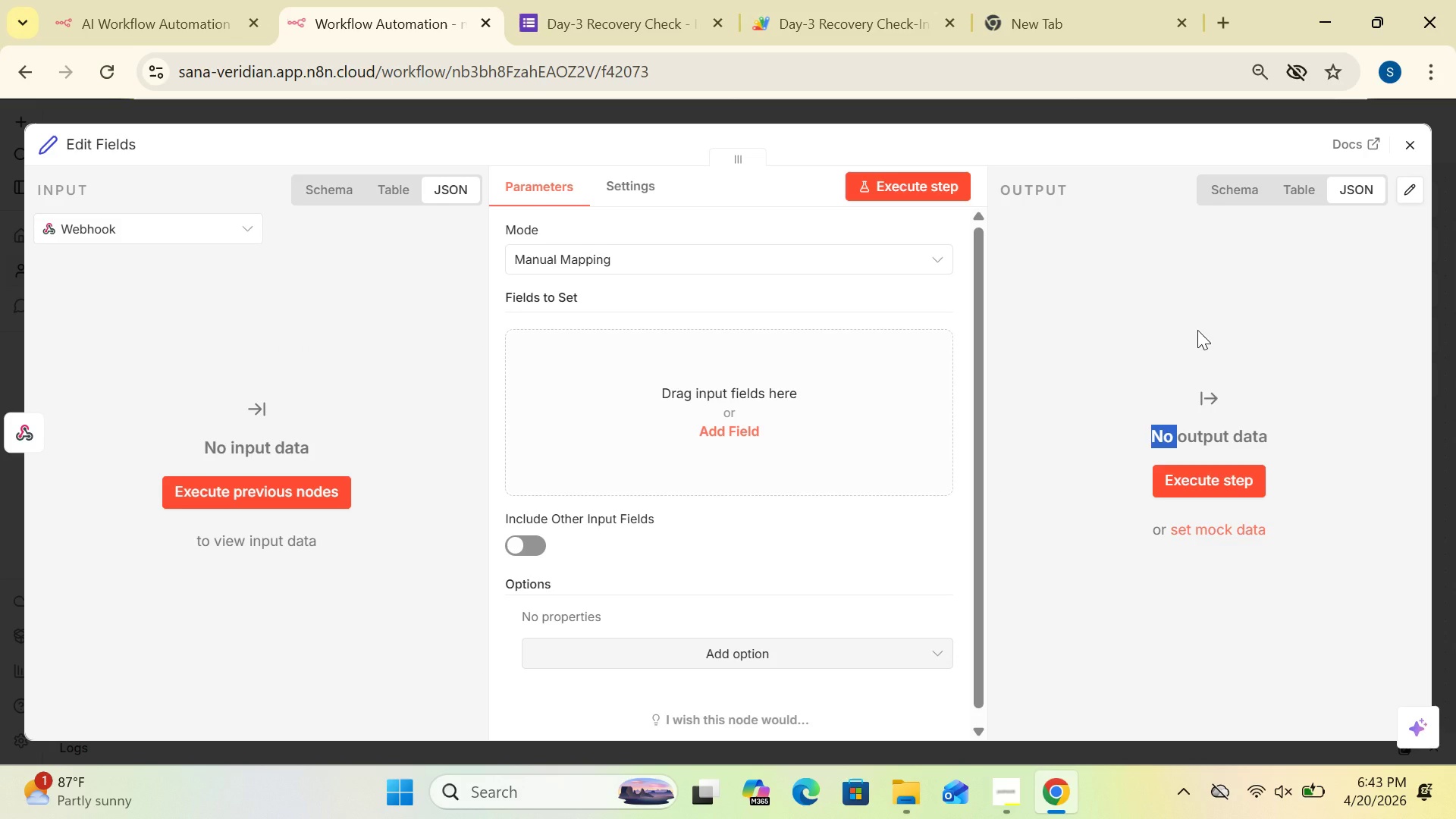 
left_click([1411, 142])
 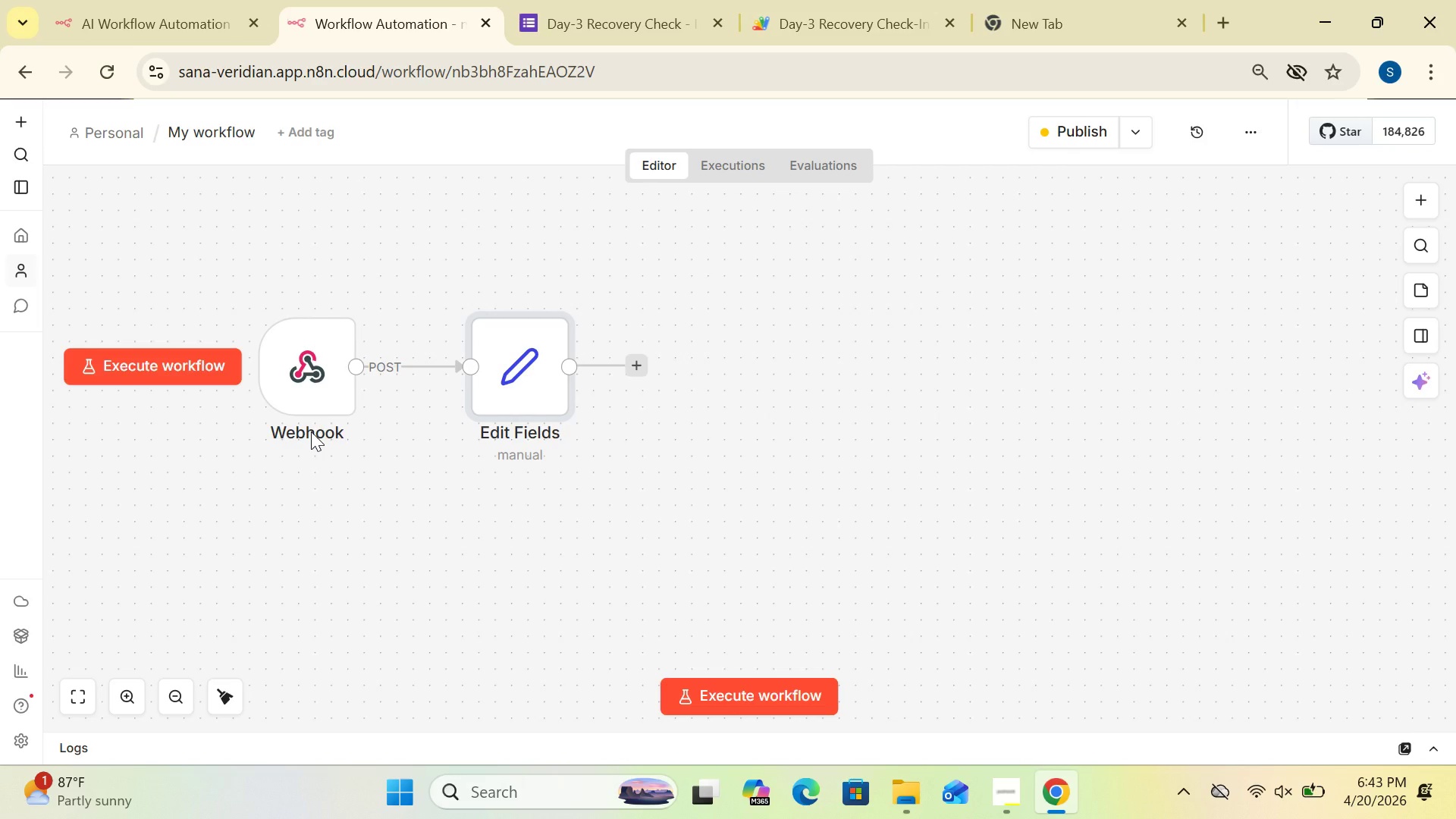 
wait(8.73)
 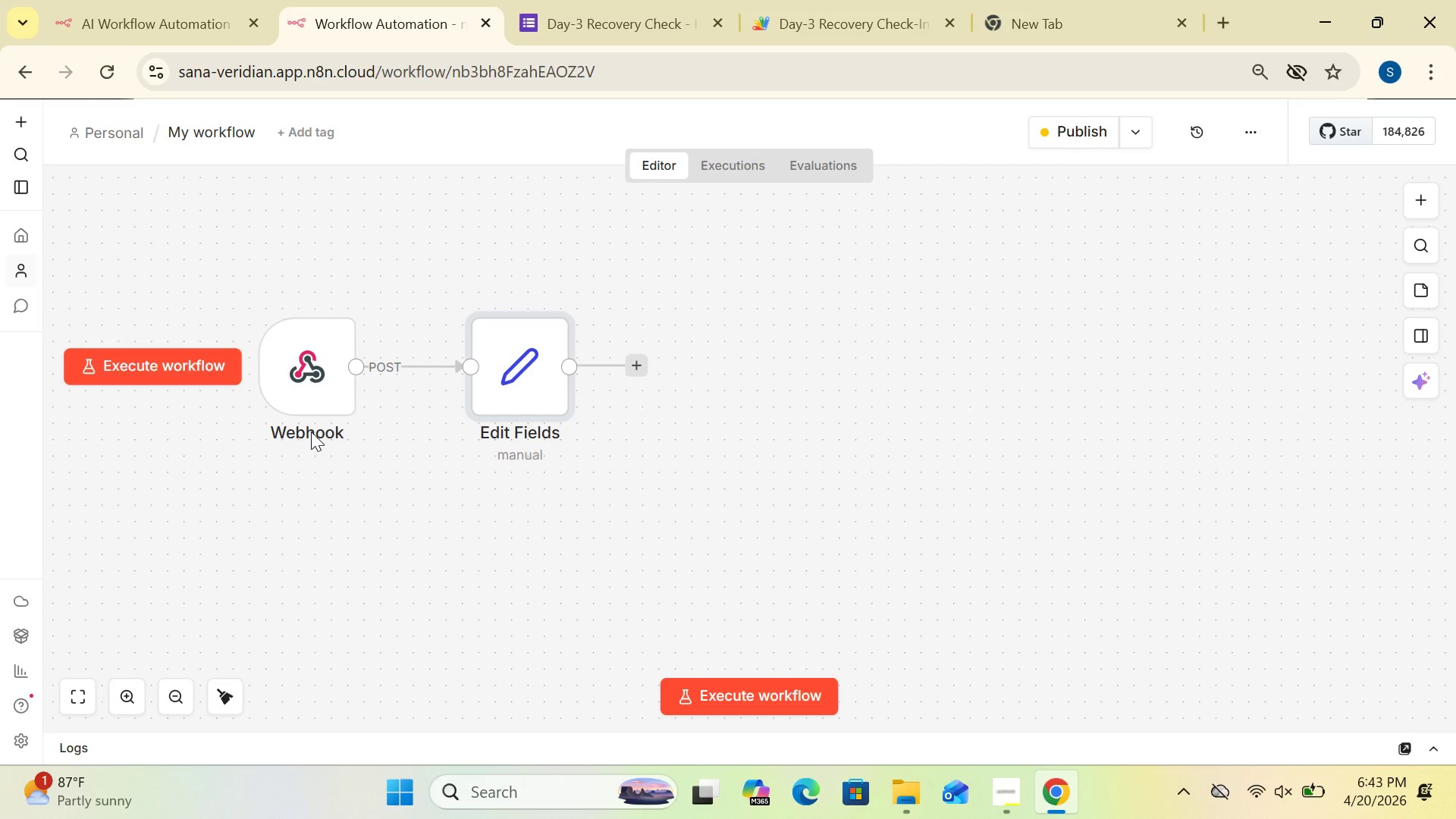 
double_click([539, 403])
 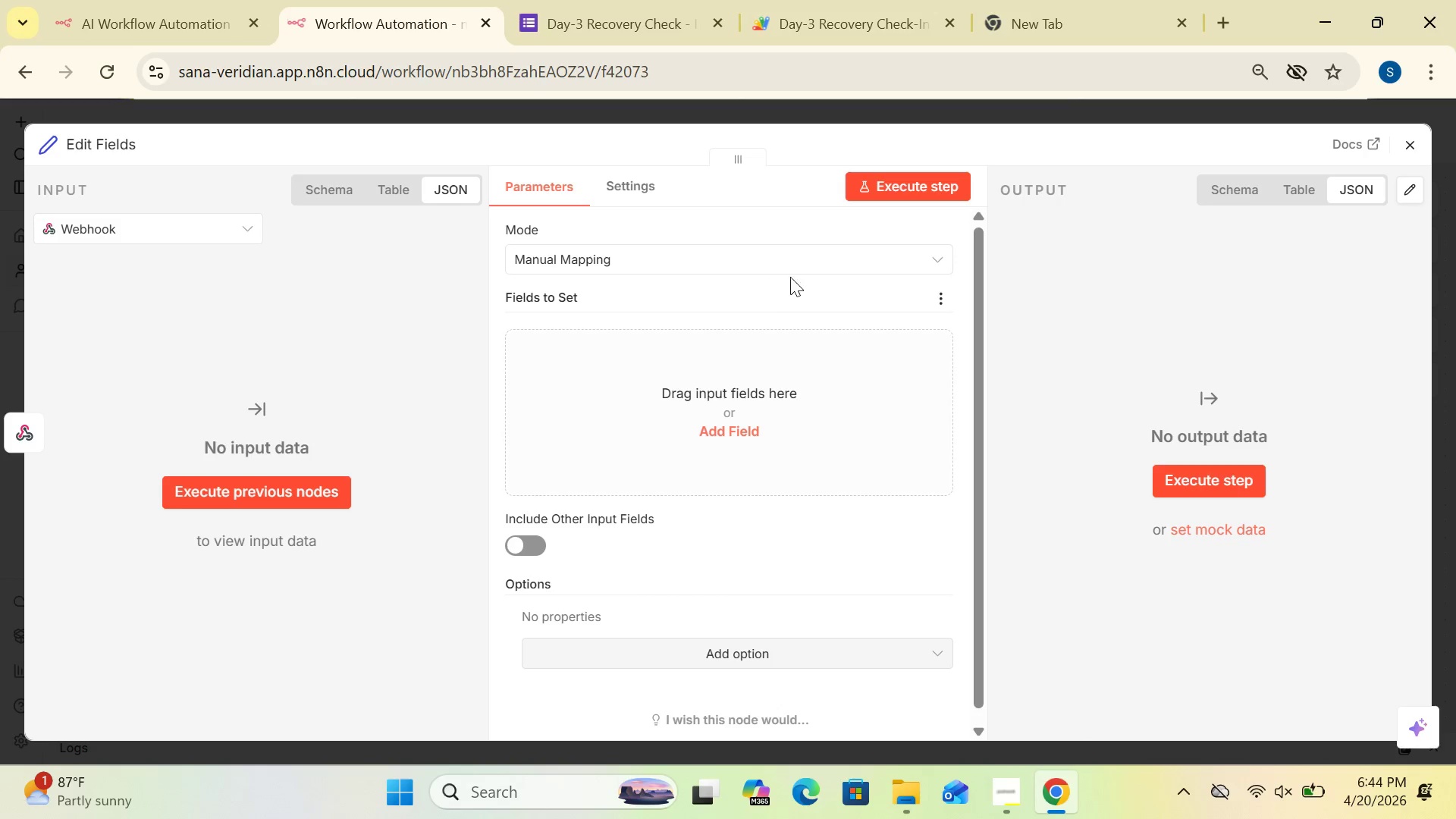 
left_click([946, 259])
 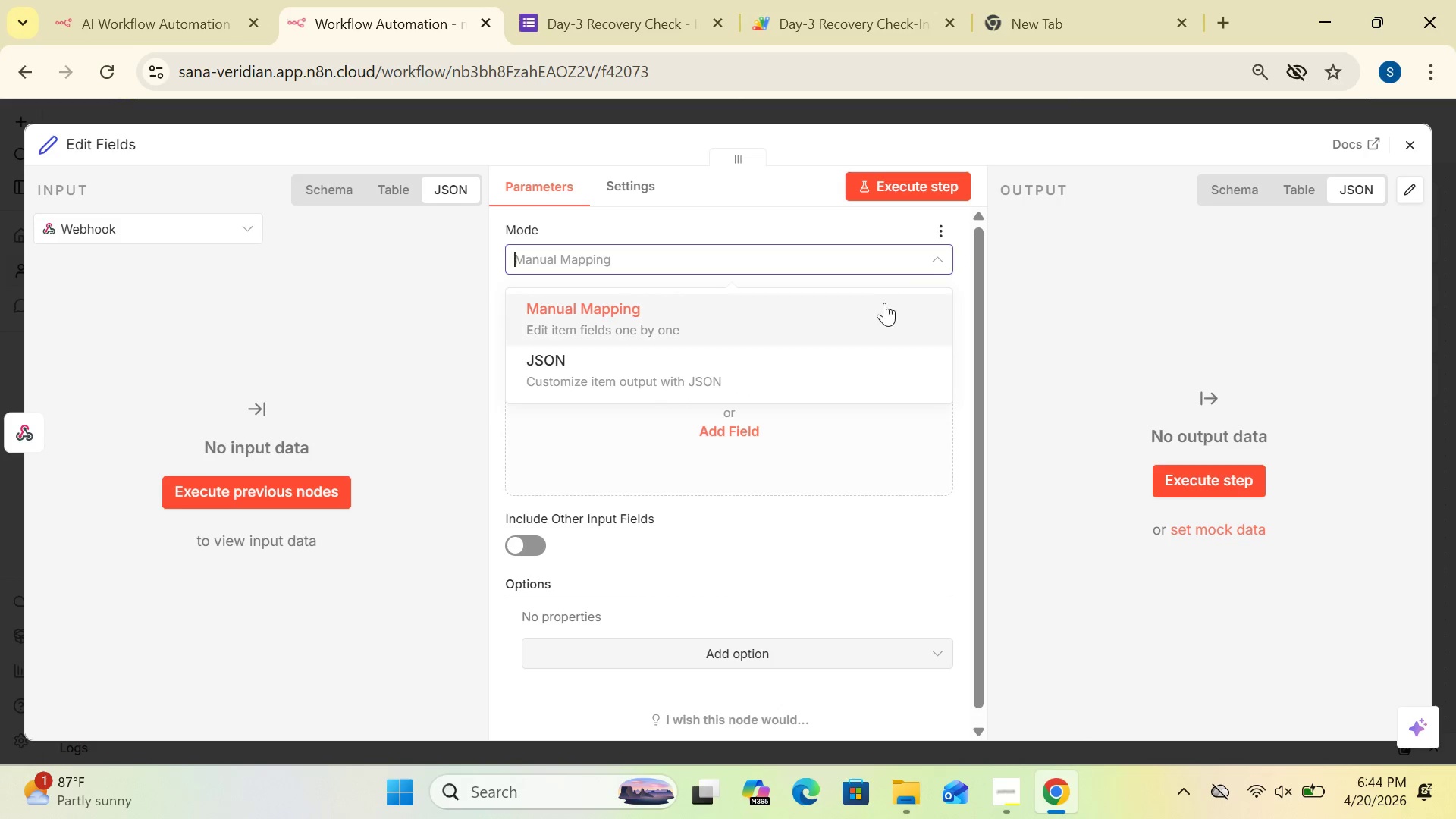 
left_click([883, 303])
 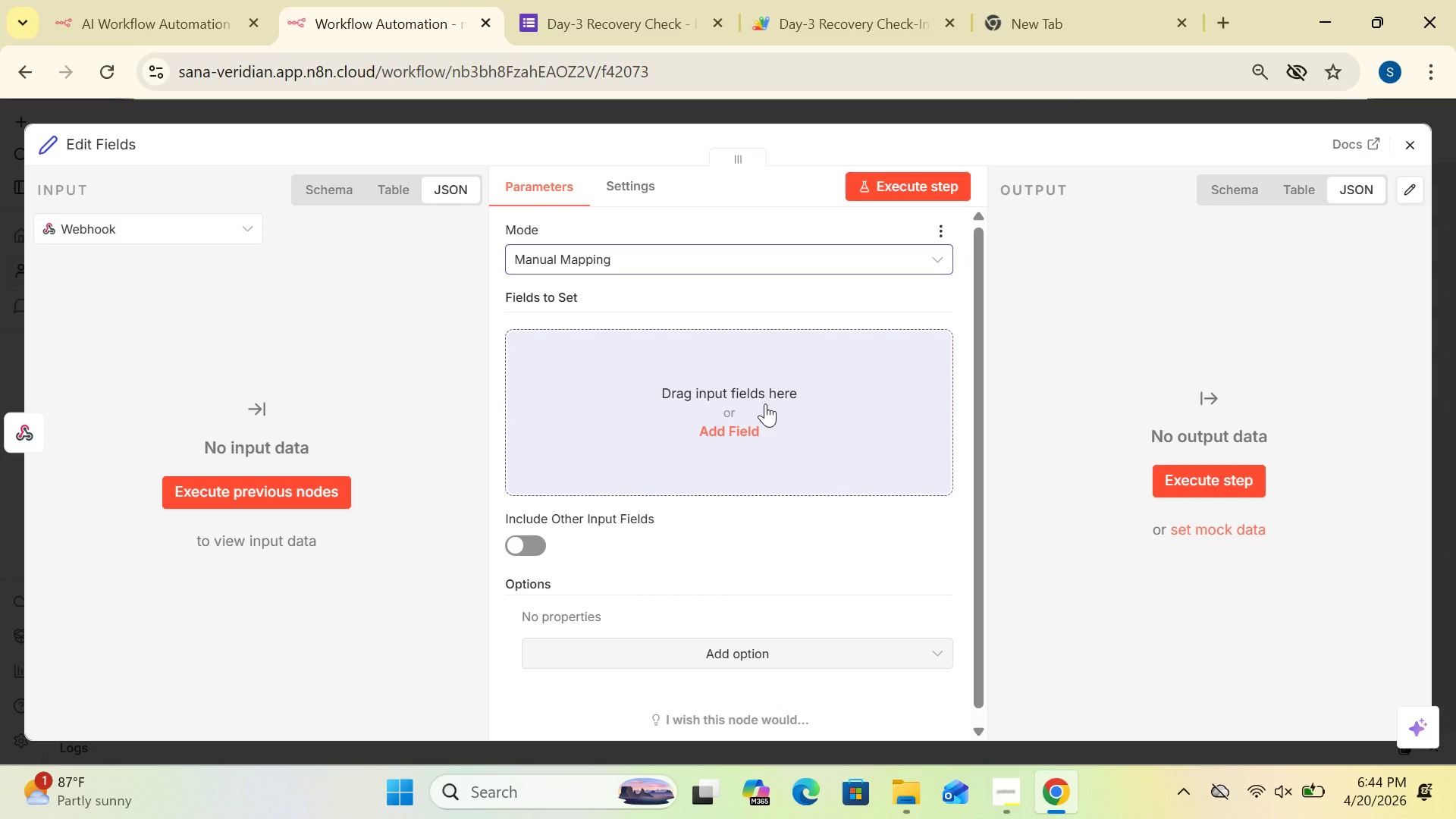 
wait(6.61)
 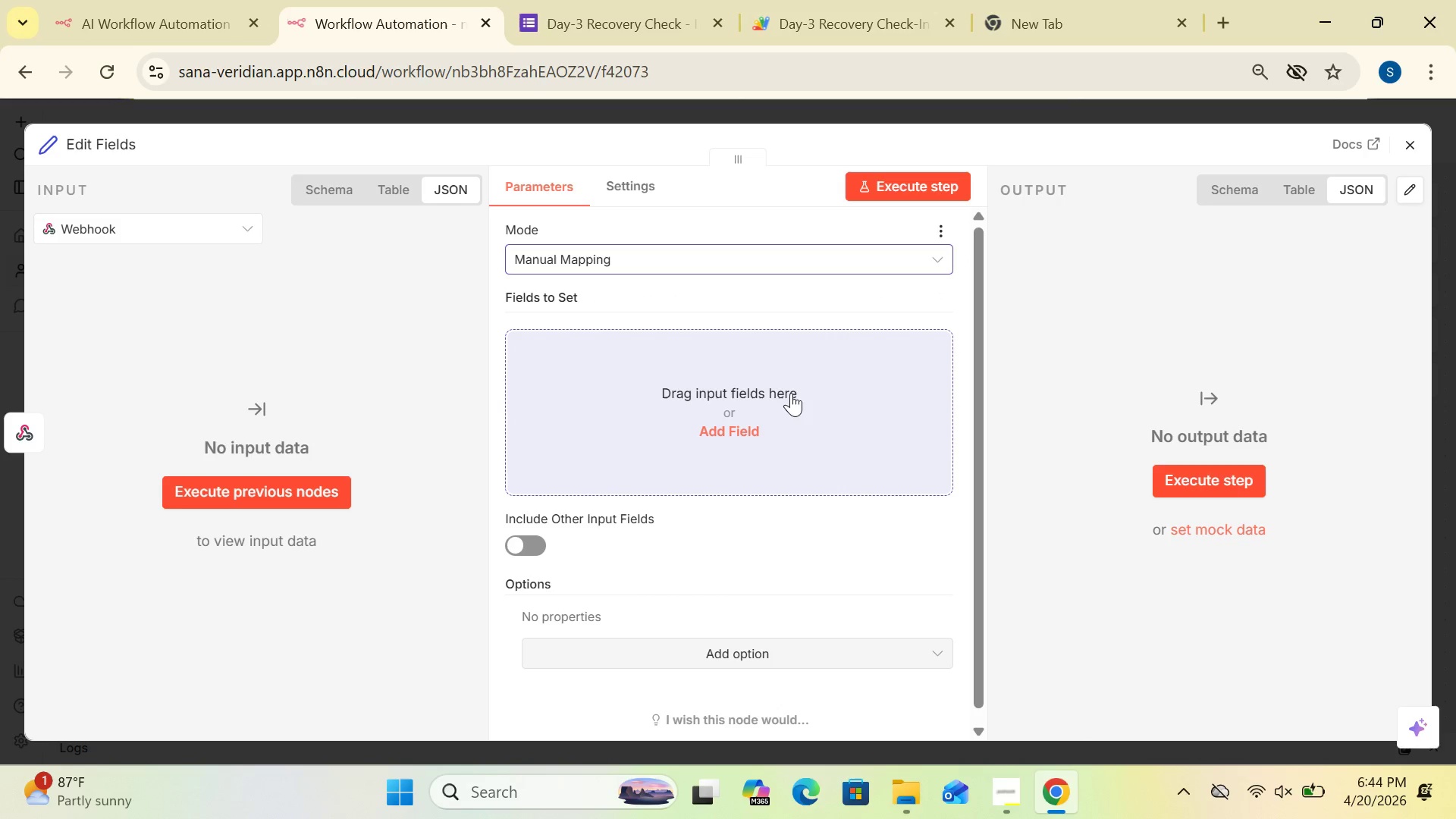 
double_click([711, 441])
 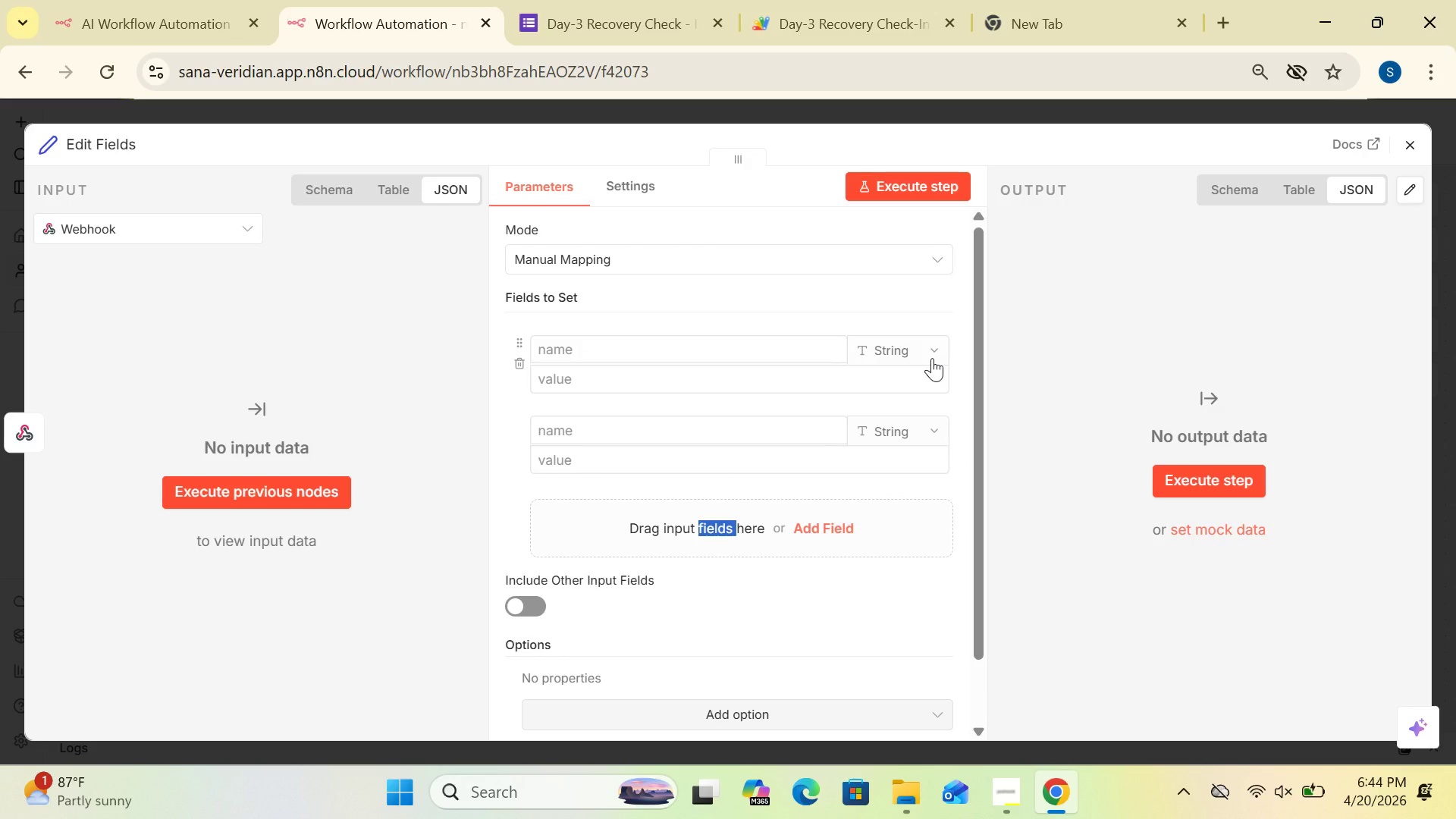 
left_click([934, 351])
 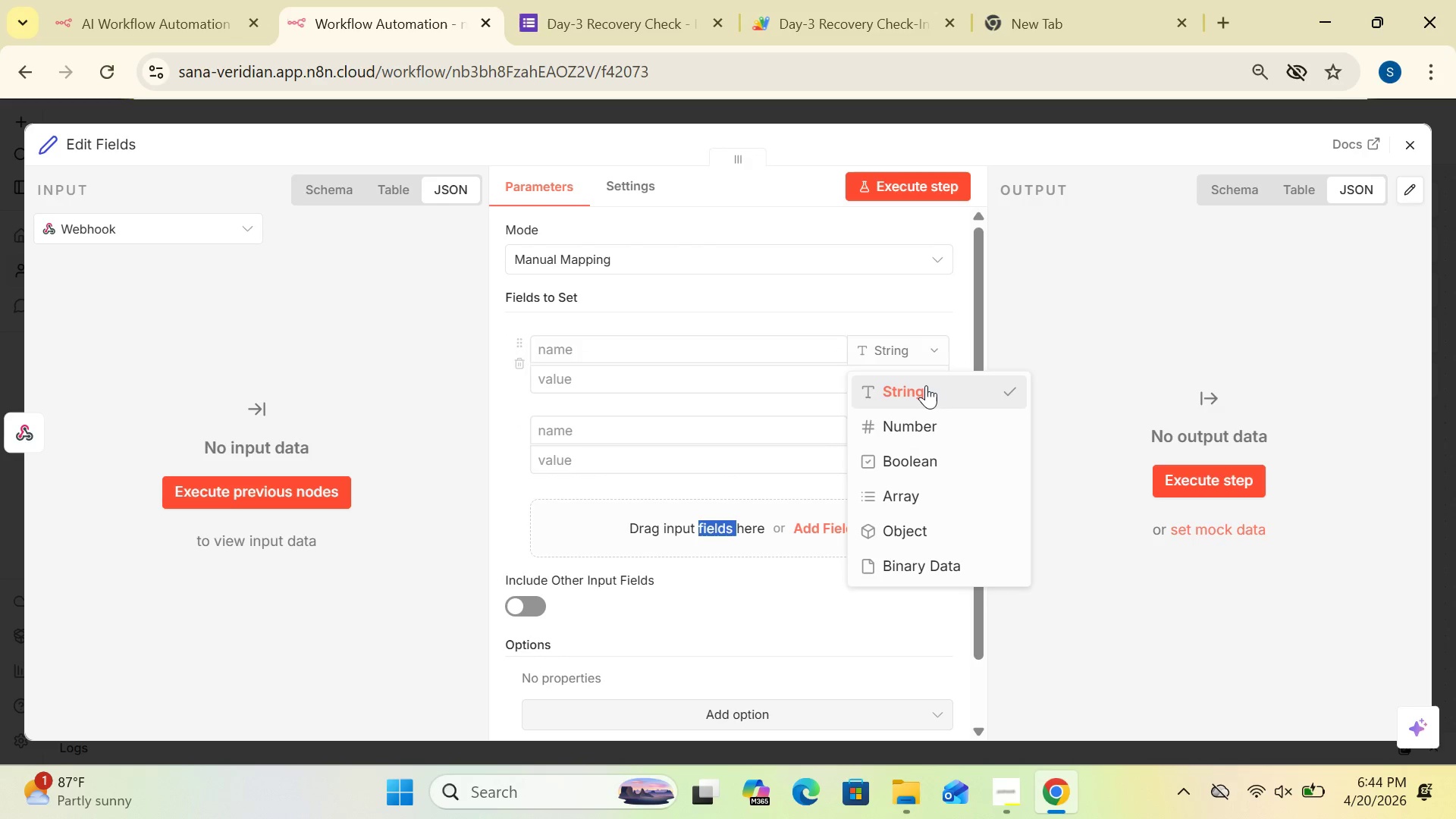 
left_click([925, 386])
 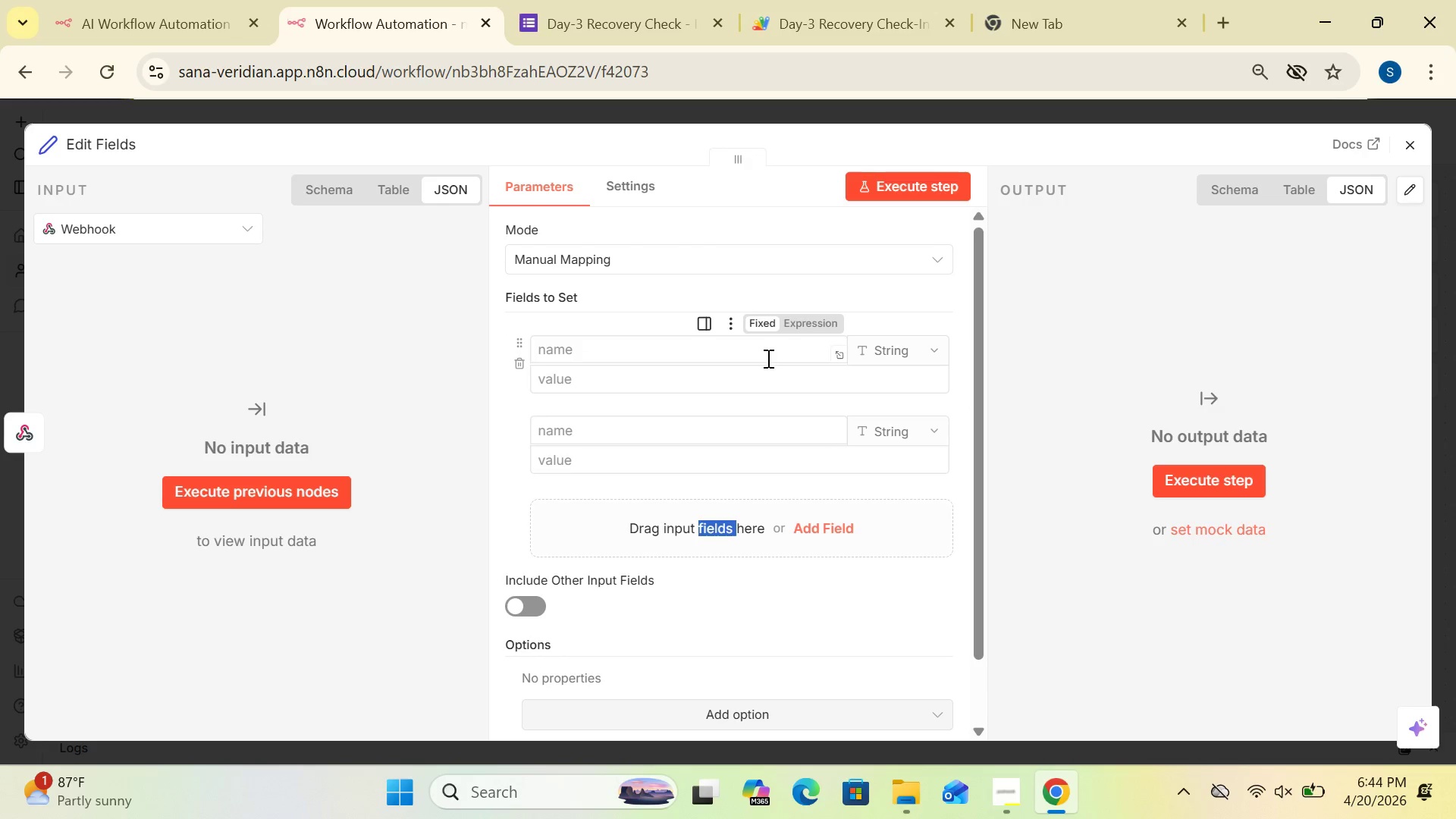 
left_click([732, 346])
 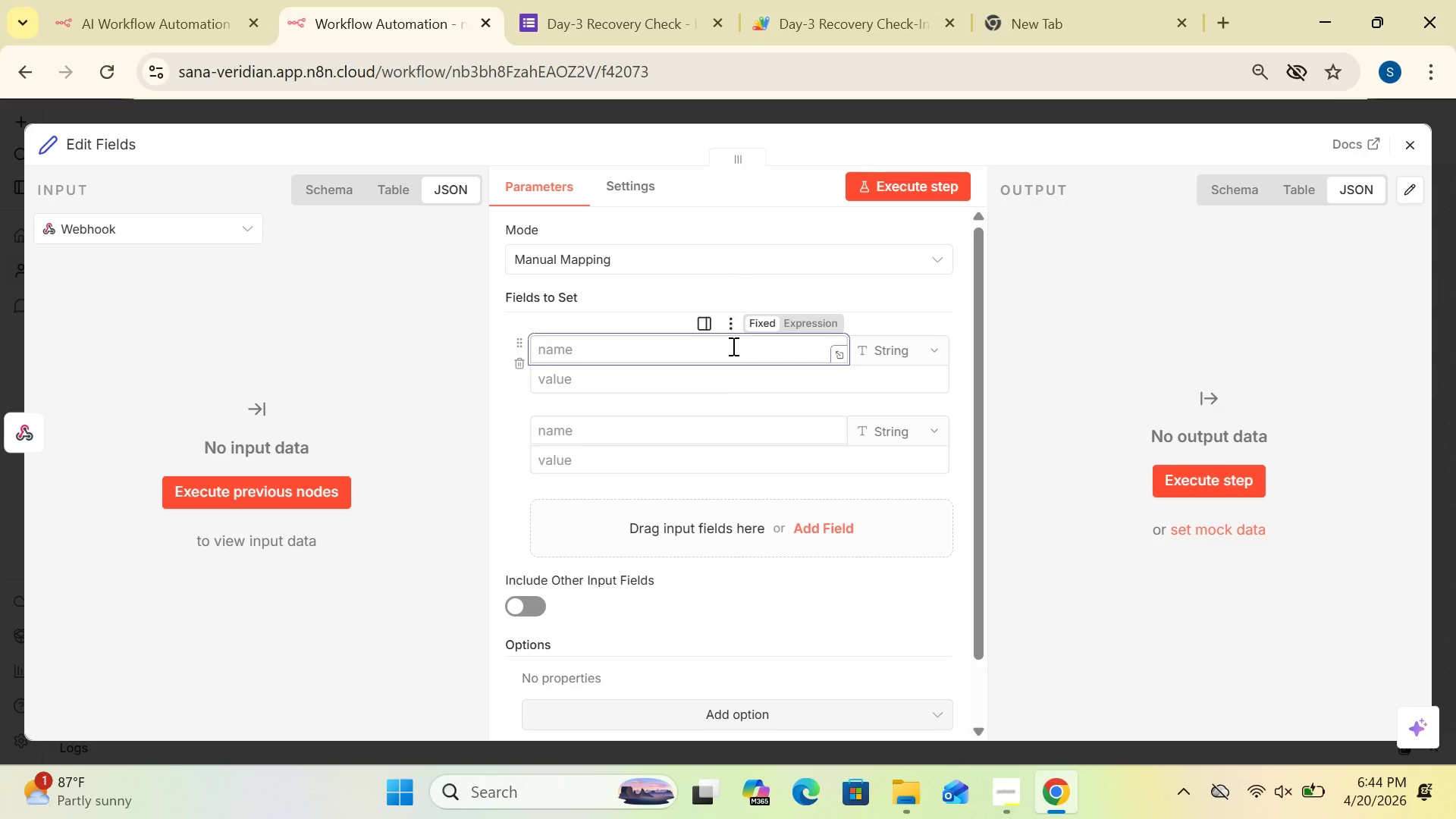 
hold_key(key=ShiftRight, duration=0.67)
 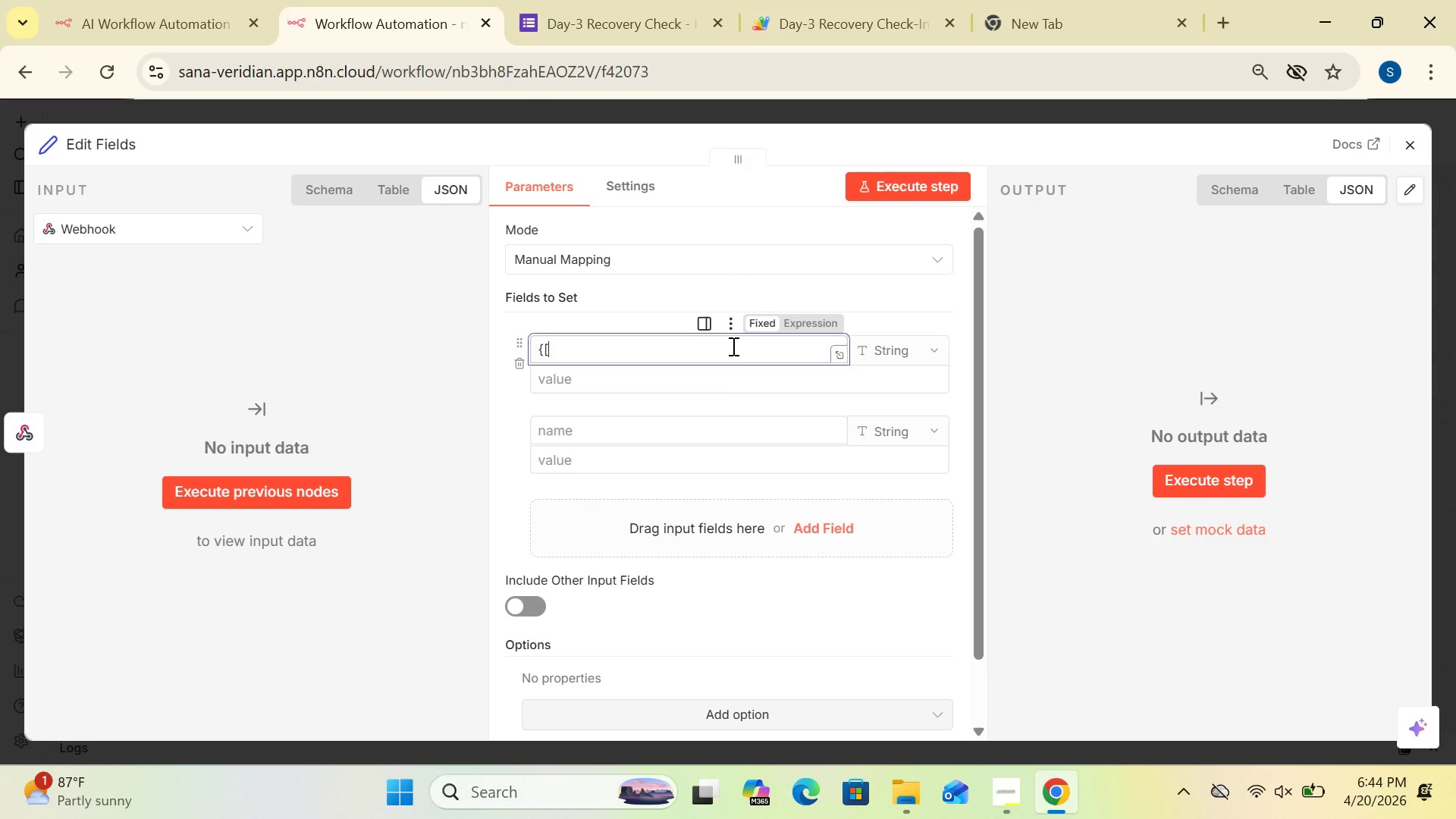 
hold_key(key=BracketLeft, duration=0.31)
 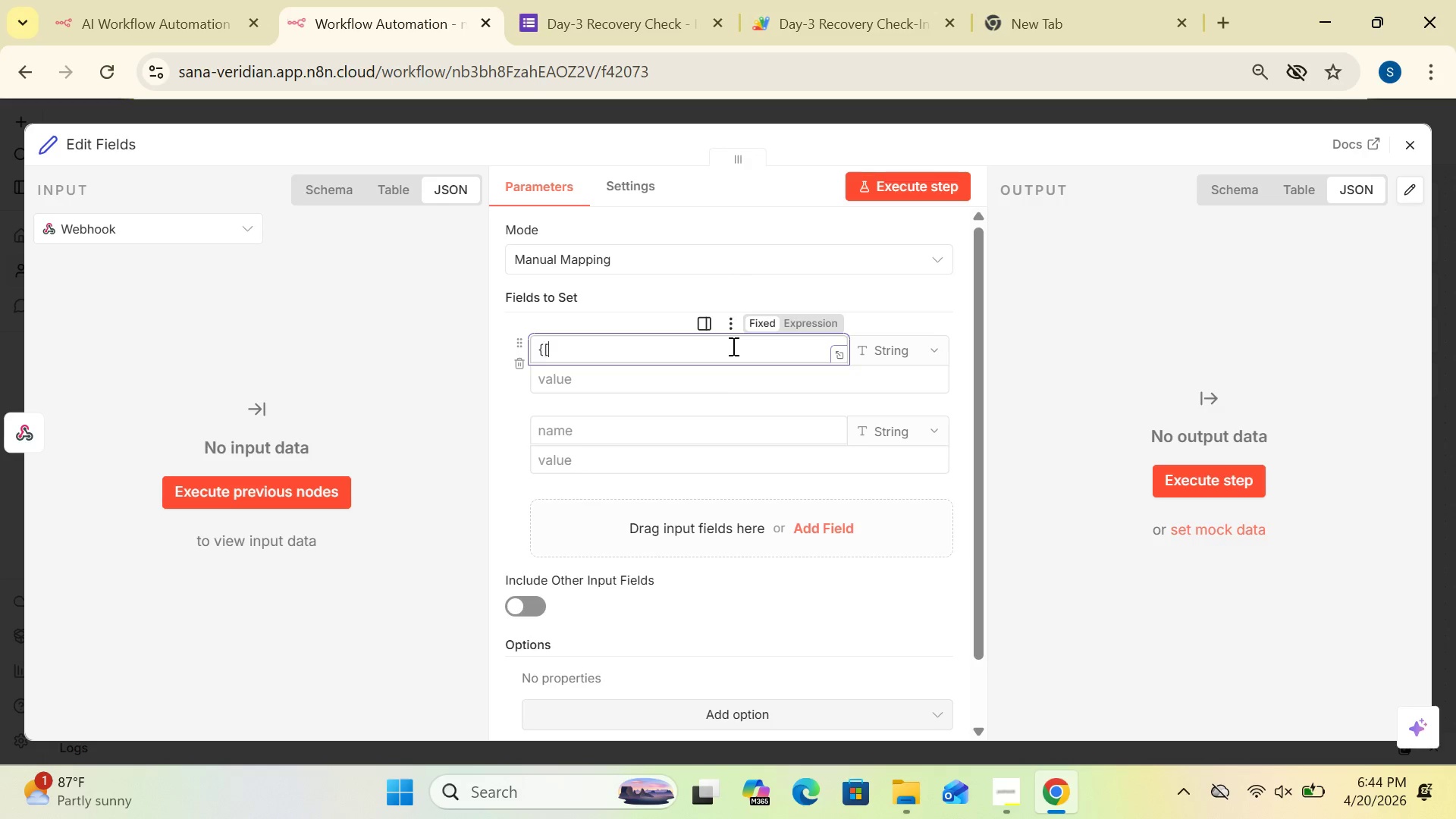 
type([)
key(Backspace)
type({$json.body.name)
 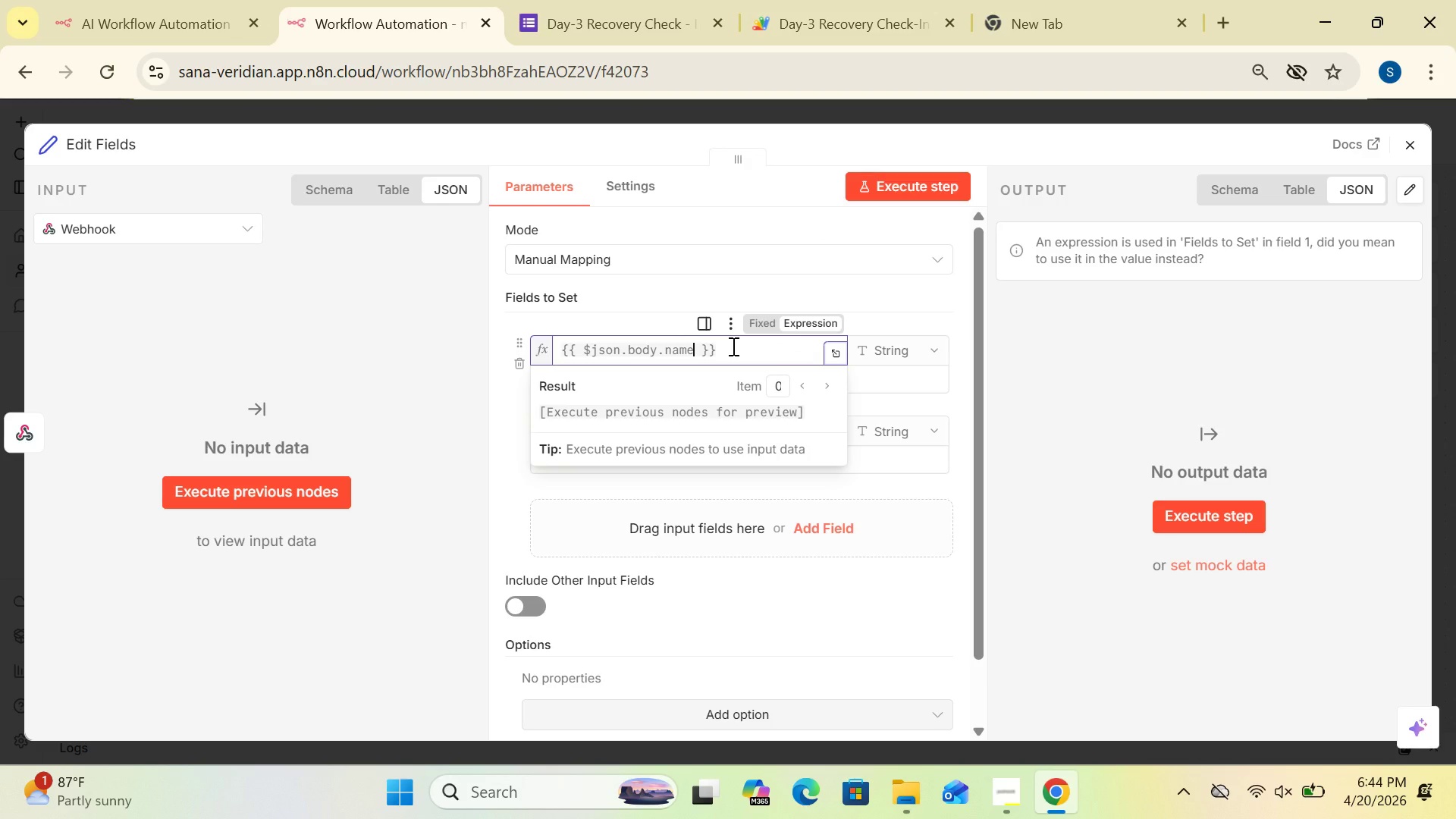 
left_click([1083, 414])
 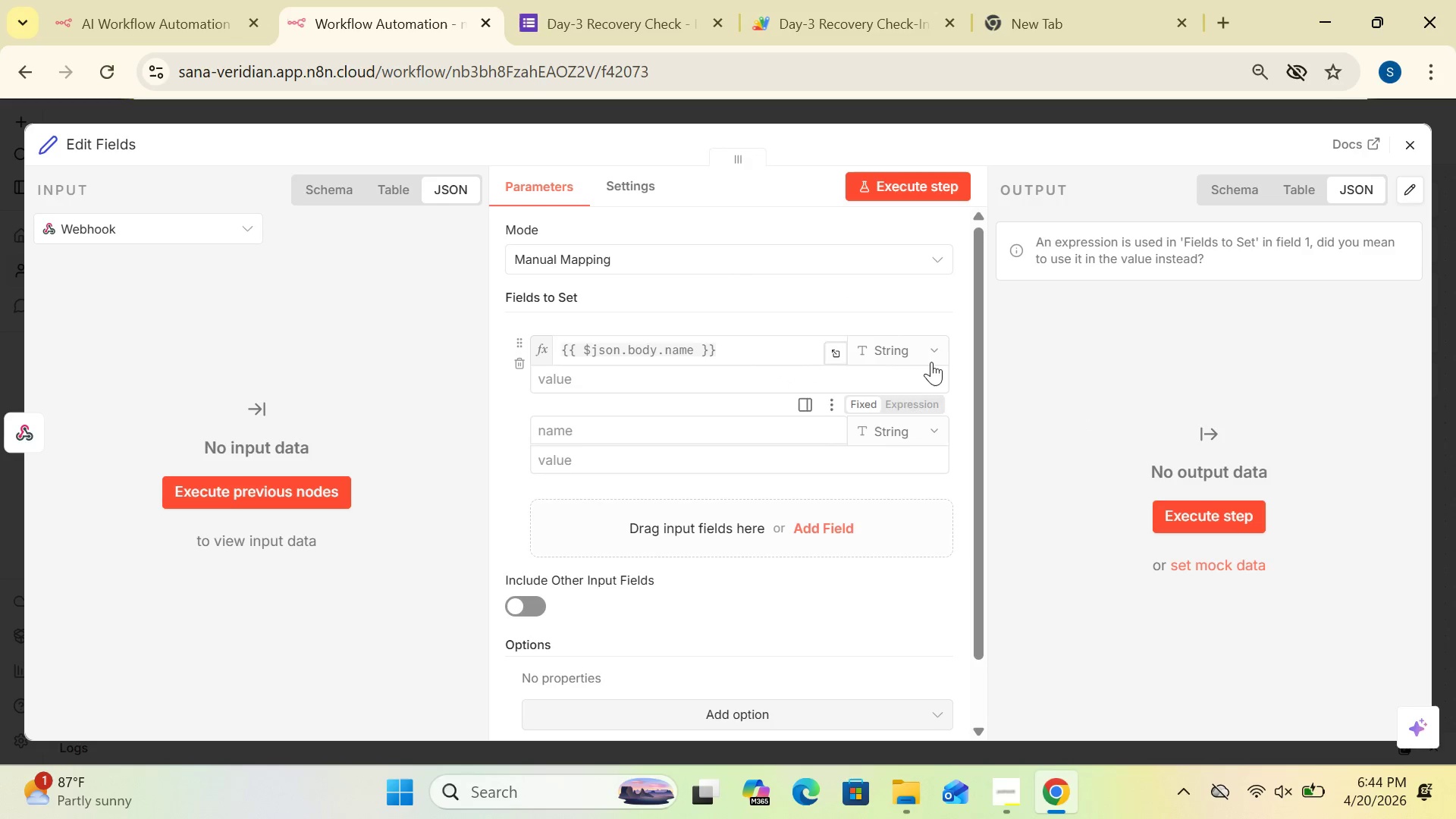 
left_click([935, 347])
 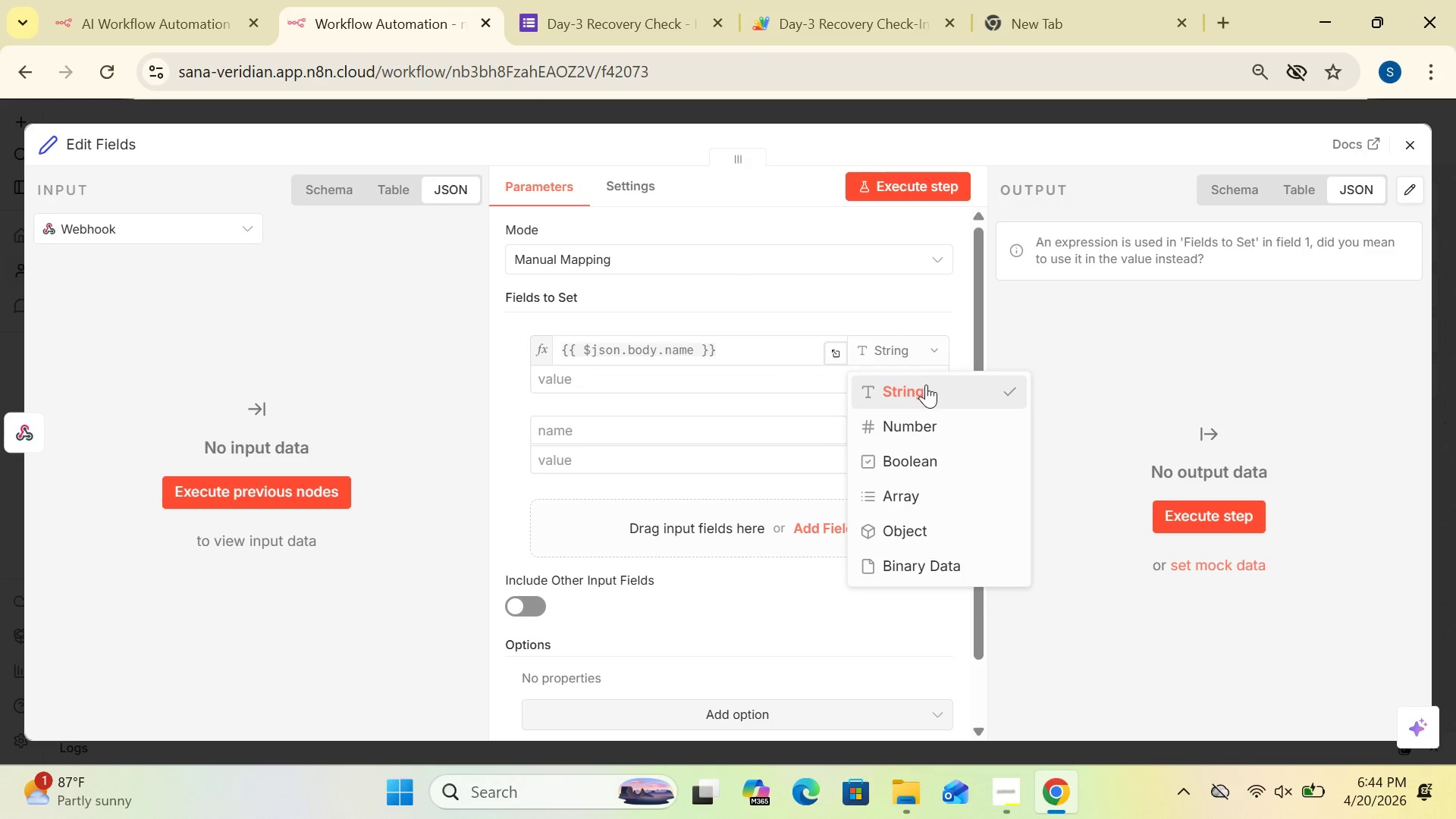 
left_click([926, 384])
 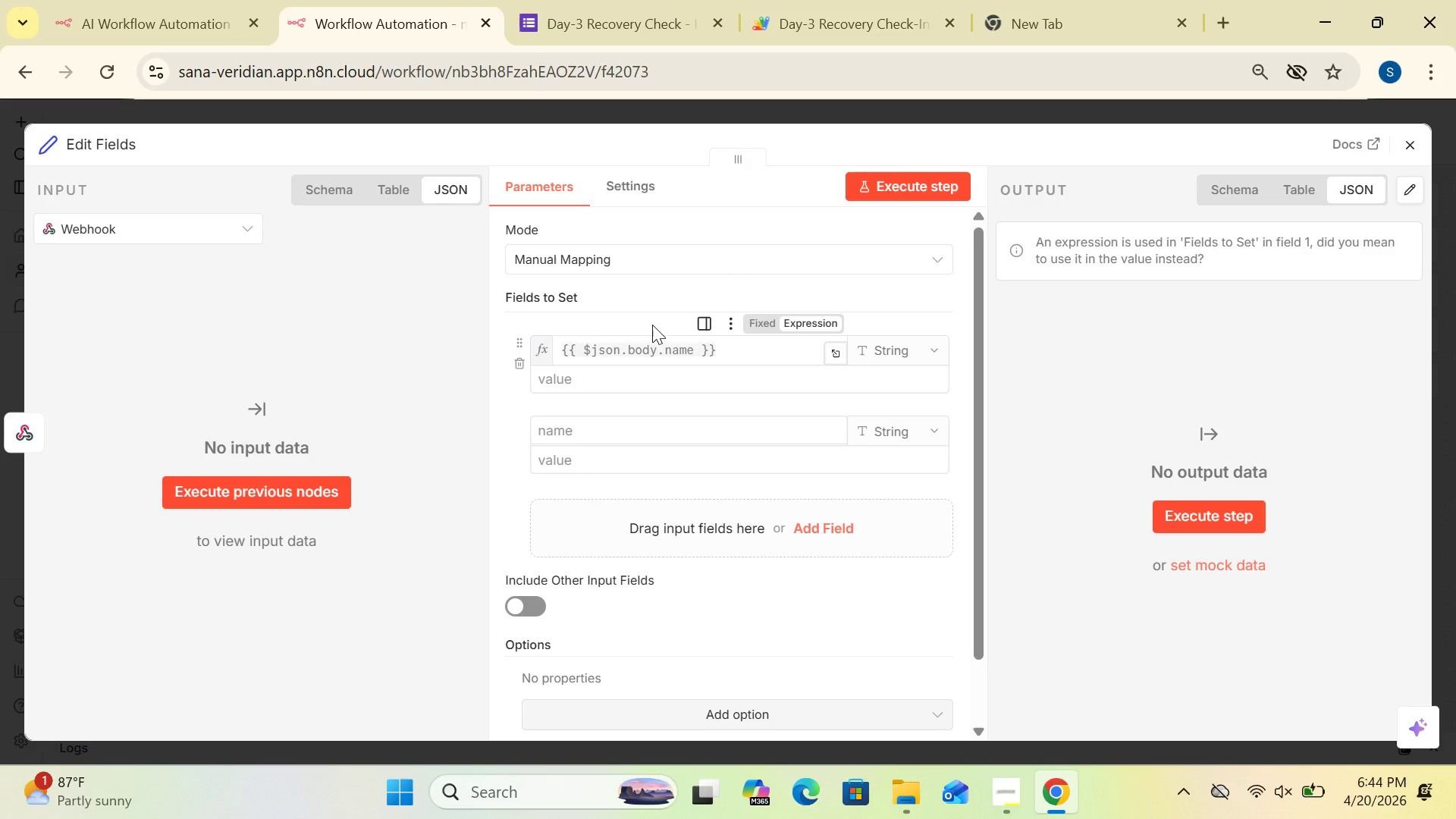 
wait(13.62)
 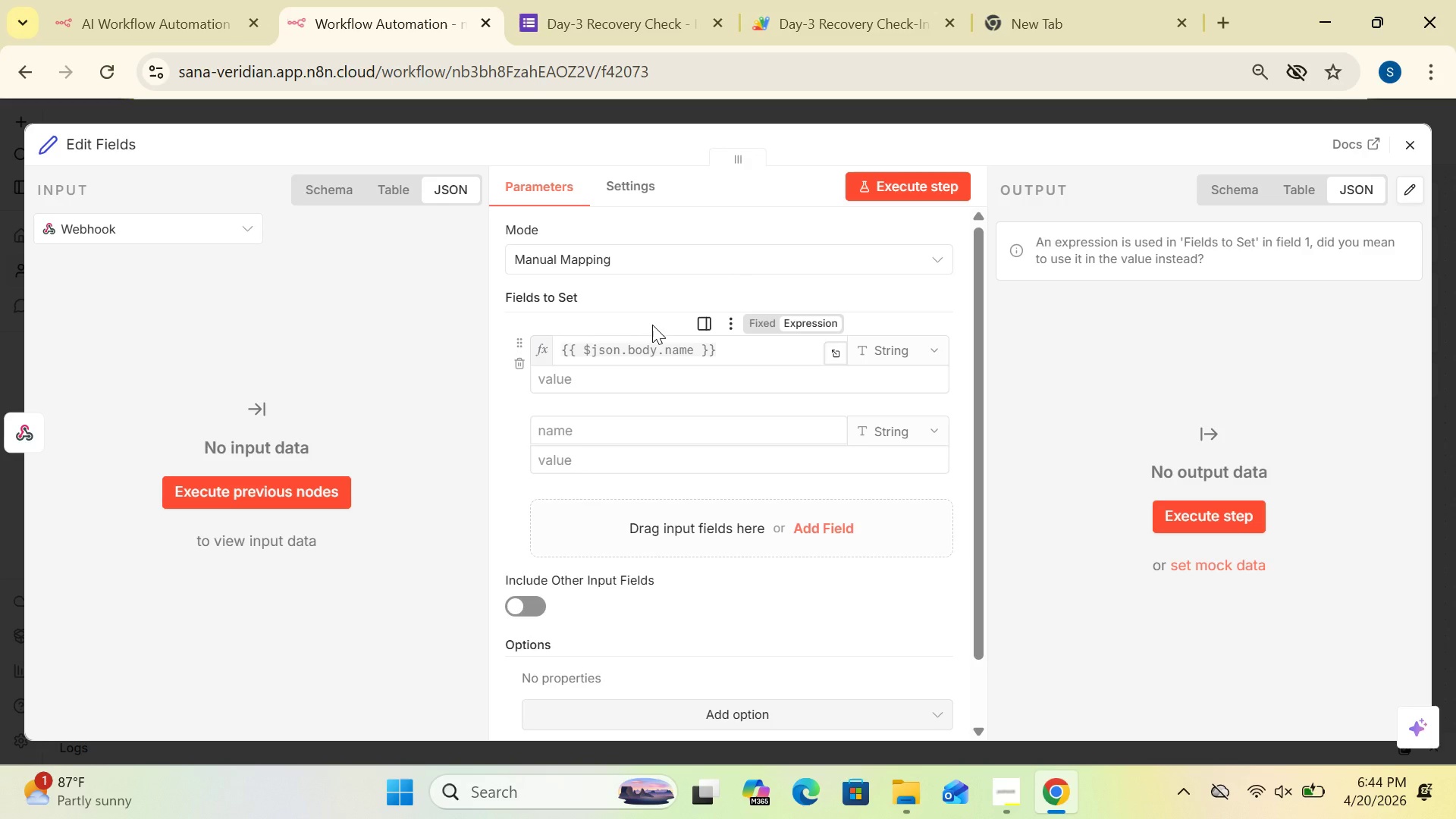 
left_click_drag(start_coordinate=[739, 347], to_coordinate=[517, 350])
 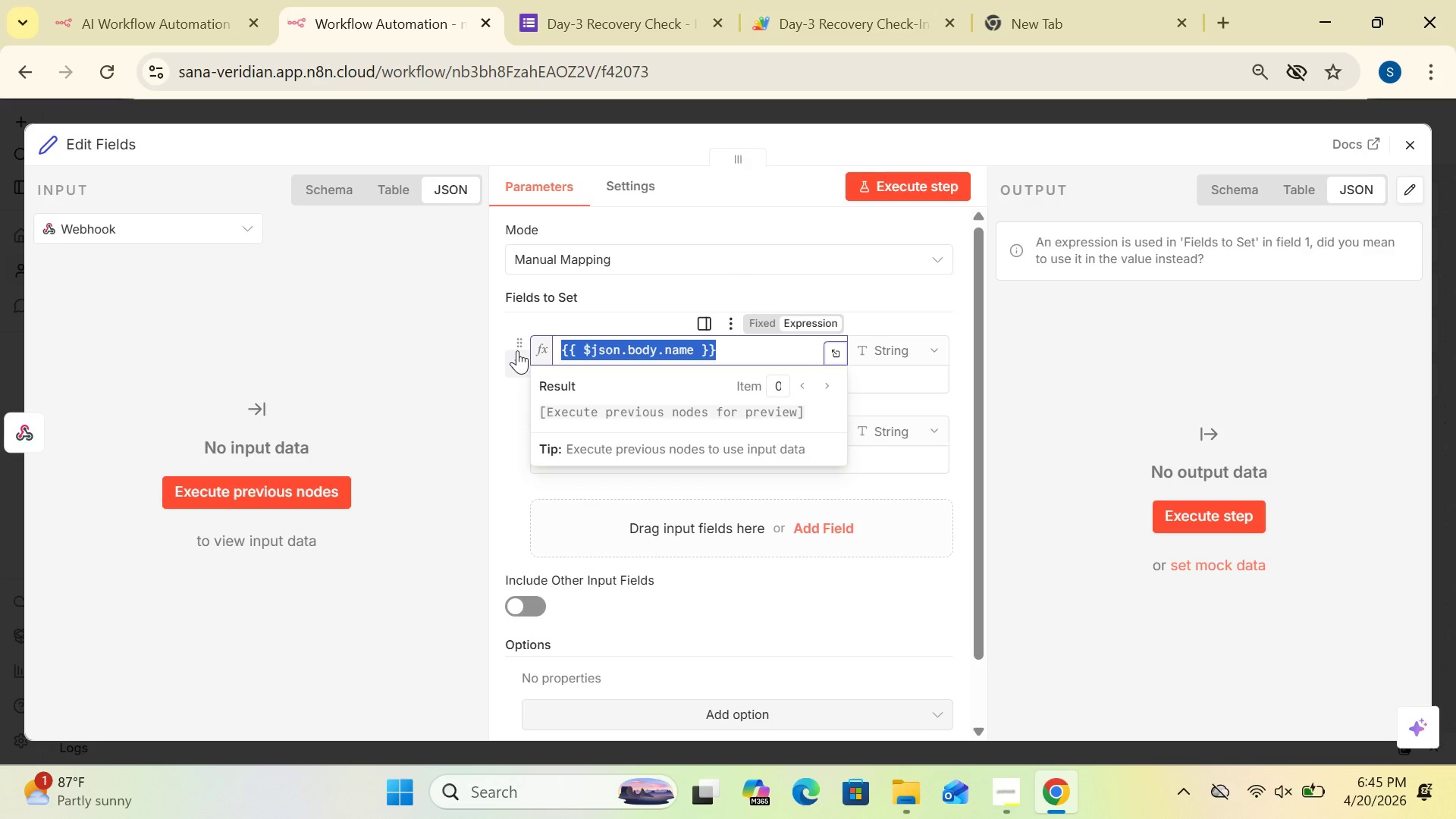 
key(Control+C)
 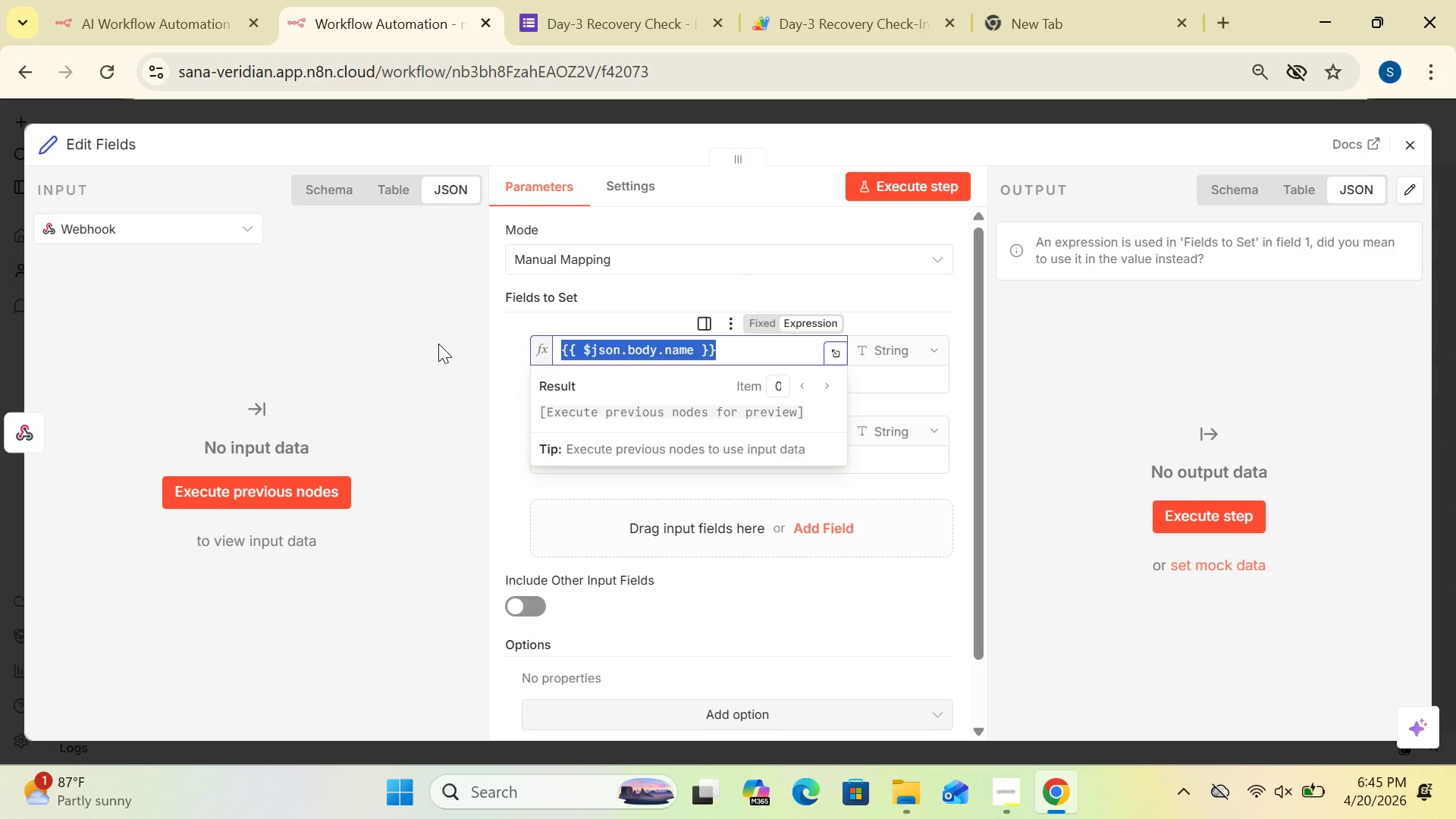 
left_click([439, 342])
 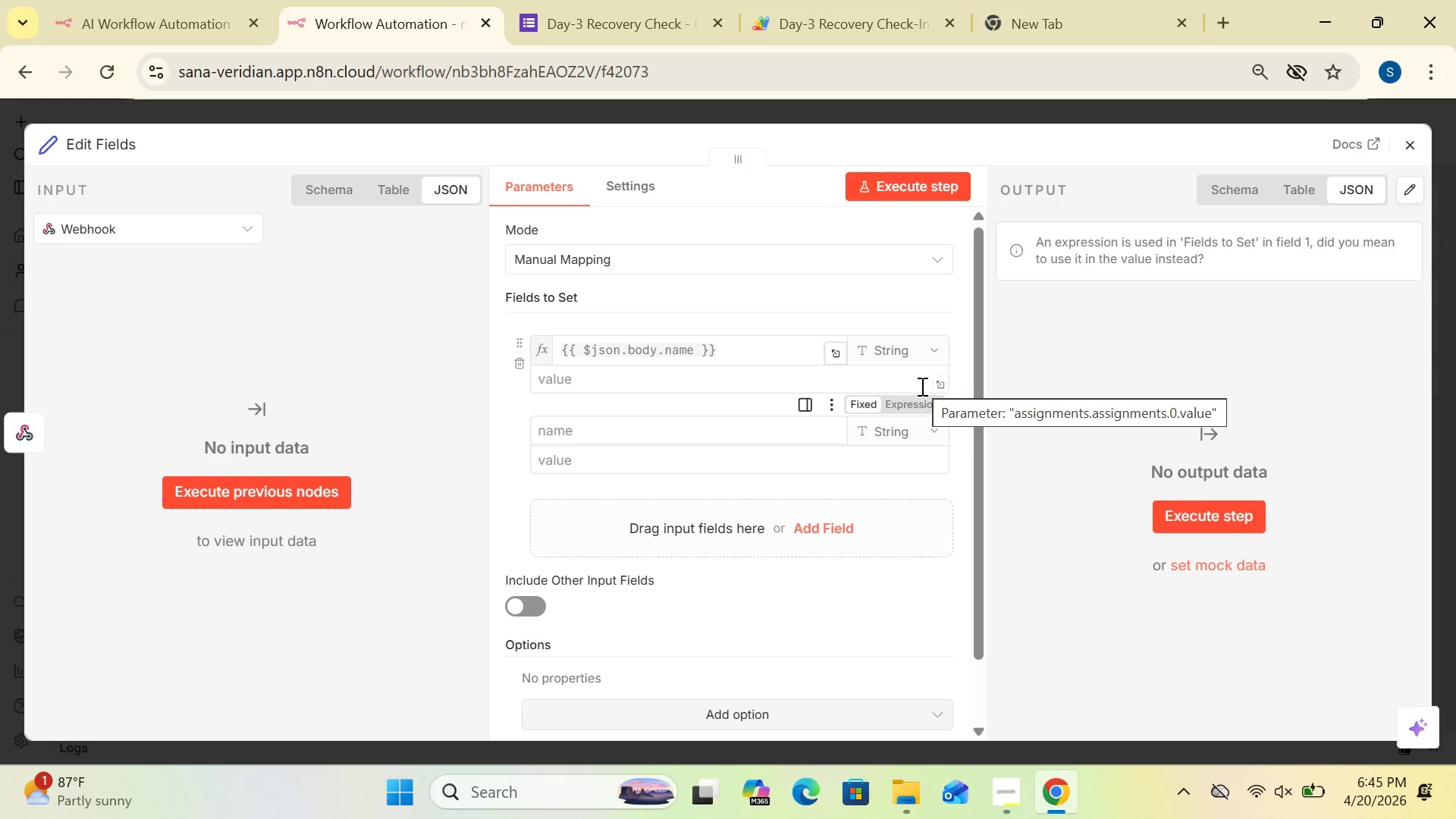 
wait(11.73)
 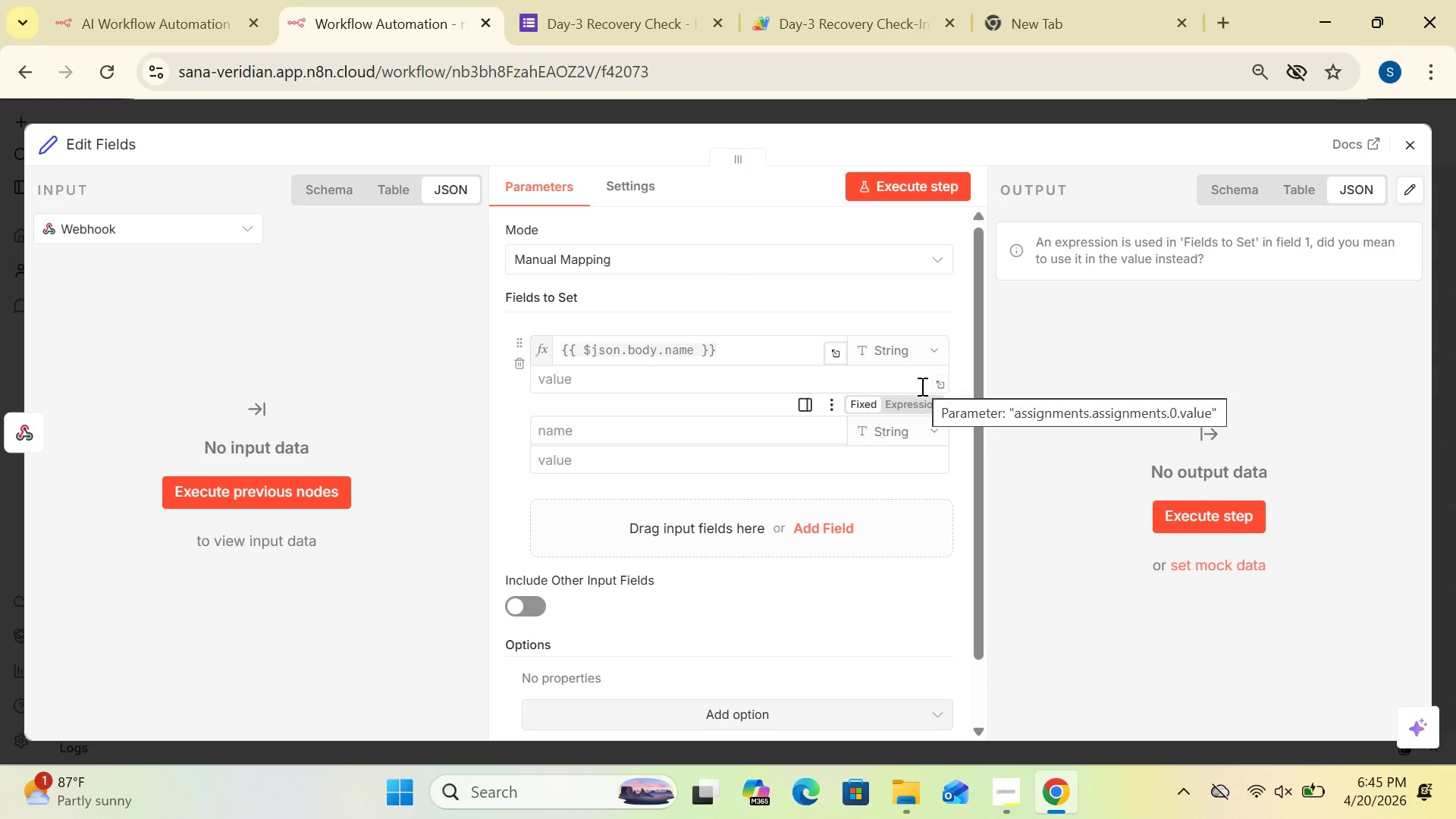 
left_click([919, 388])
 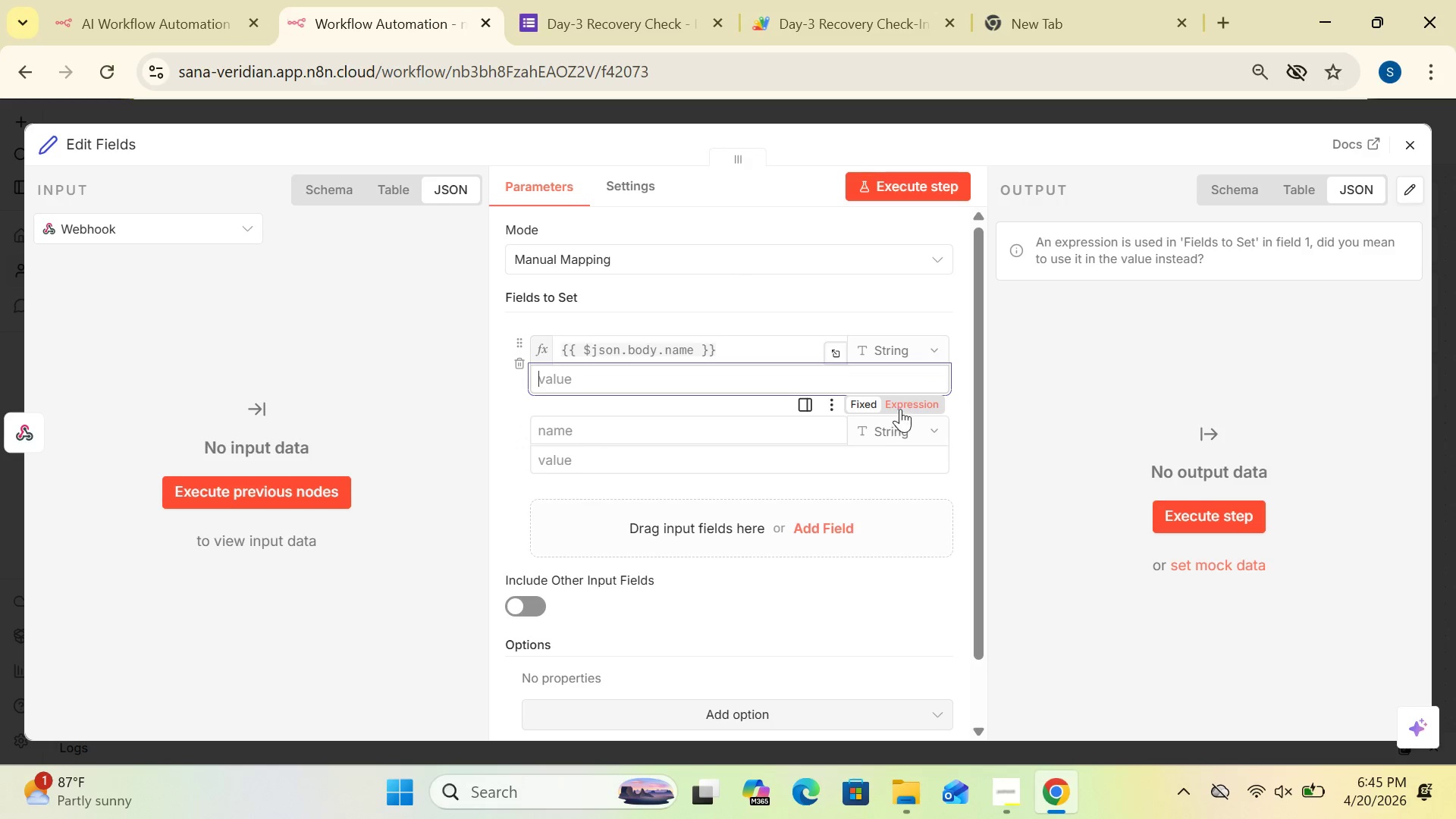 
left_click([901, 409])
 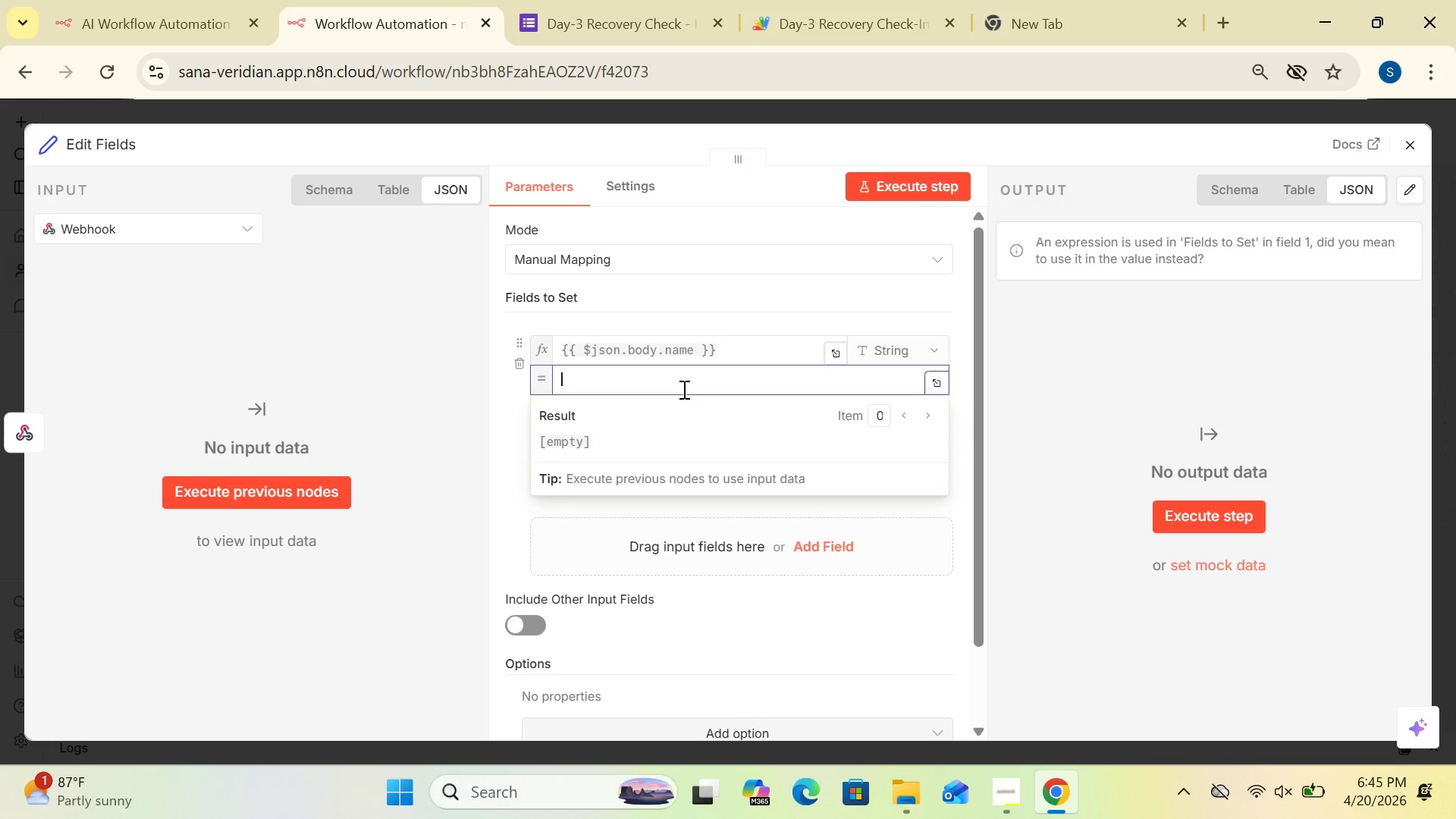 
left_click([677, 387])
 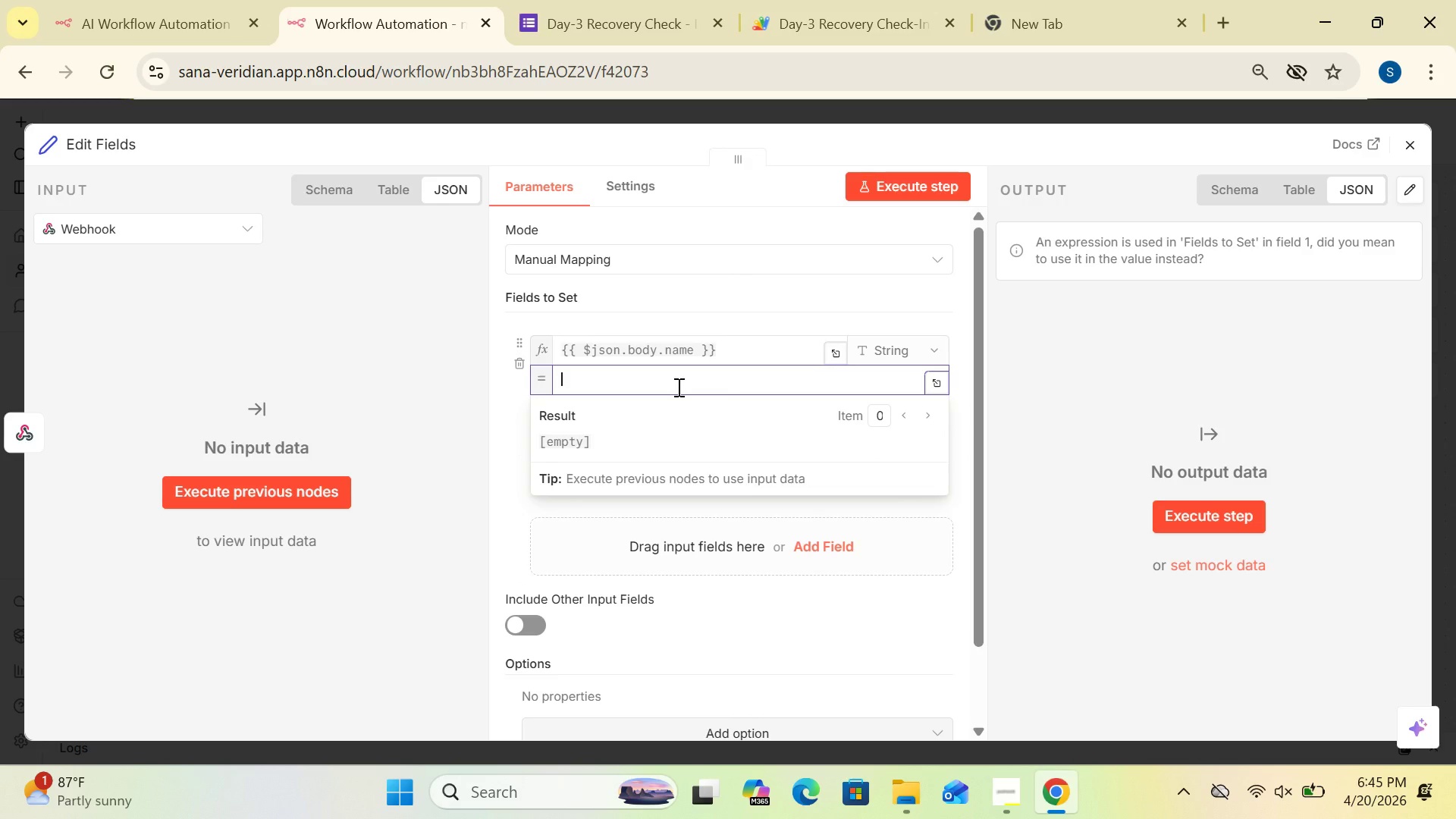 
key(Control+V)
 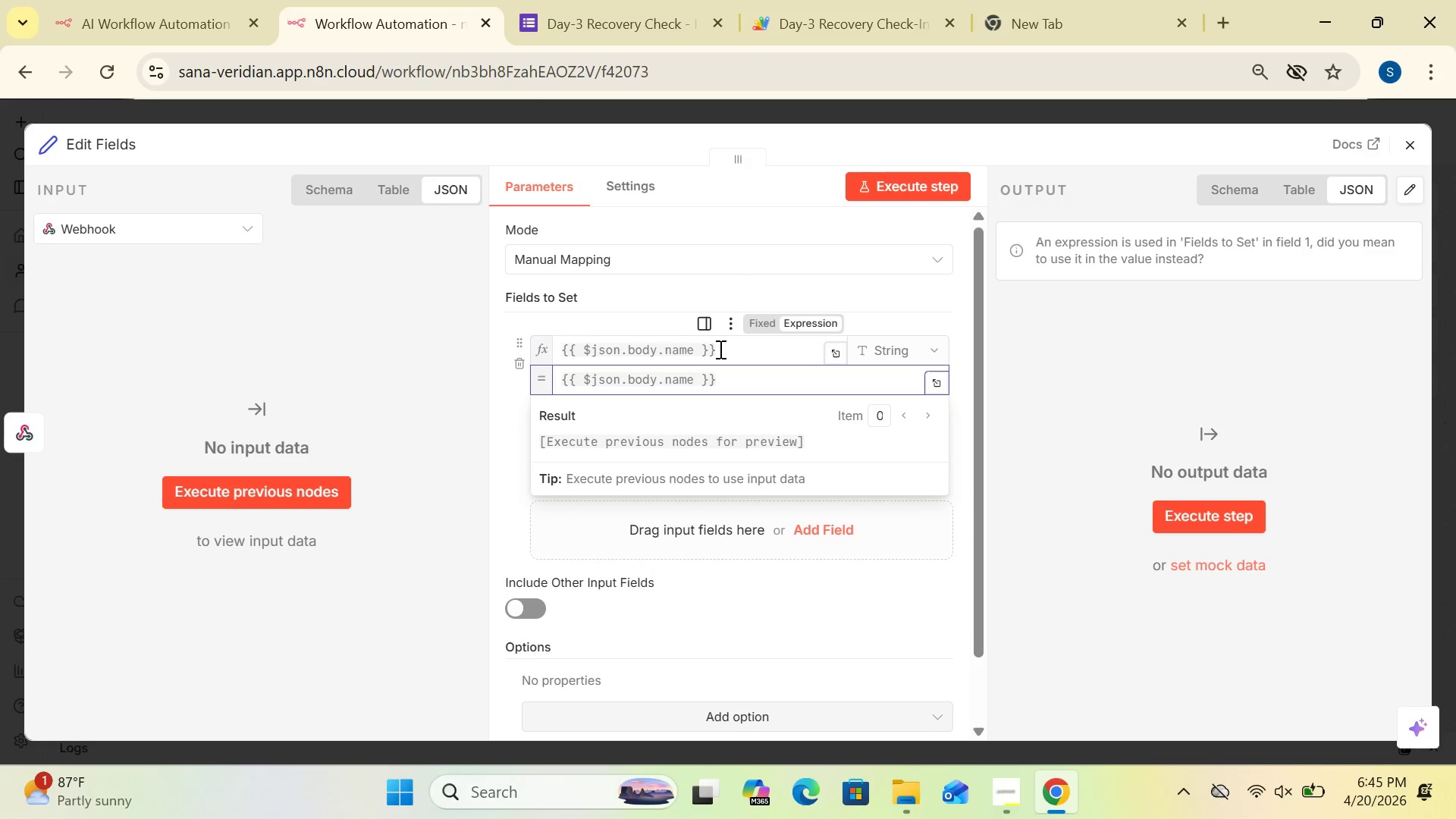 
left_click_drag(start_coordinate=[718, 349], to_coordinate=[504, 342])
 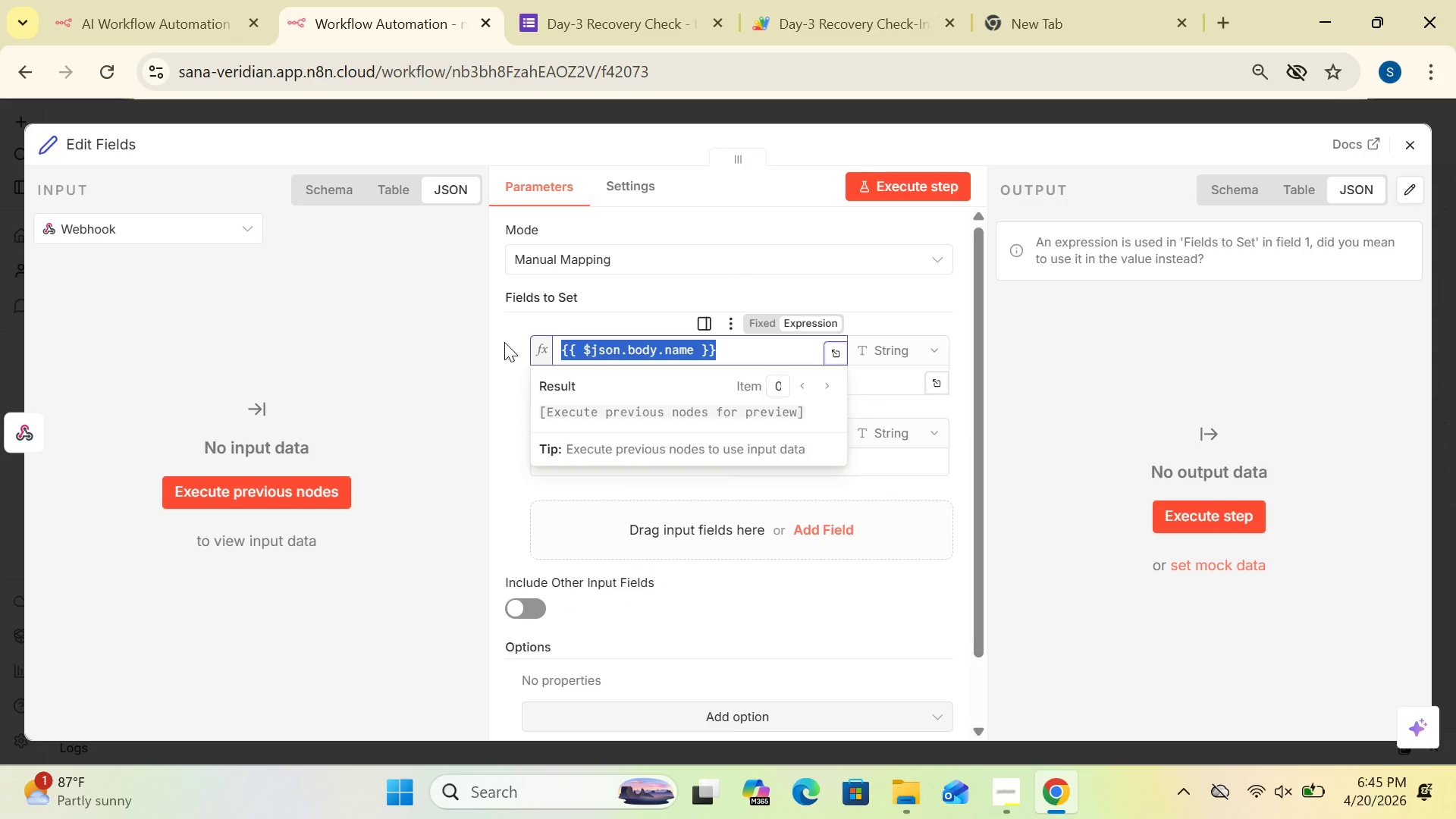 
key(Delete)
 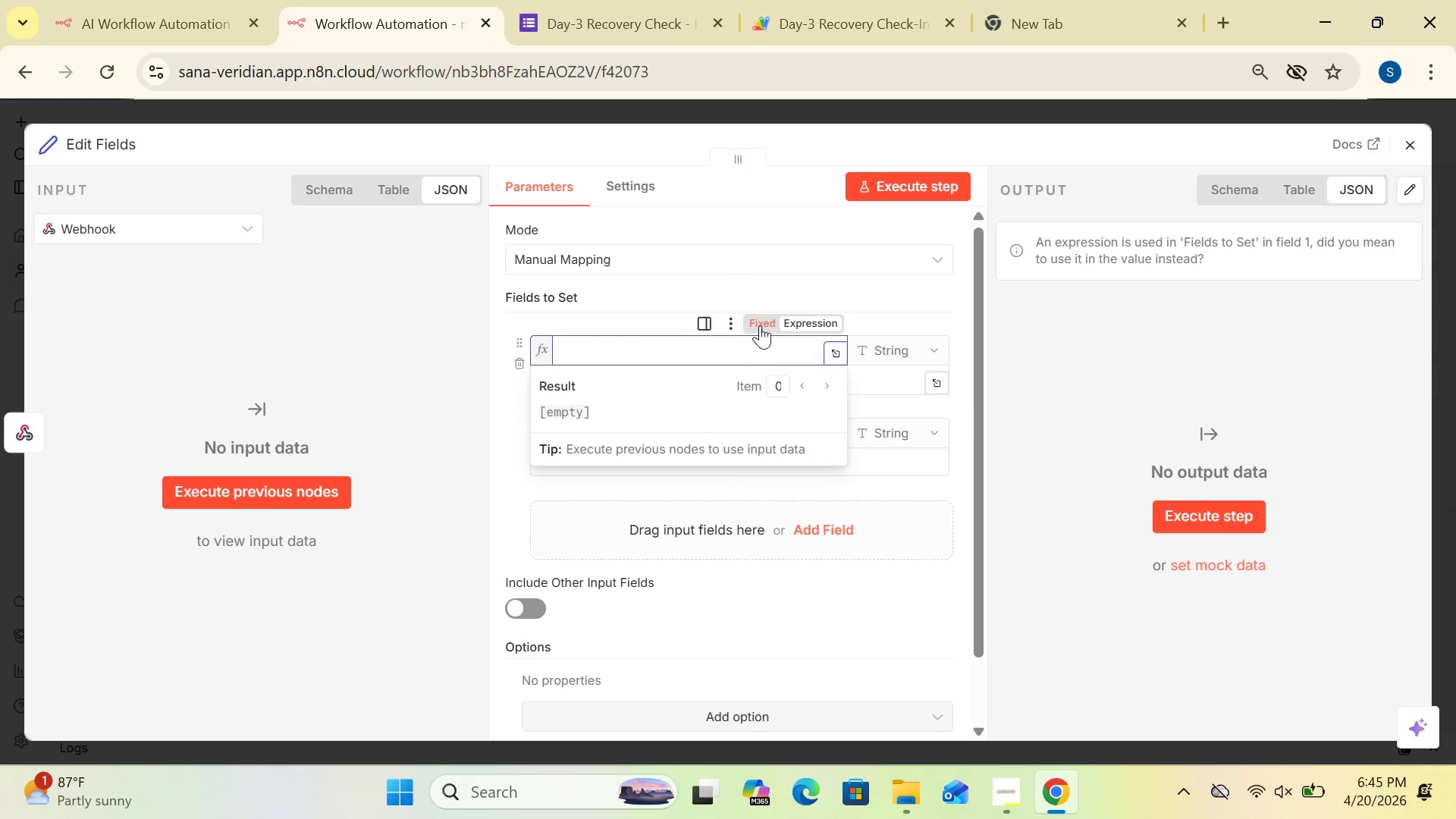 
left_click([767, 321])
 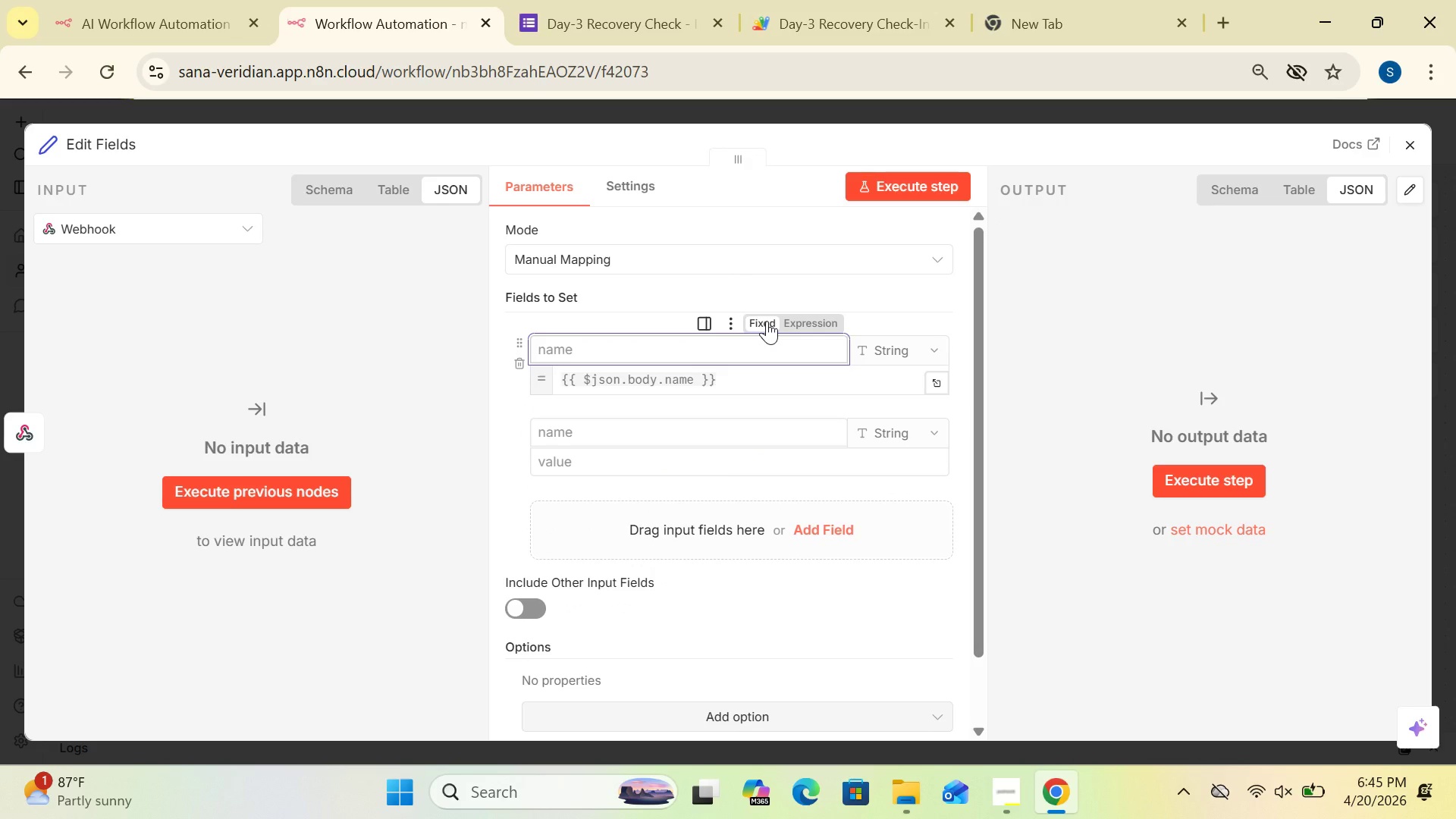 
type(client Name)
 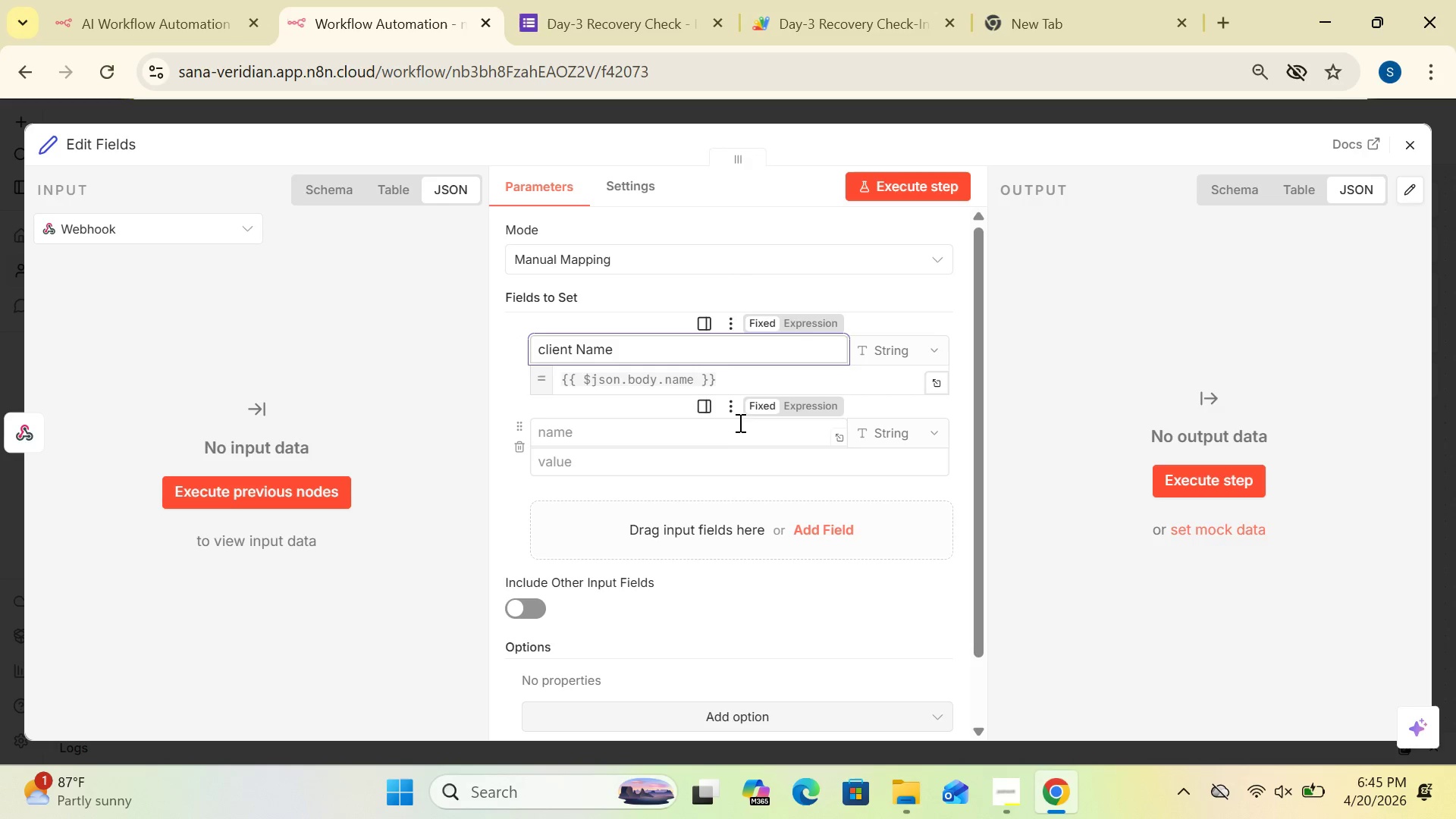 
left_click([353, 560])
 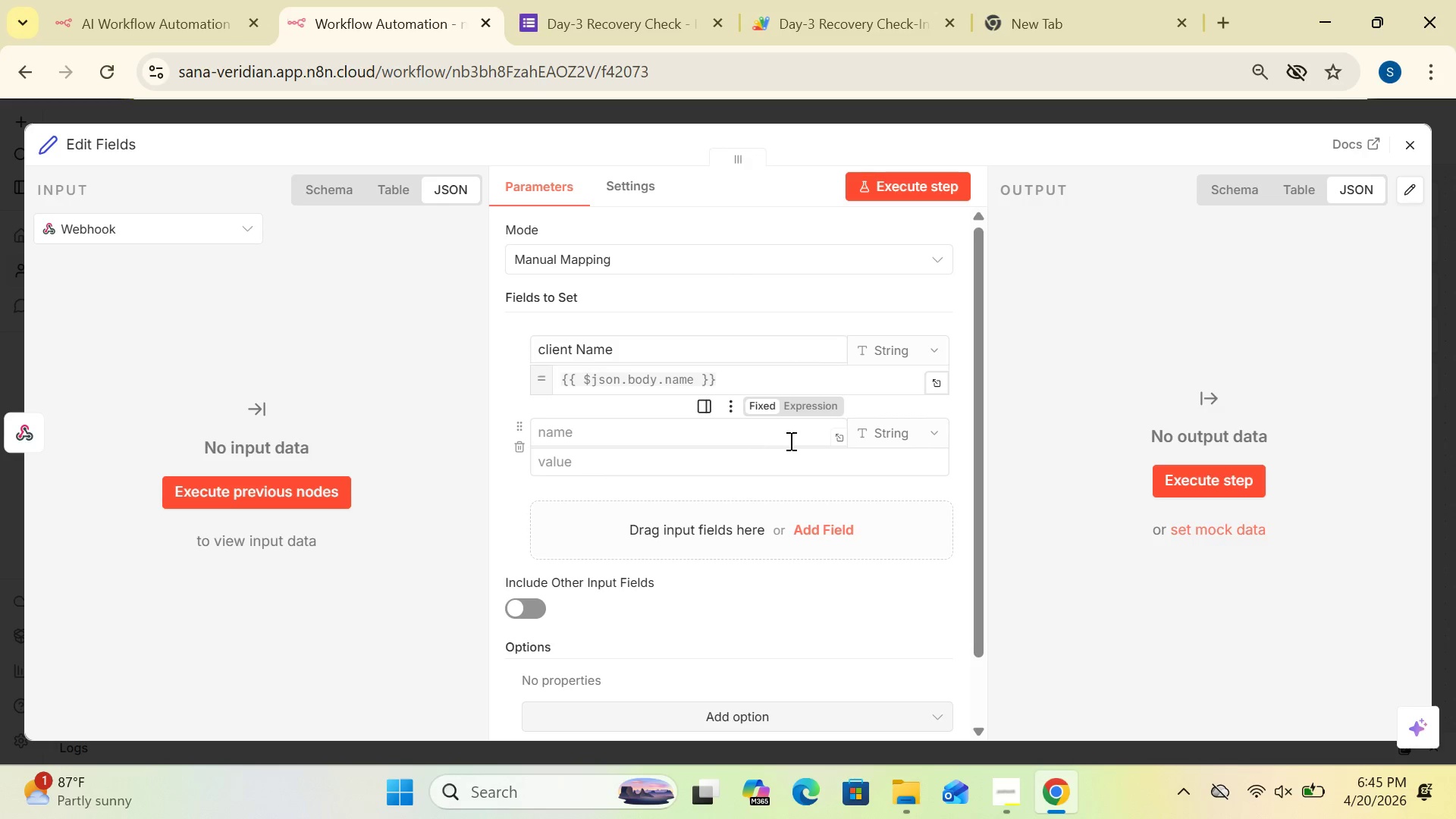 
left_click([970, 440])
 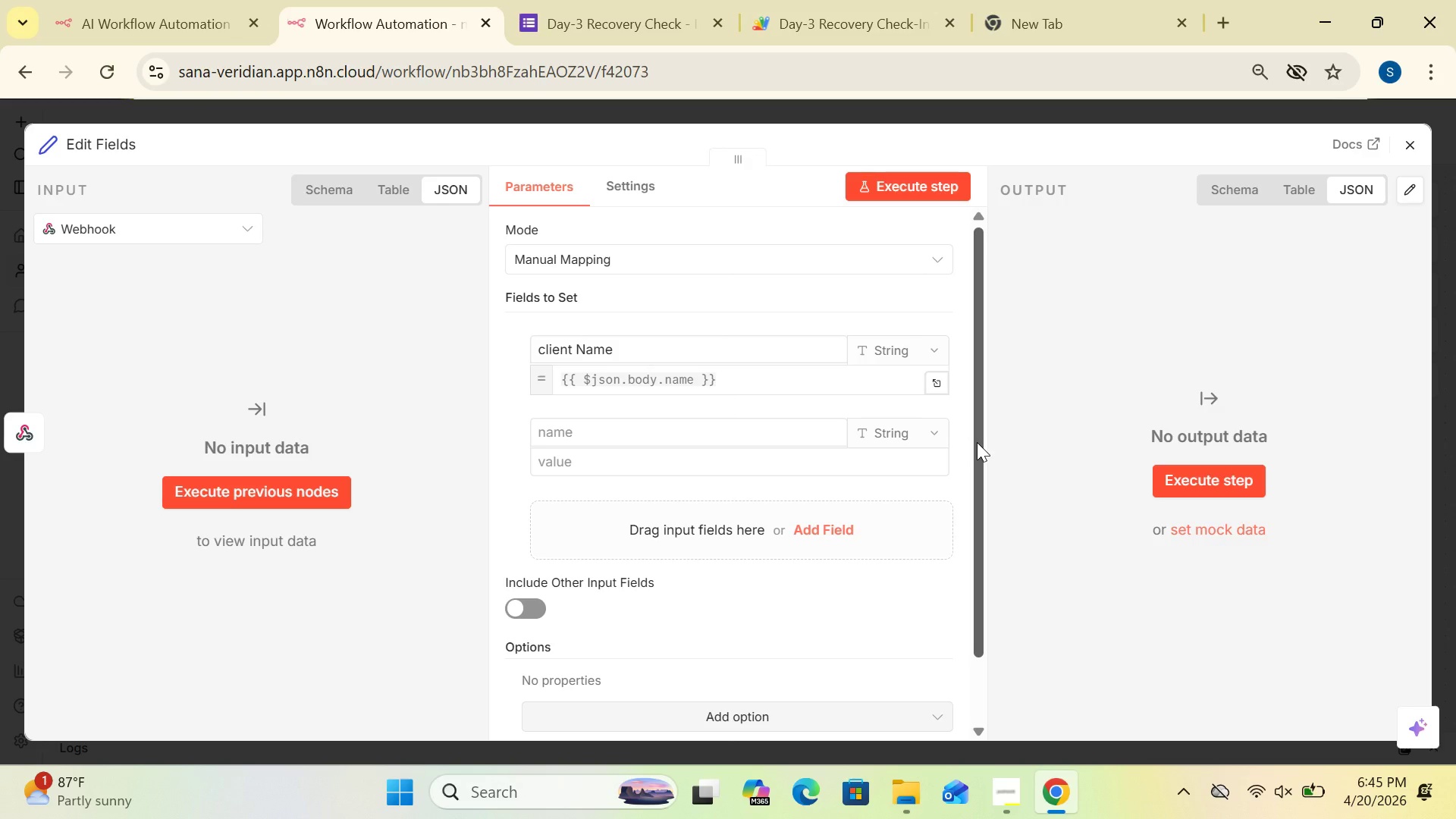 
left_click_drag(start_coordinate=[977, 442], to_coordinate=[978, 558])
 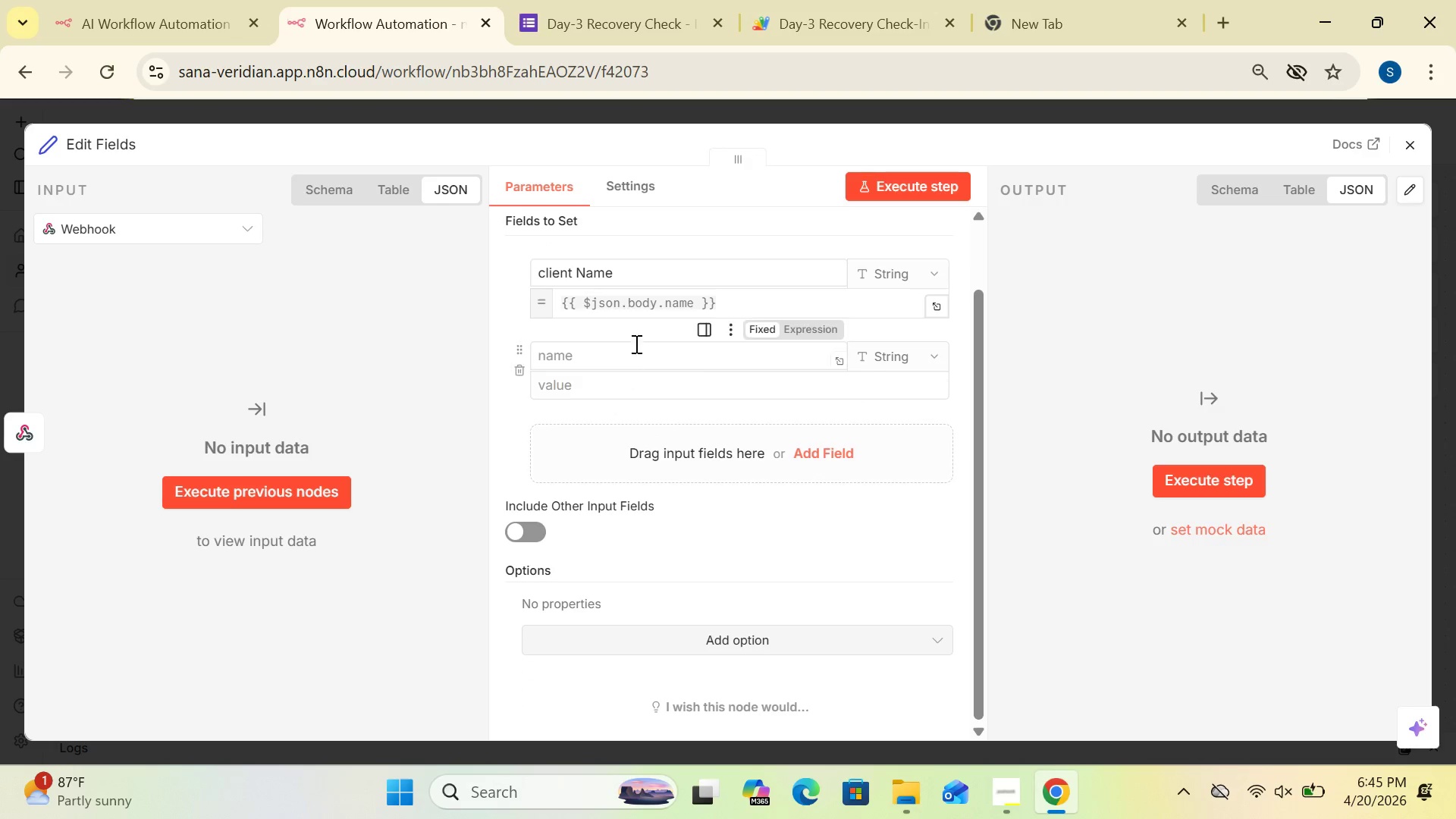 
double_click([635, 344])
 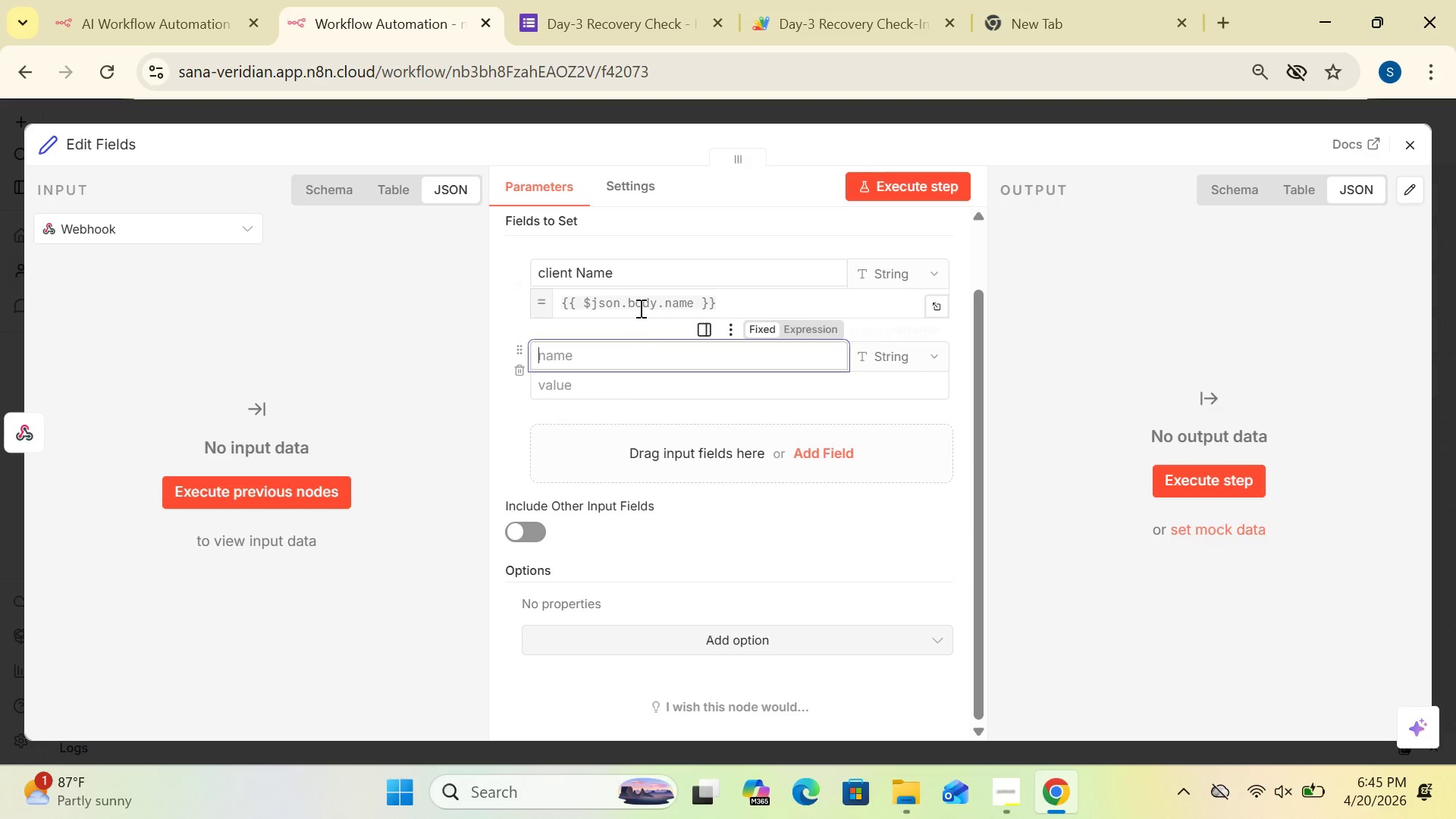 
left_click([635, 271])
 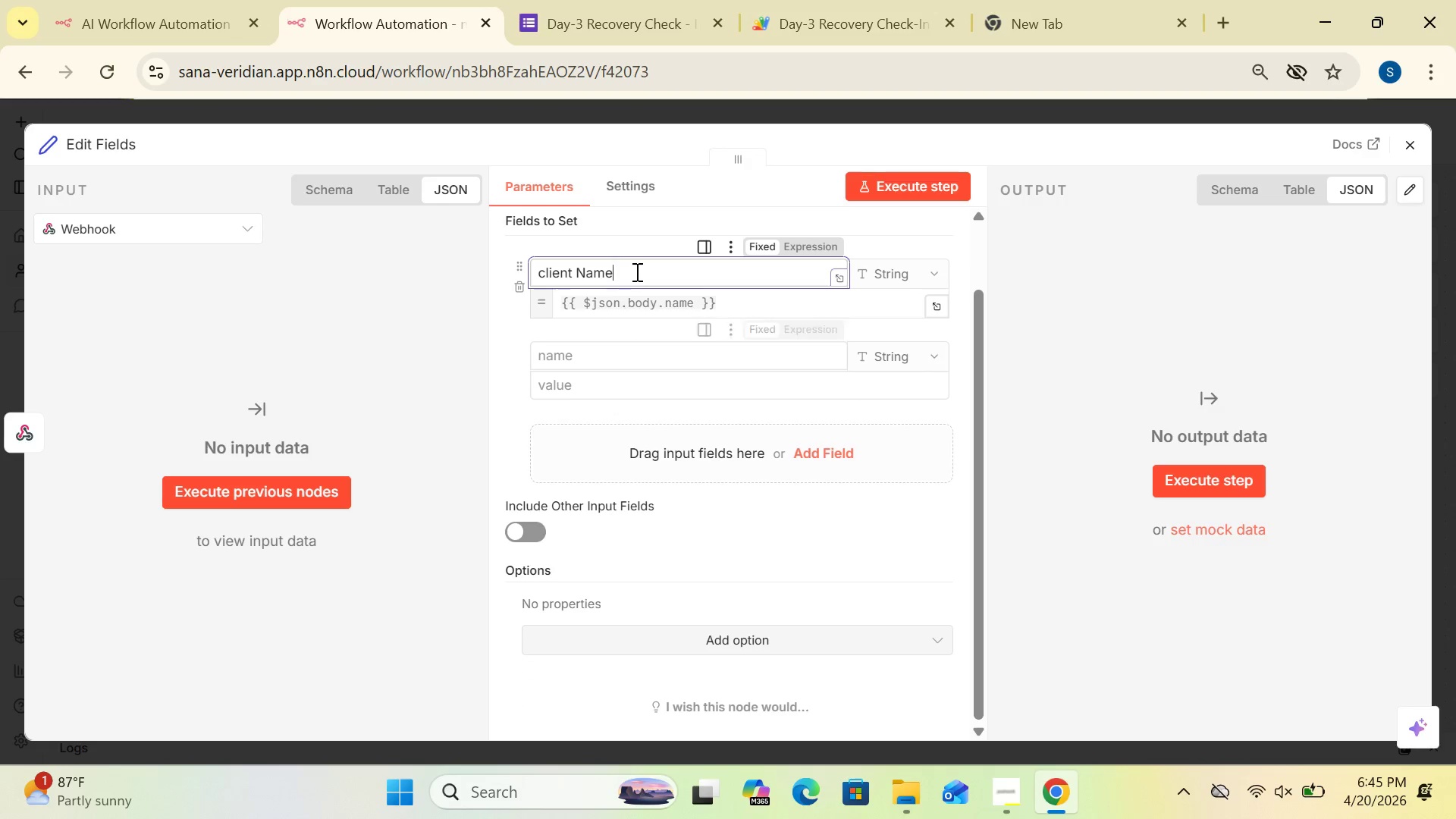 
left_click_drag(start_coordinate=[635, 271], to_coordinate=[482, 294])
 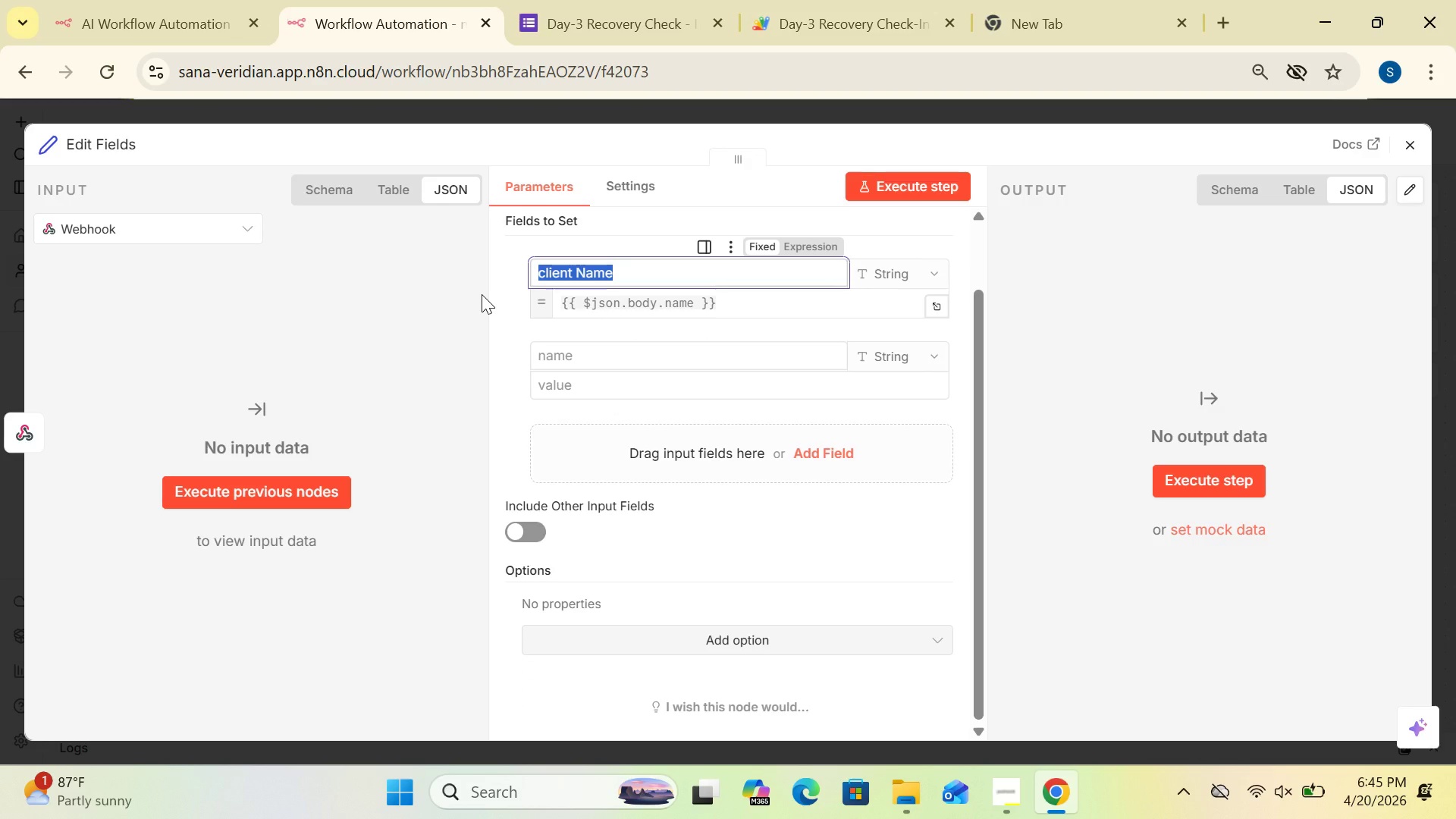 
key(Control+C)
 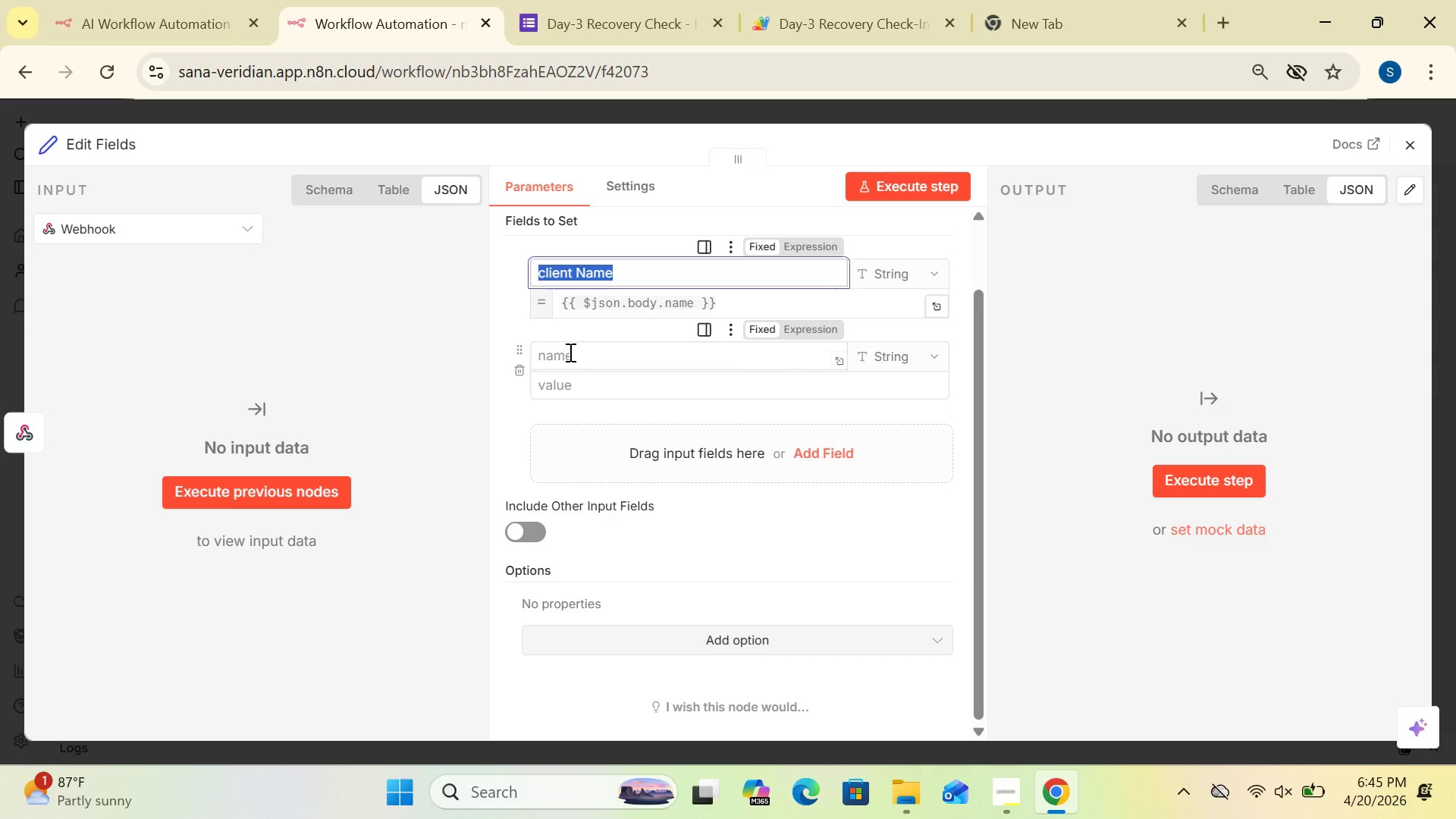 
left_click([569, 359])
 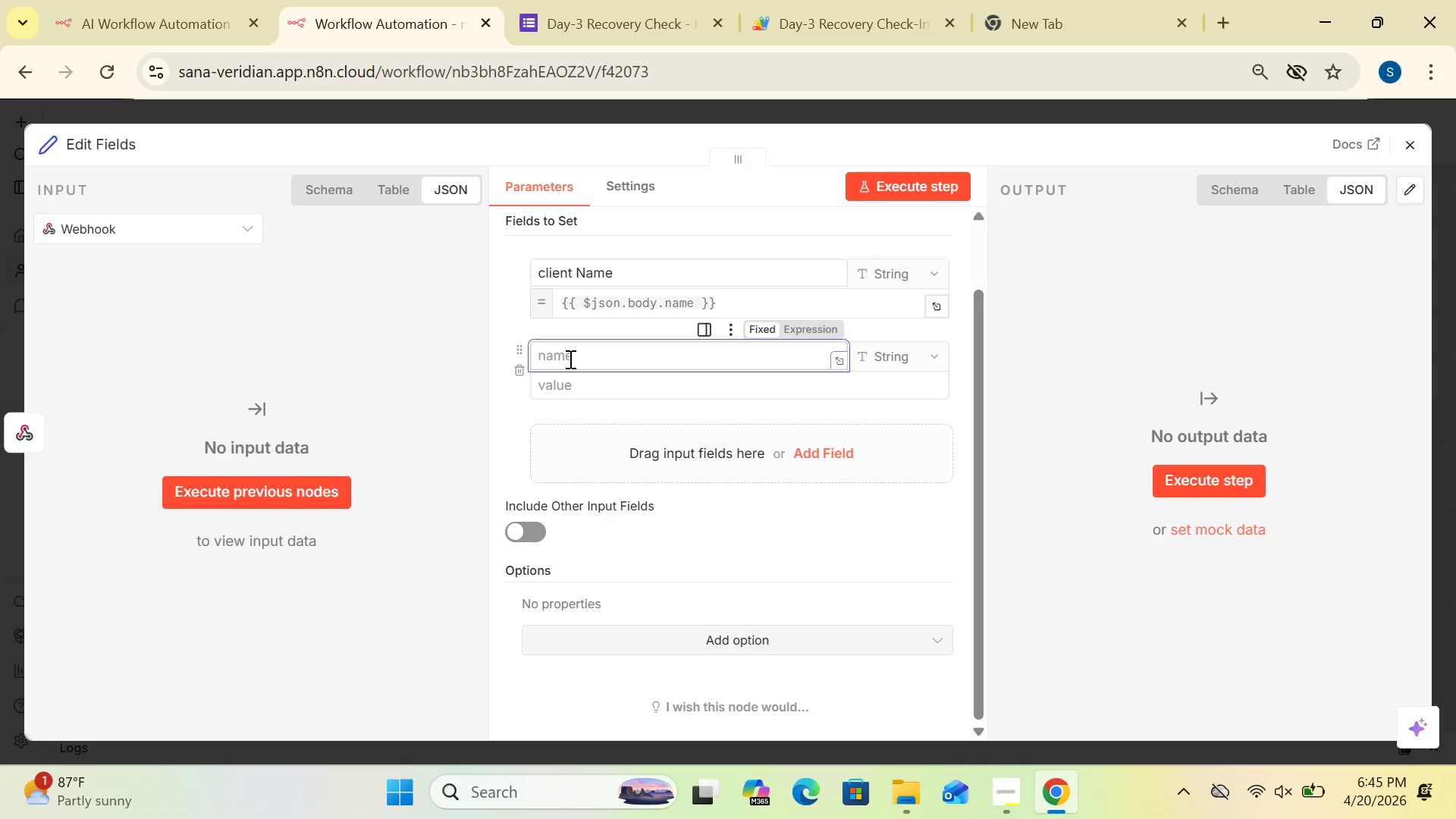 
key(Control+V)
 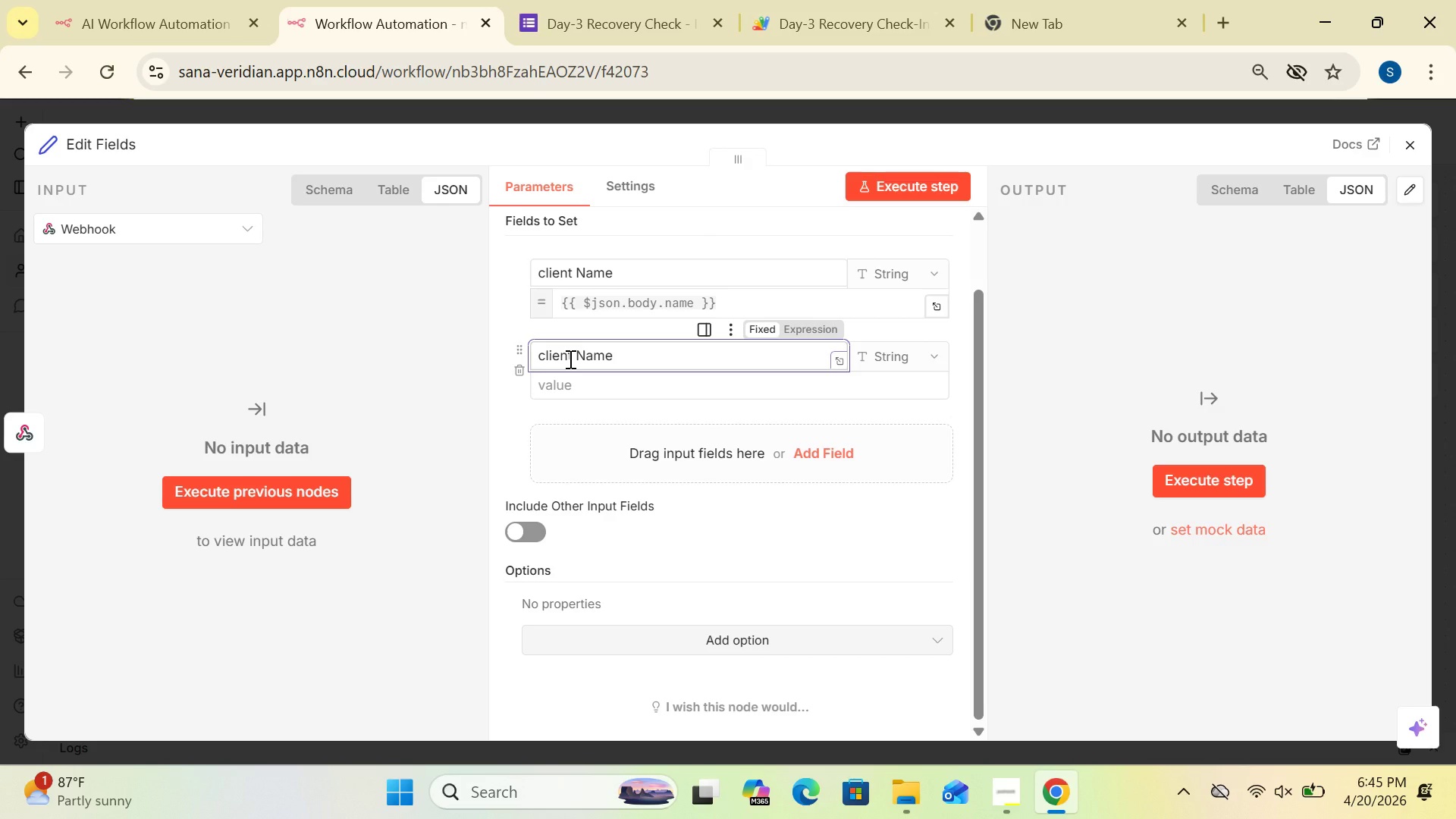 
key(Backspace)
 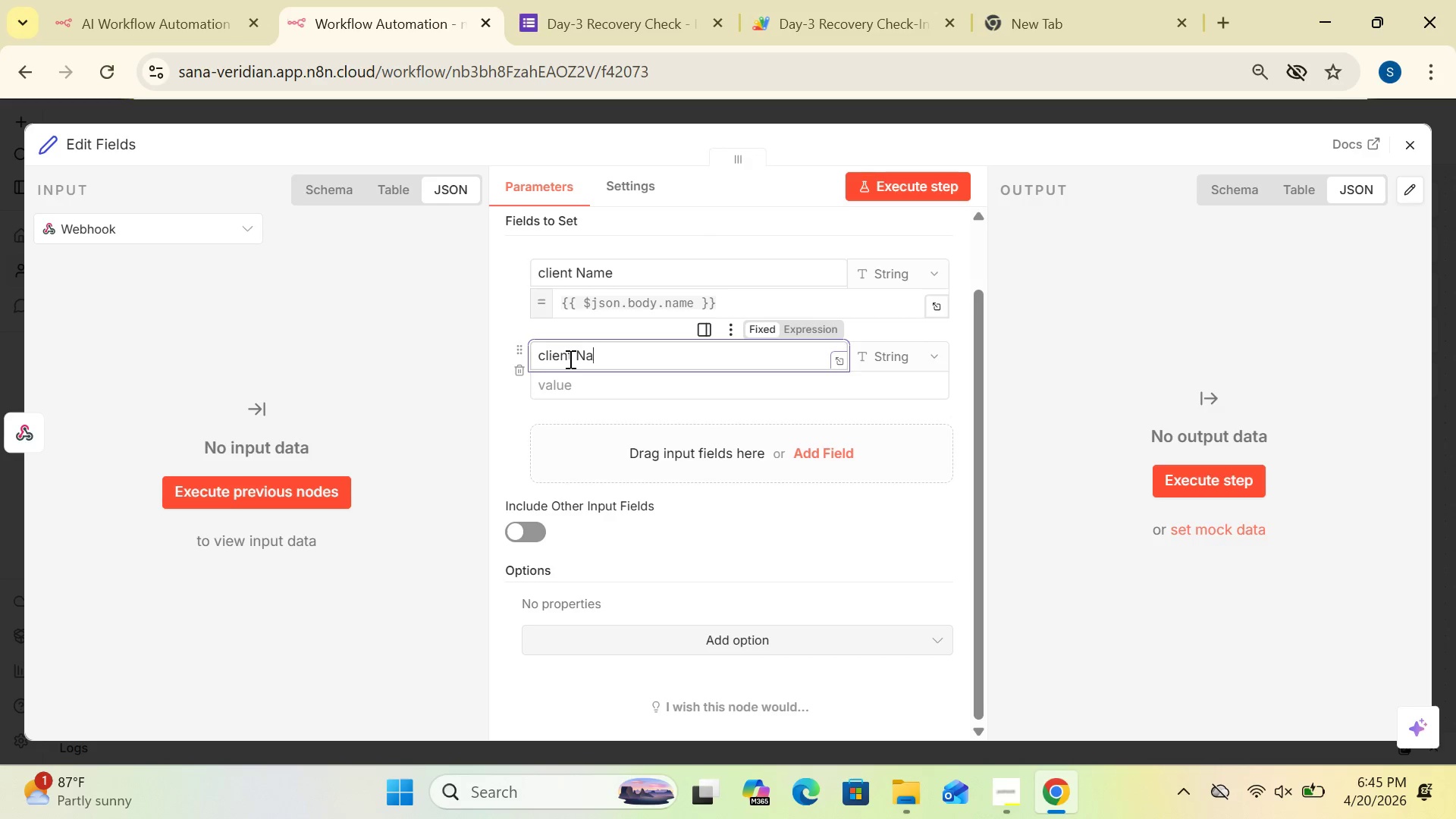 
key(Backspace)
 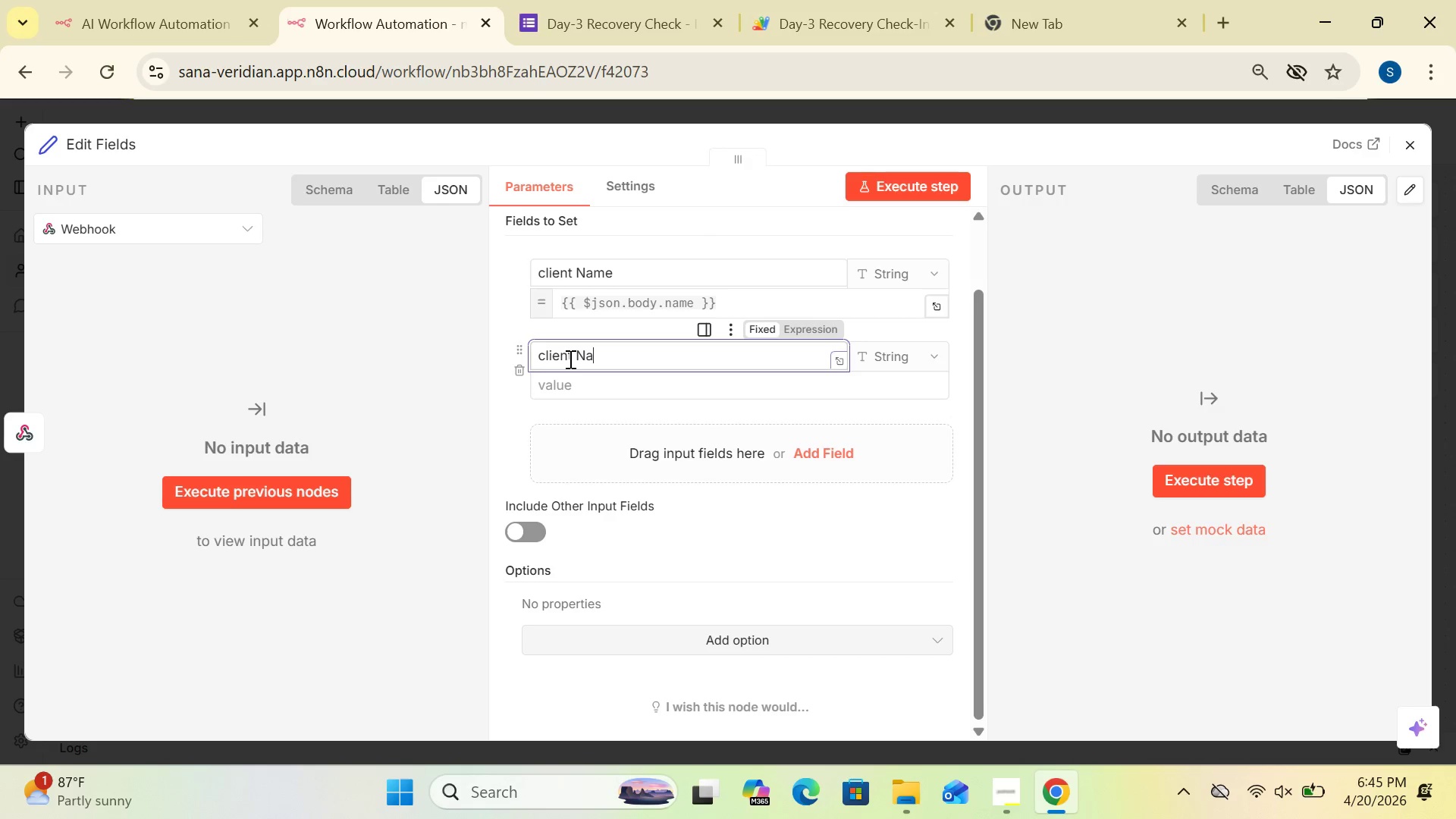 
key(Backspace)
 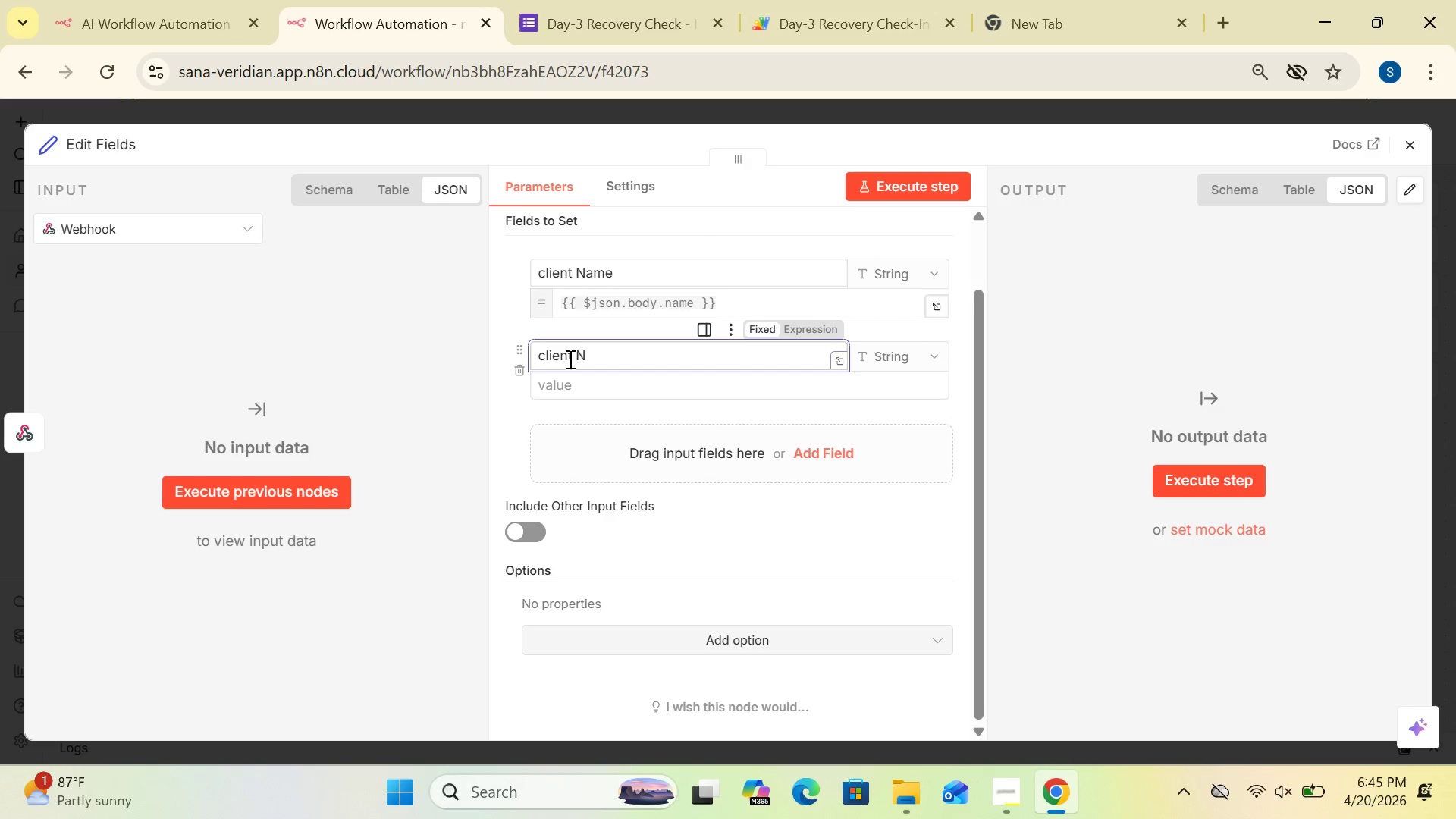 
key(Backspace)
 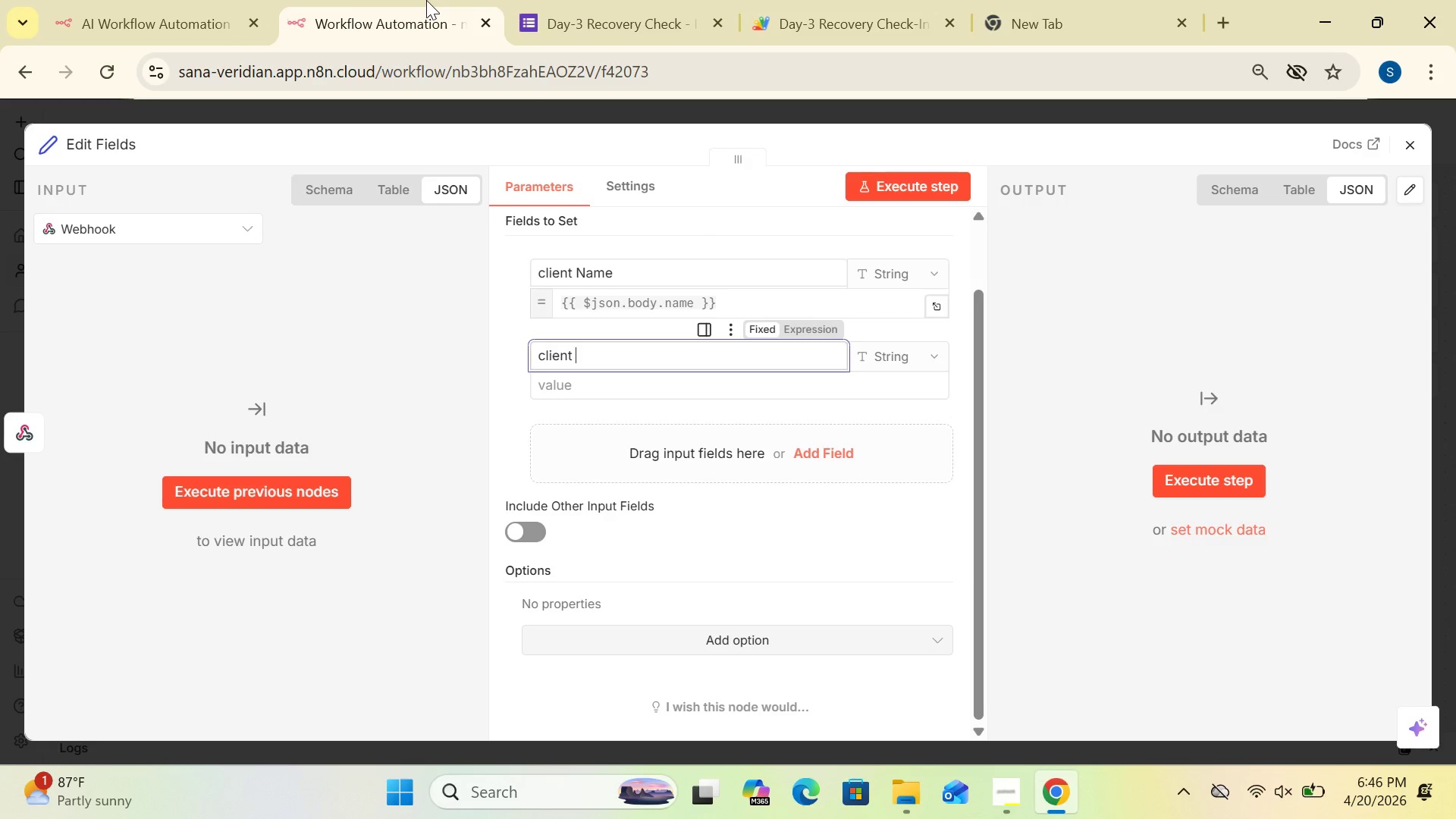 
type(Email)
 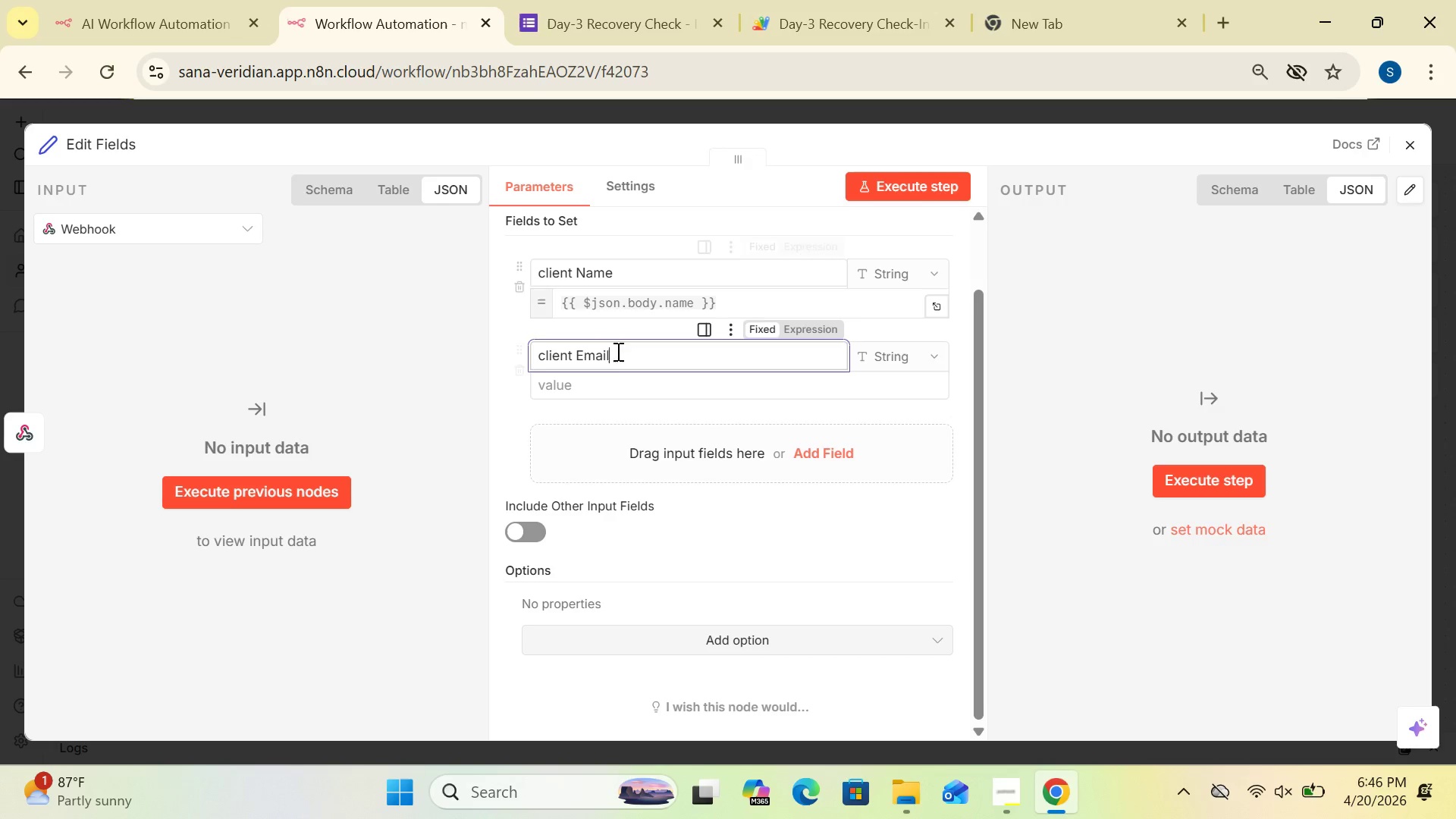 
left_click([613, 385])
 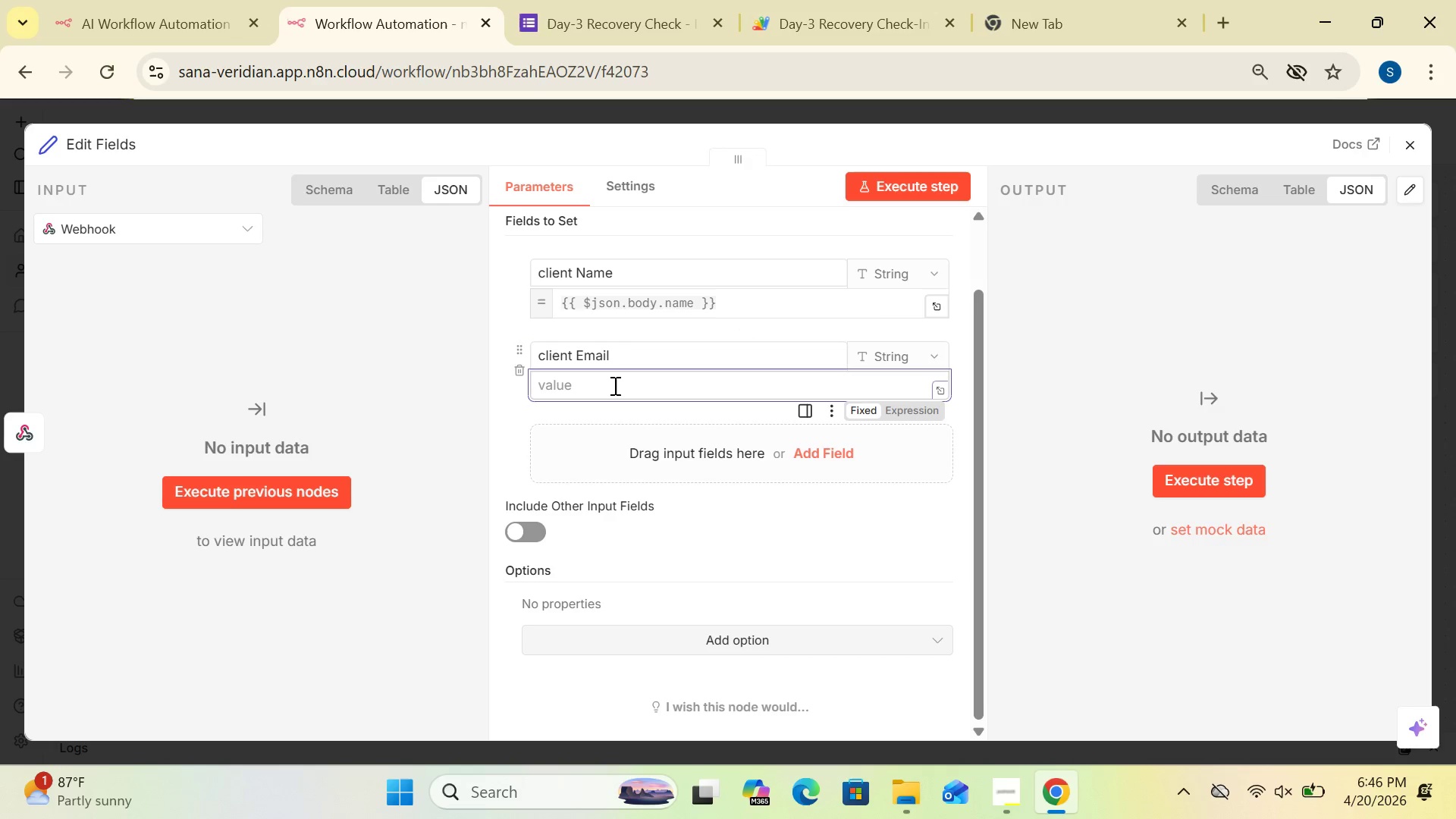 
type({{$json.body.email)
 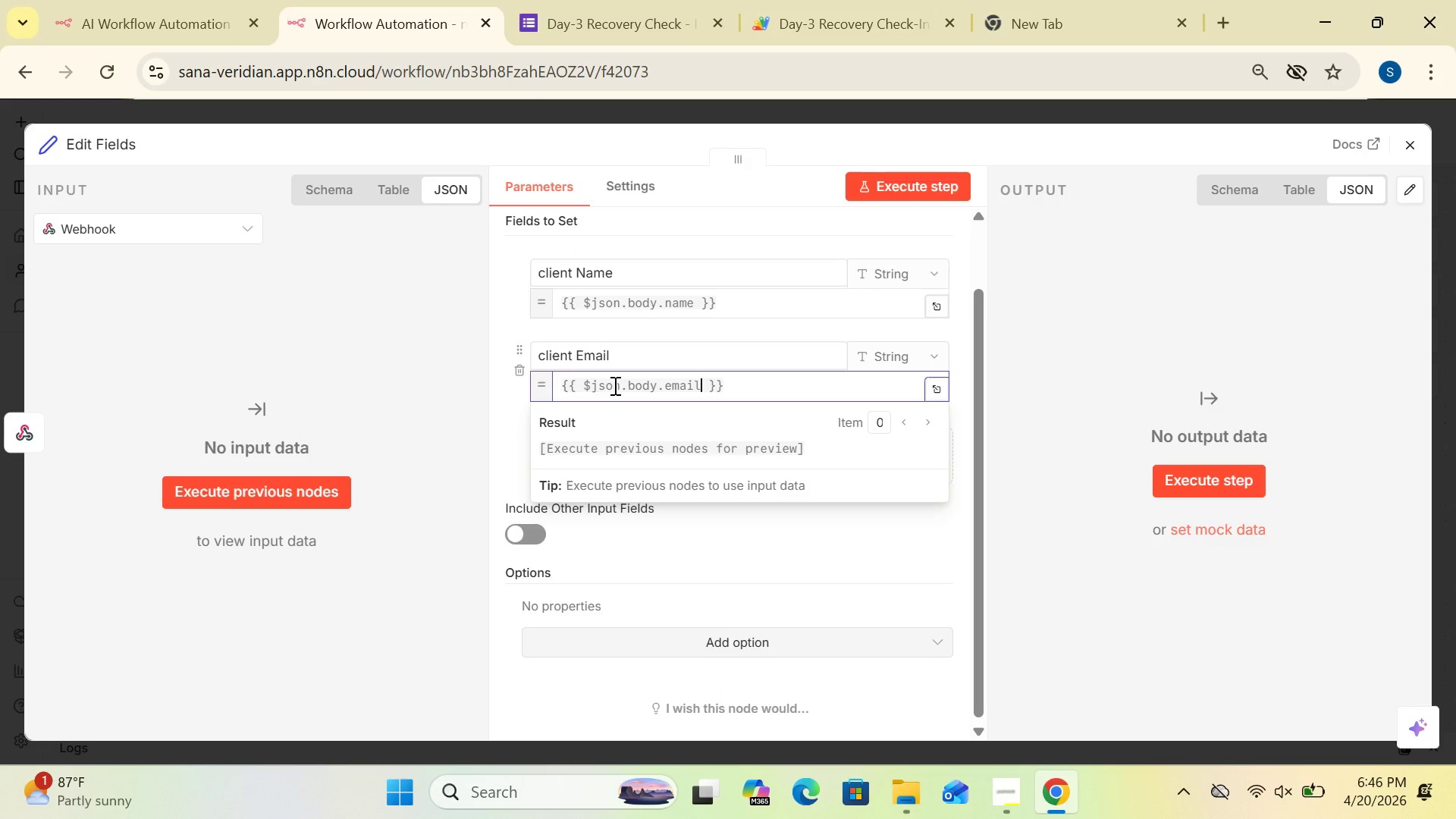 
left_click([461, 490])
 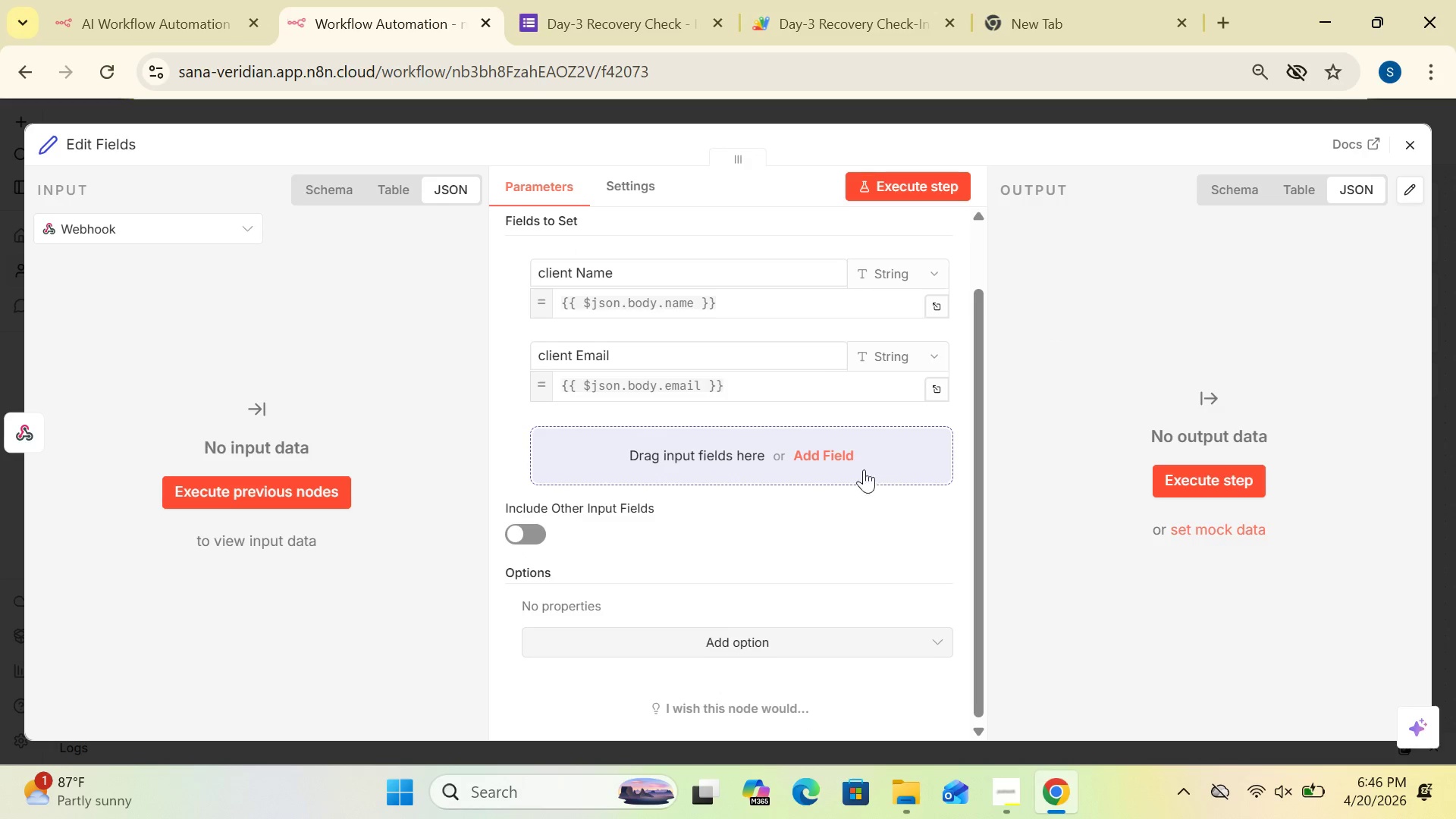 
left_click([842, 460])
 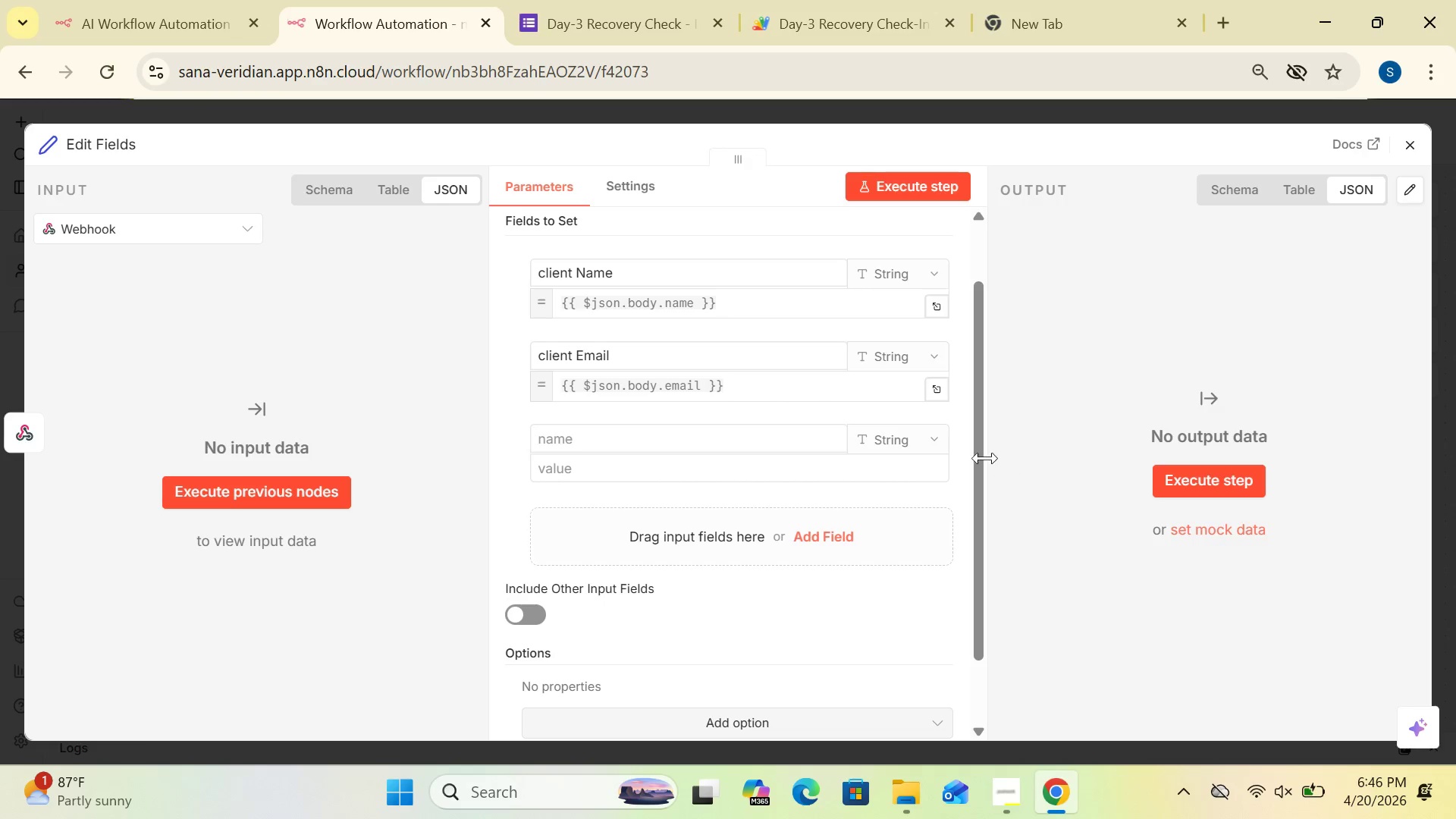 
left_click_drag(start_coordinate=[968, 466], to_coordinate=[977, 527])
 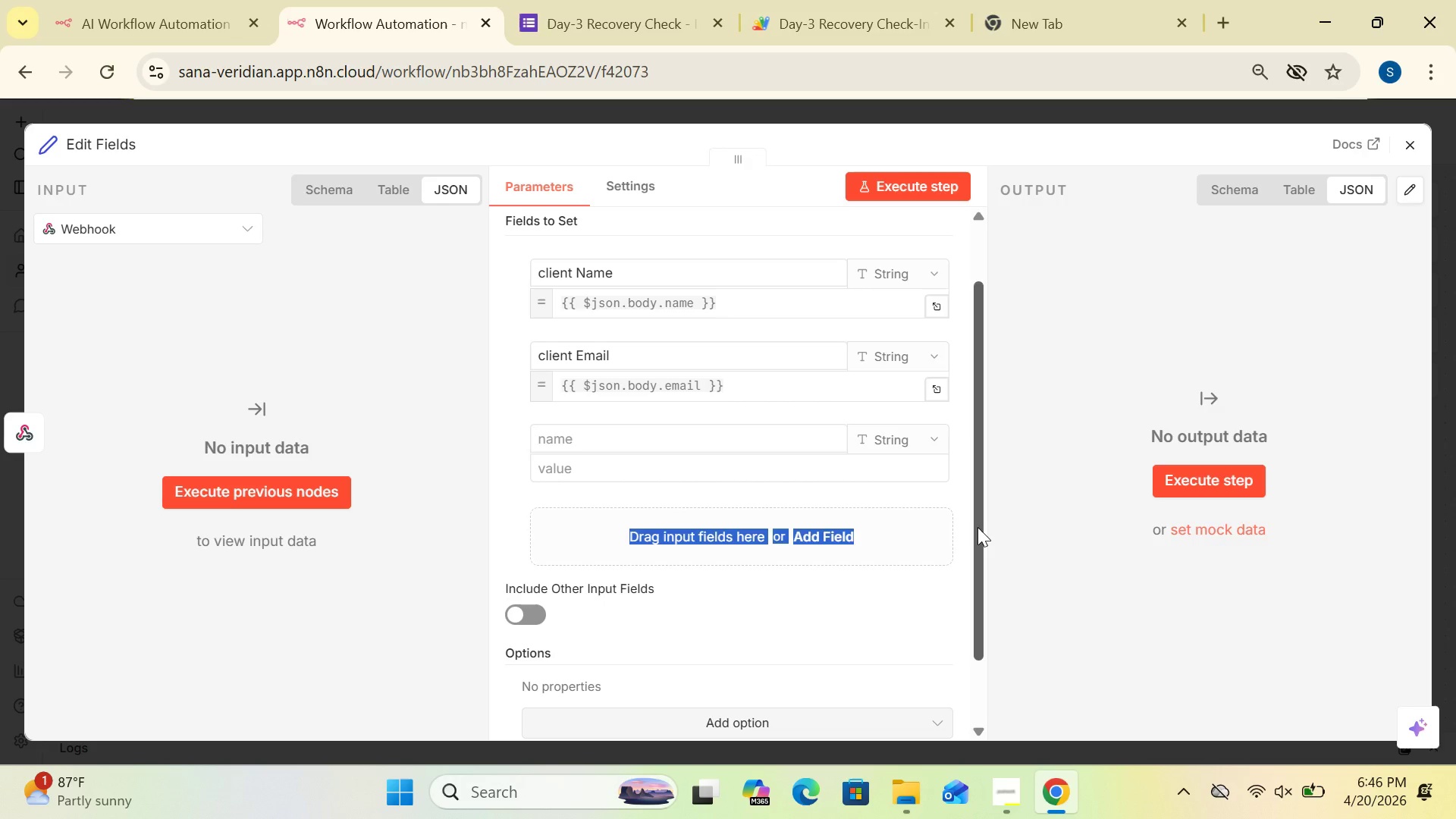 
left_click_drag(start_coordinate=[977, 527], to_coordinate=[967, 684])
 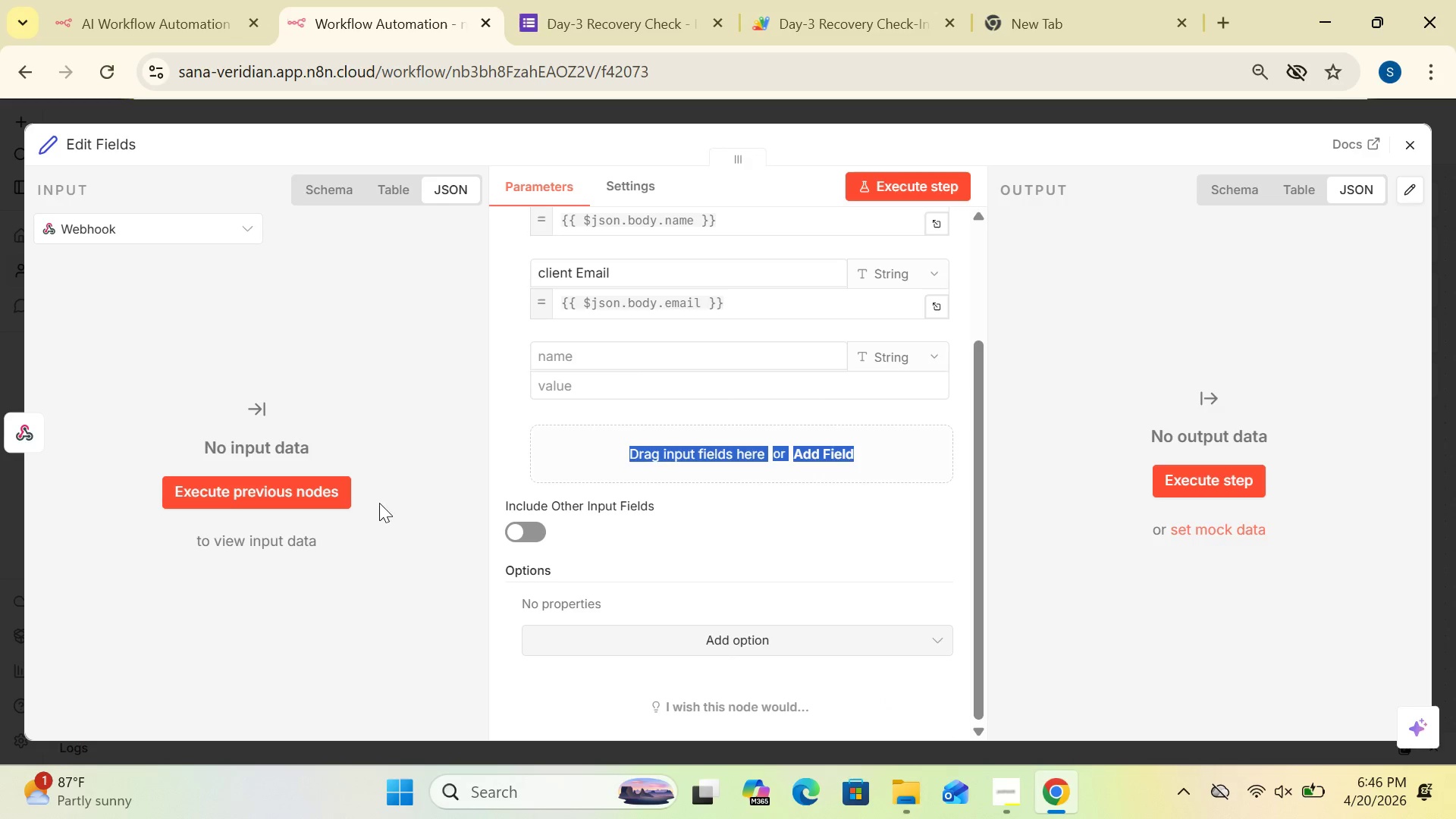 
left_click([403, 501])
 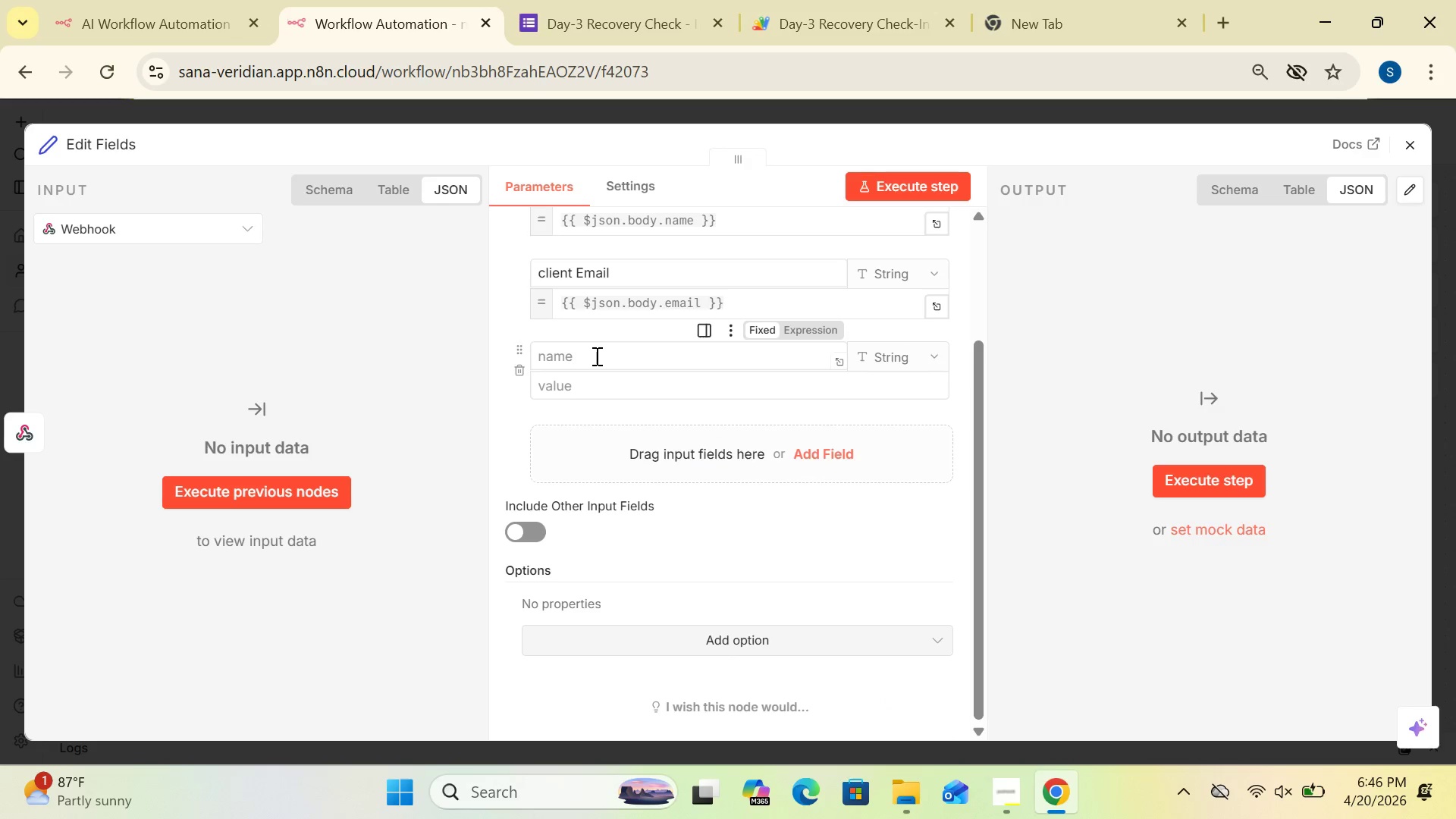 
left_click([595, 356])
 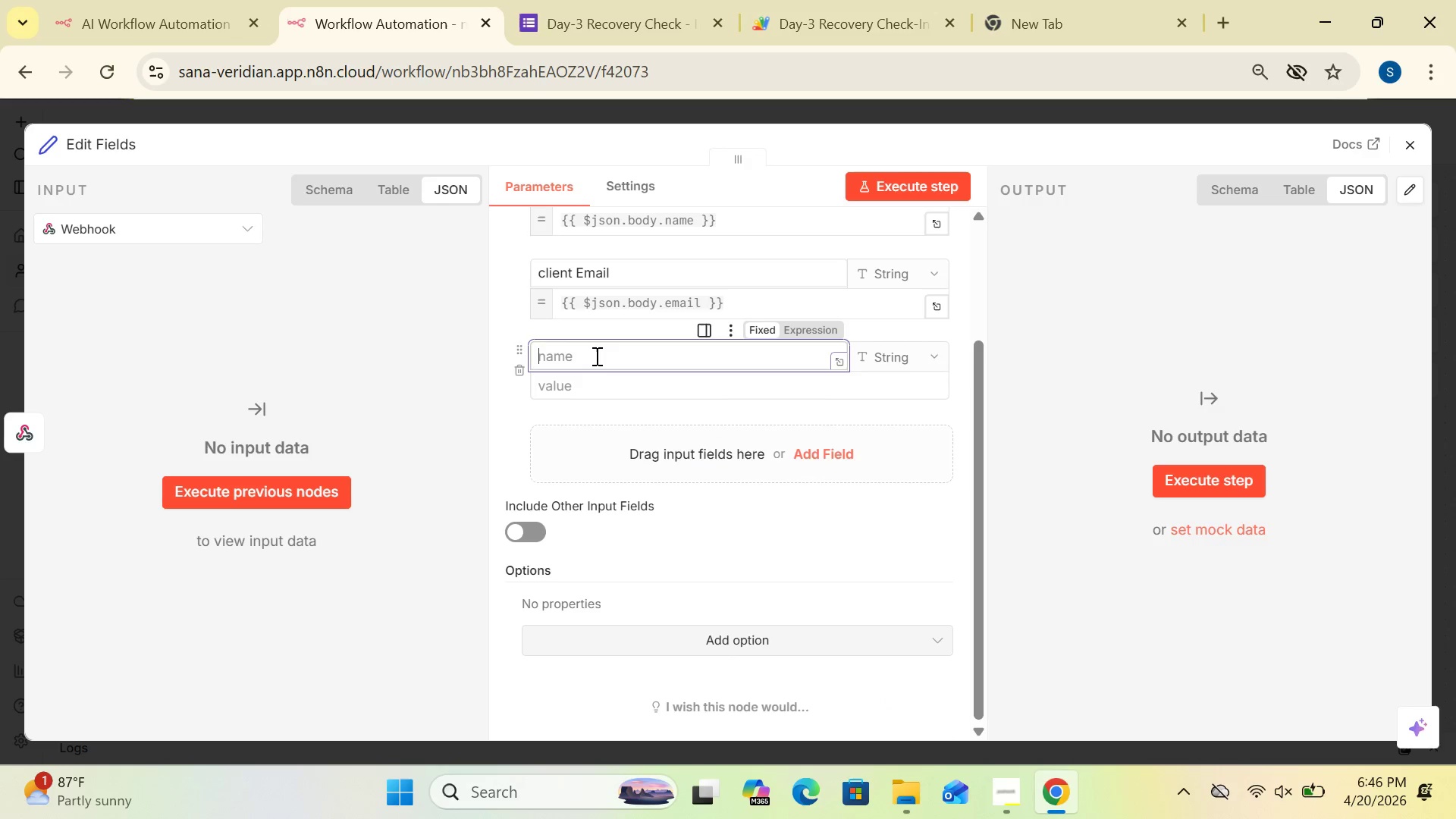 
key(Control+ControlLeft)
 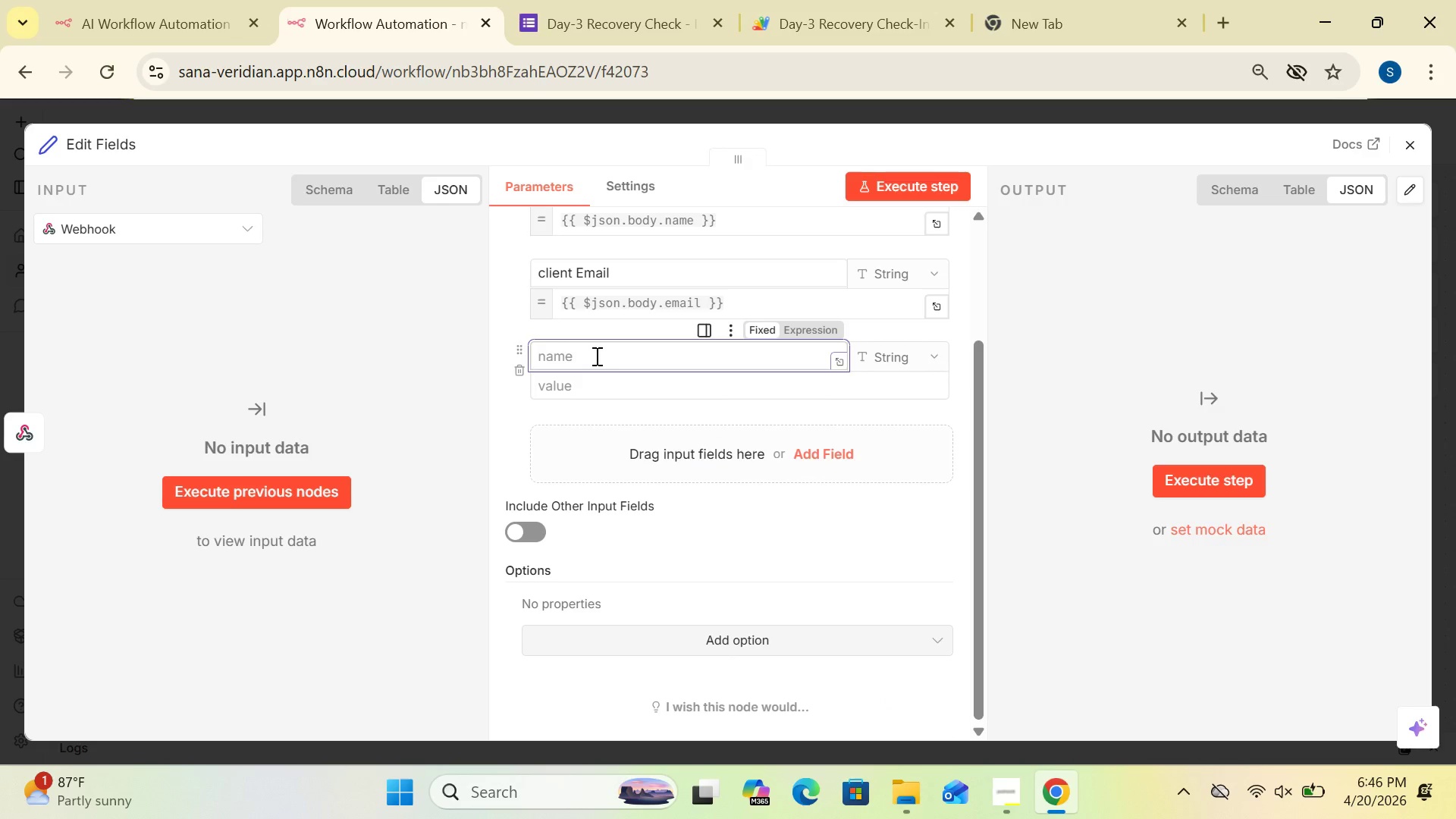 
key(Control+S)
 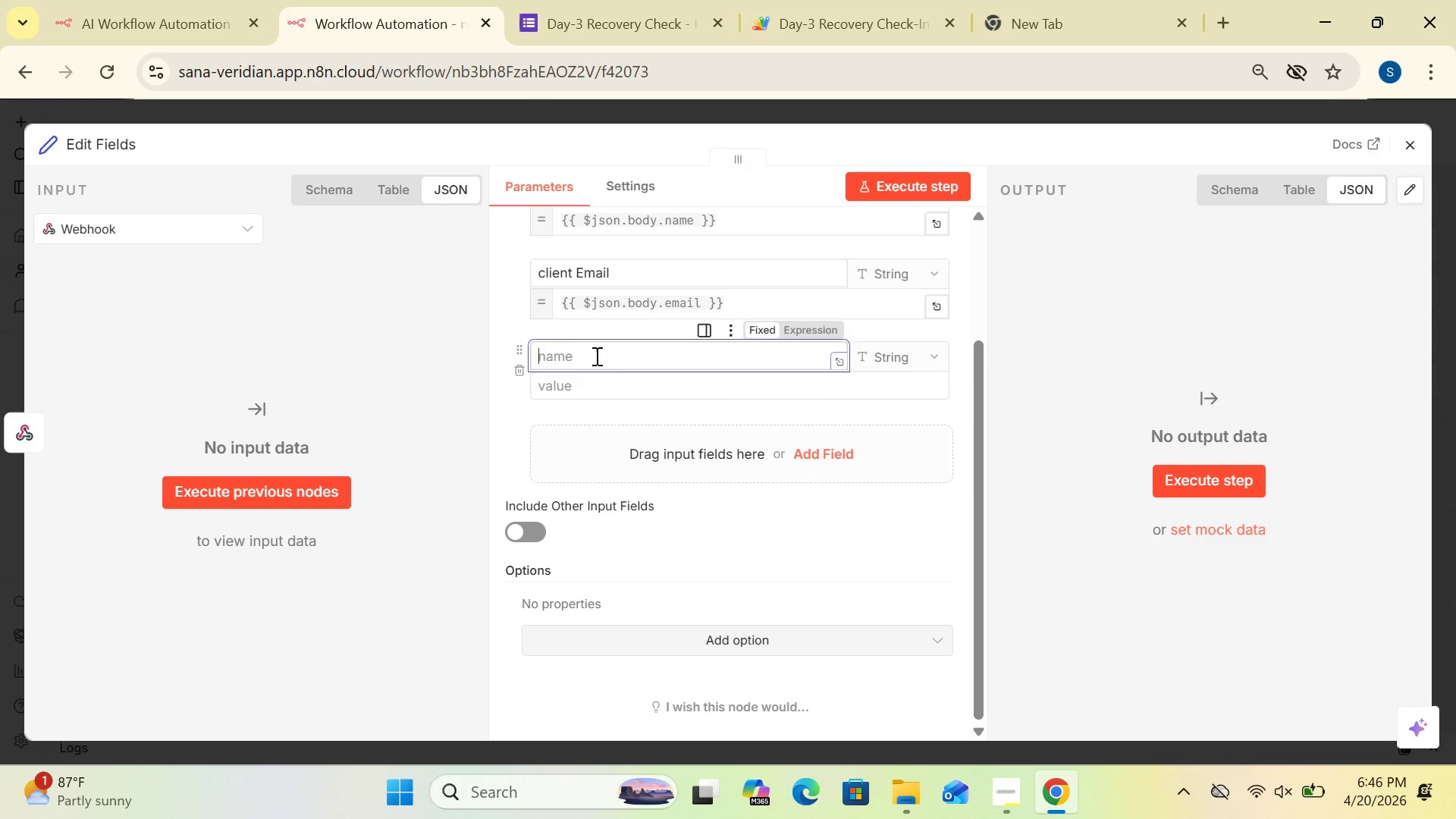 
type(ensitivity)
 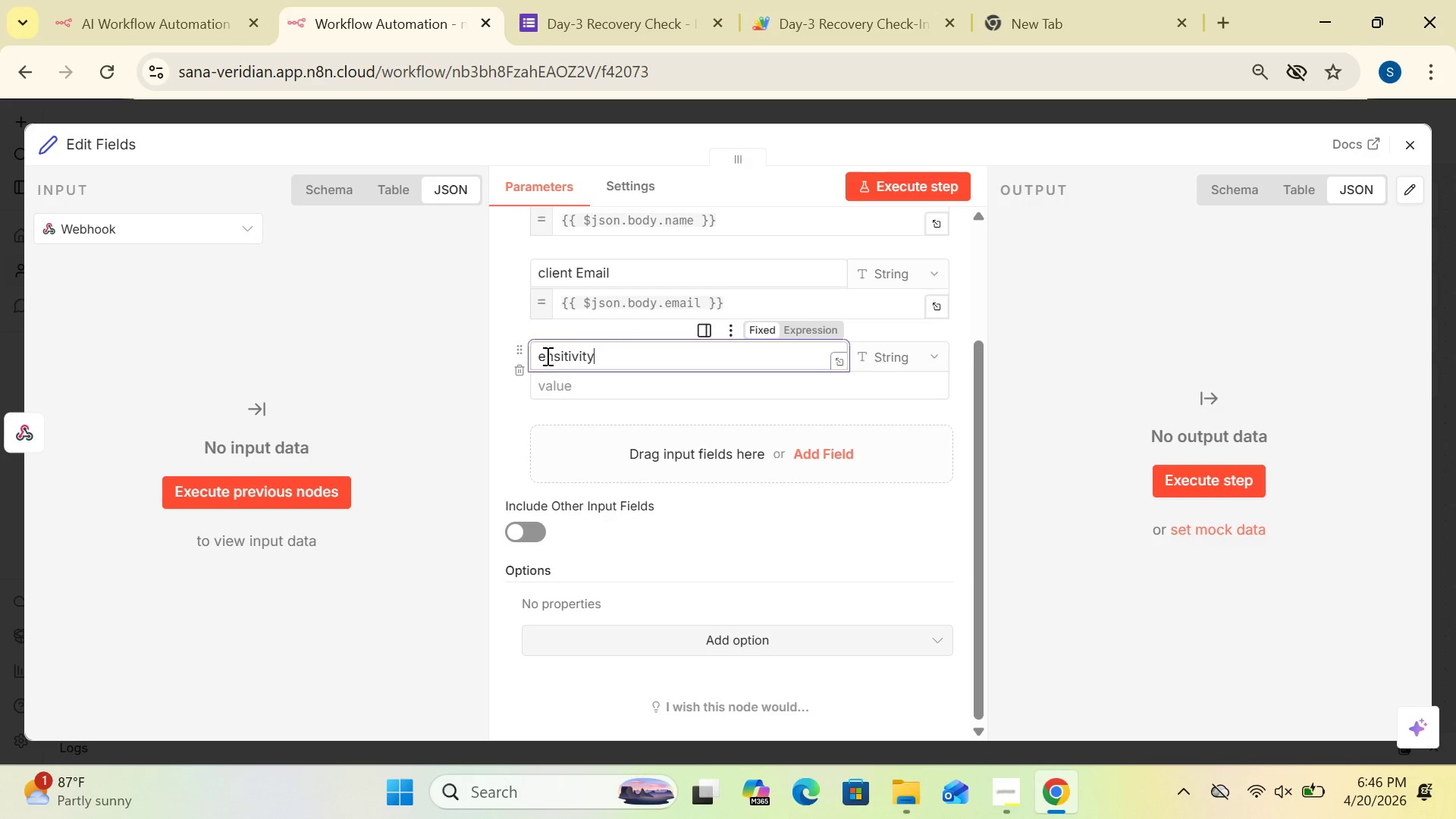 
left_click([534, 359])
 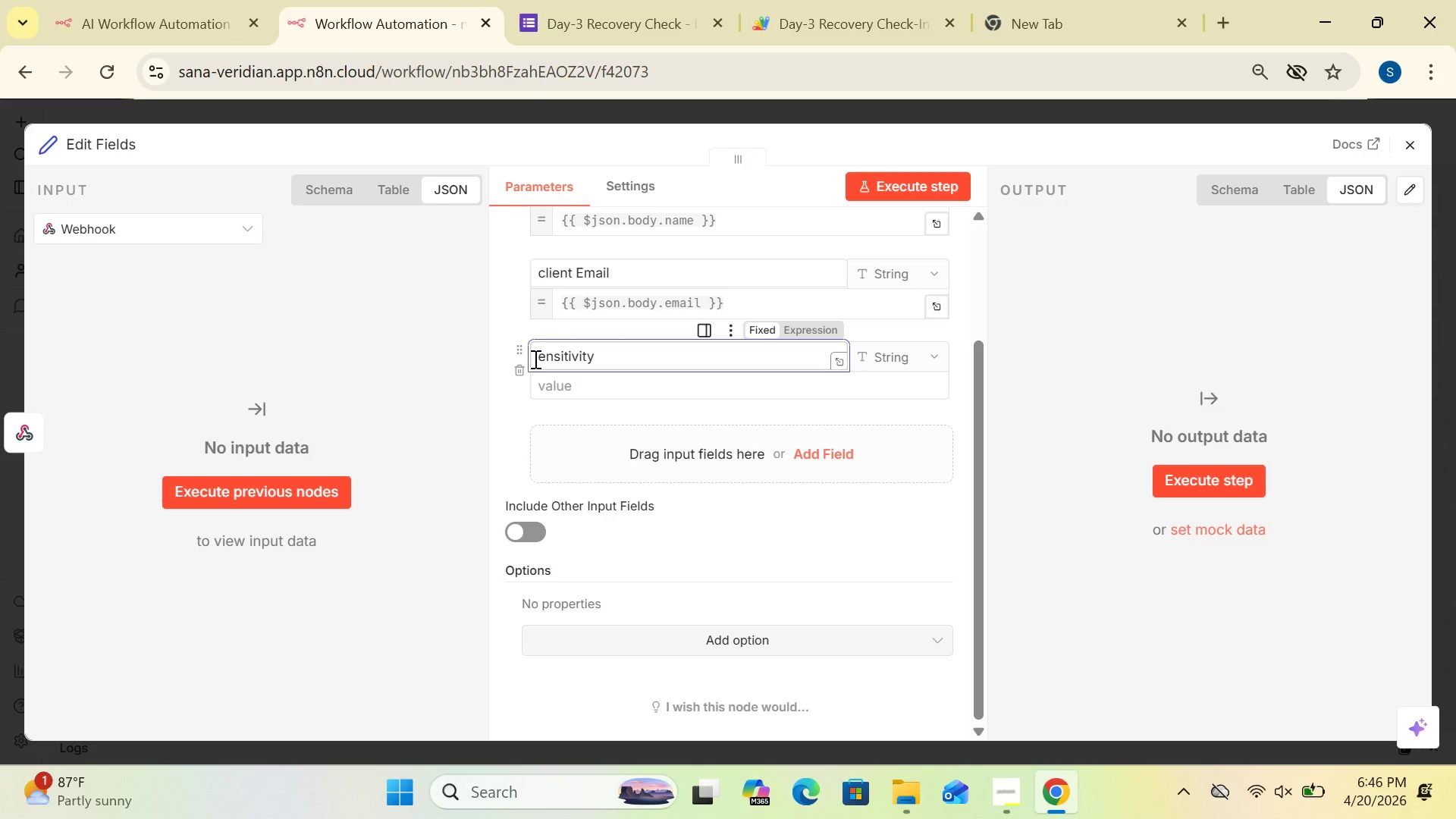 
key(S)
 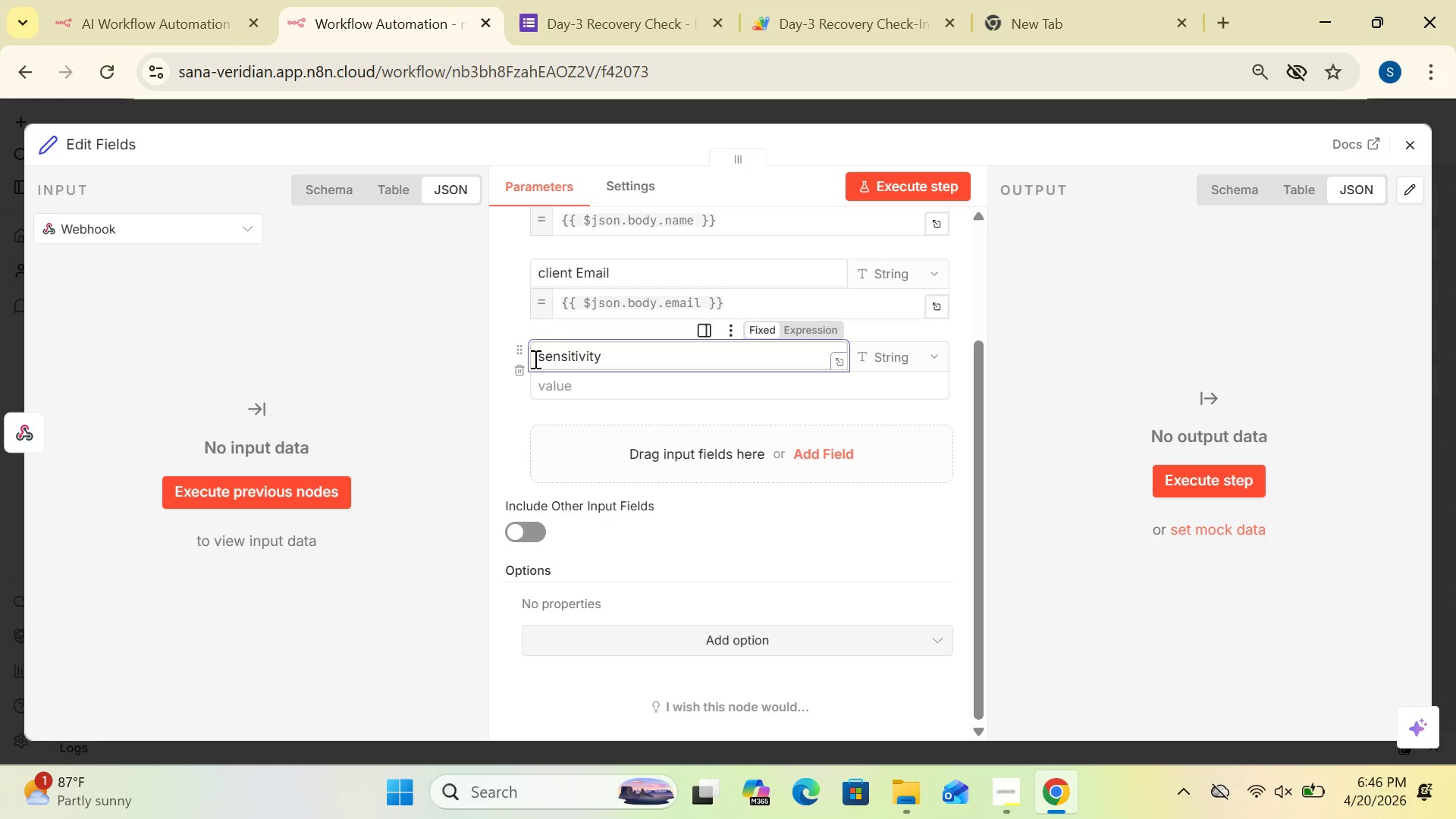 
left_click([534, 359])
 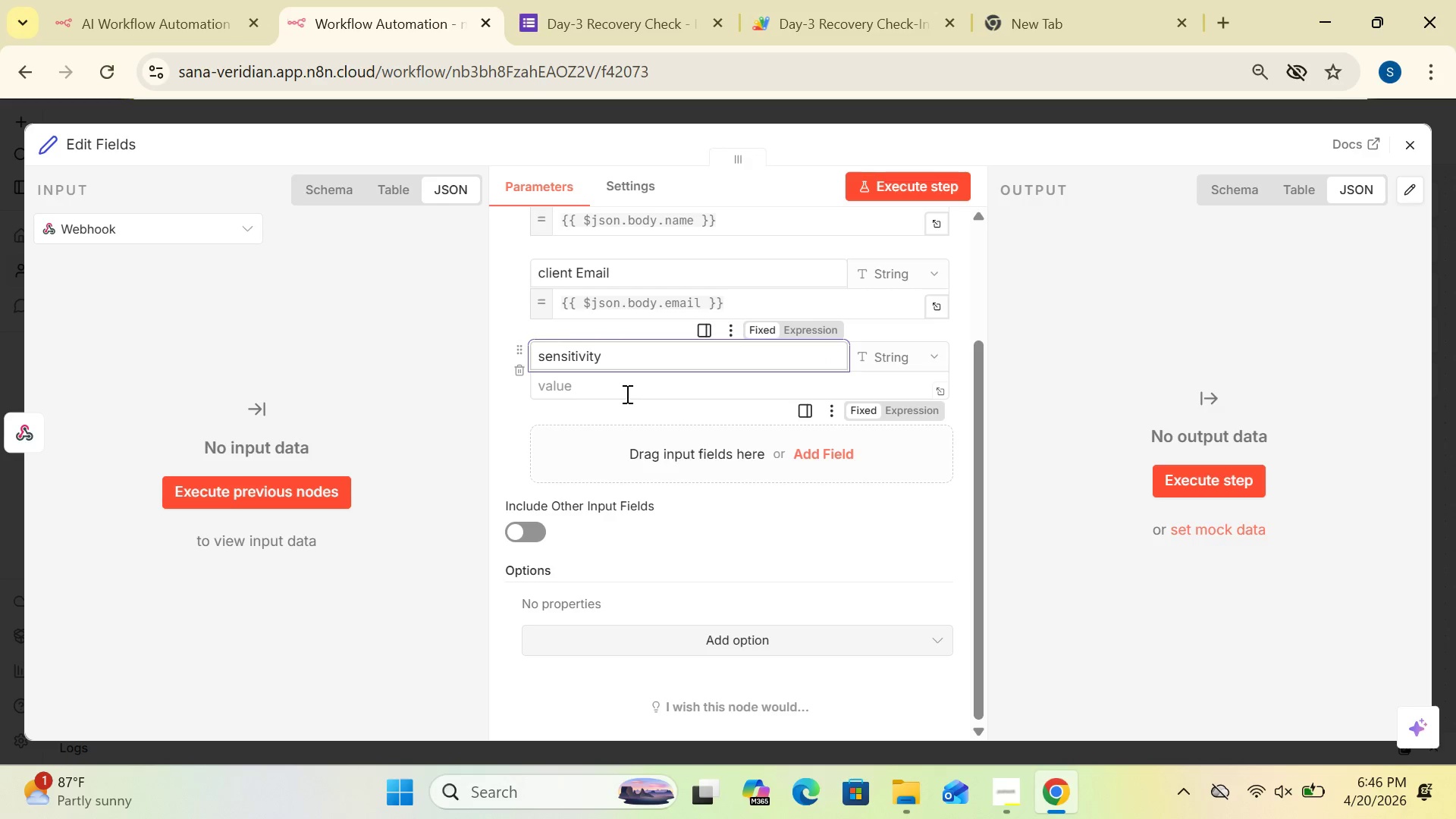 
left_click([626, 394])
 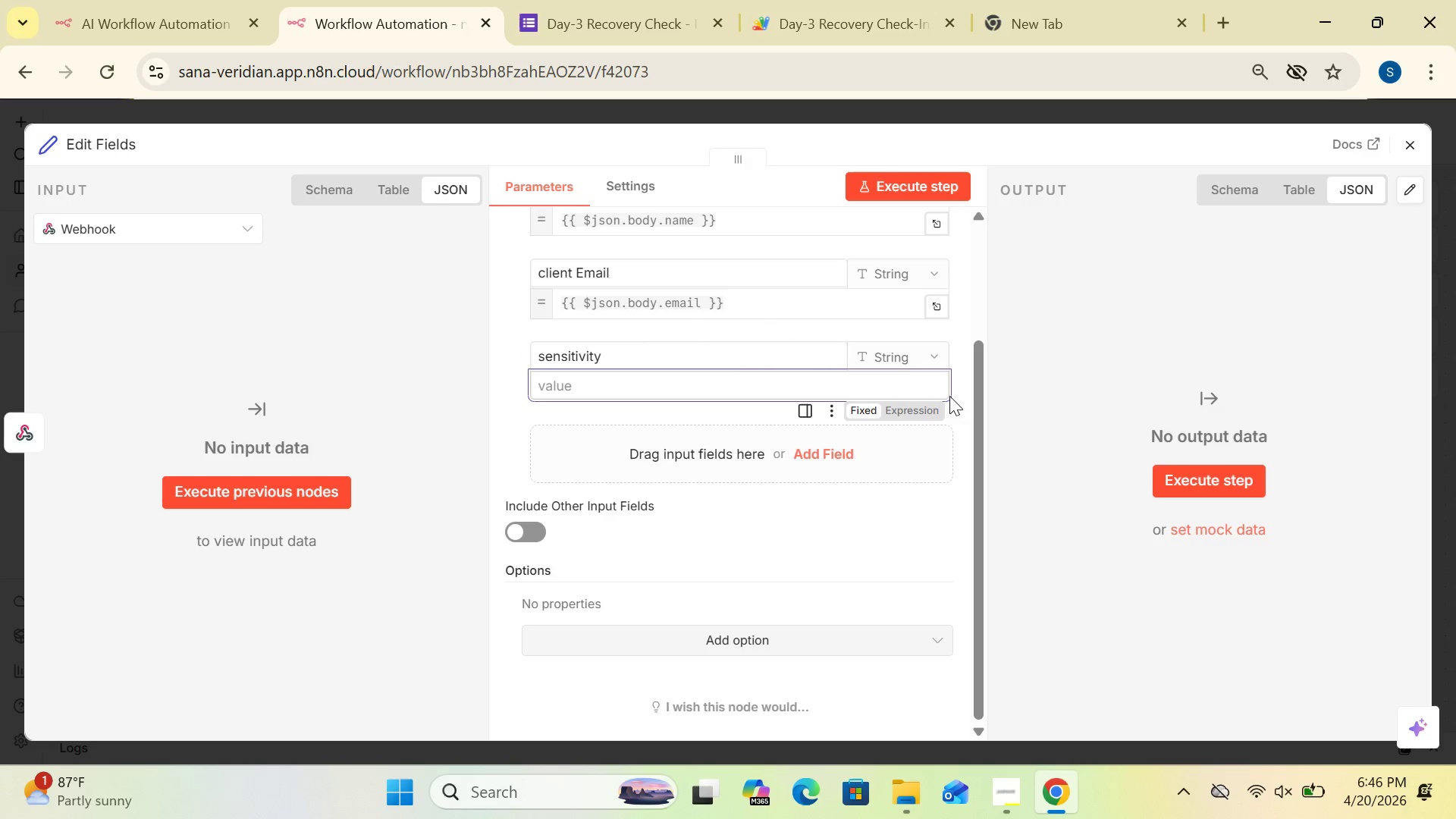 
left_click([921, 410])
 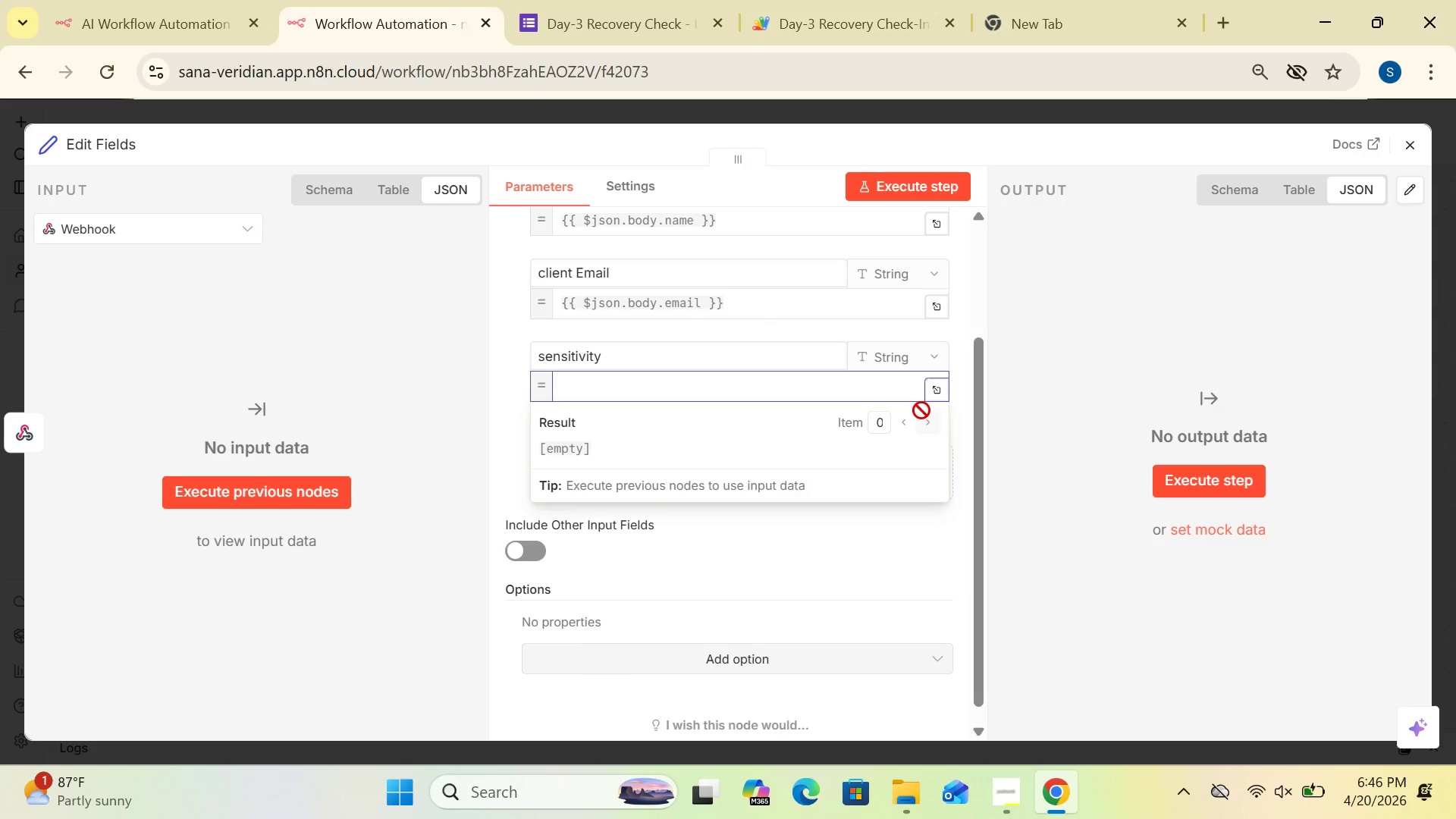 
key(Shift+BracketLeft)
 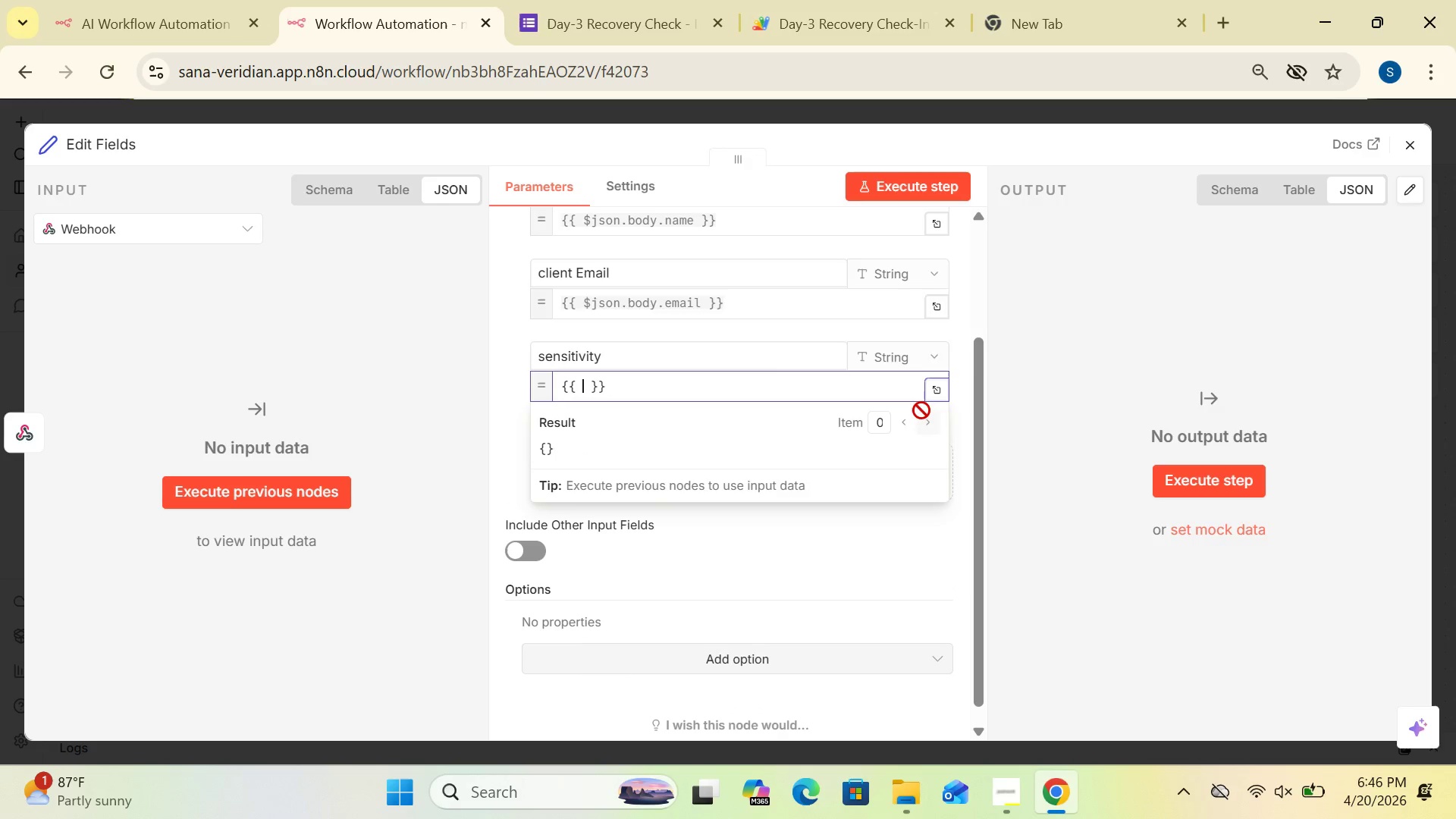 
key(Shift+BracketLeft)
 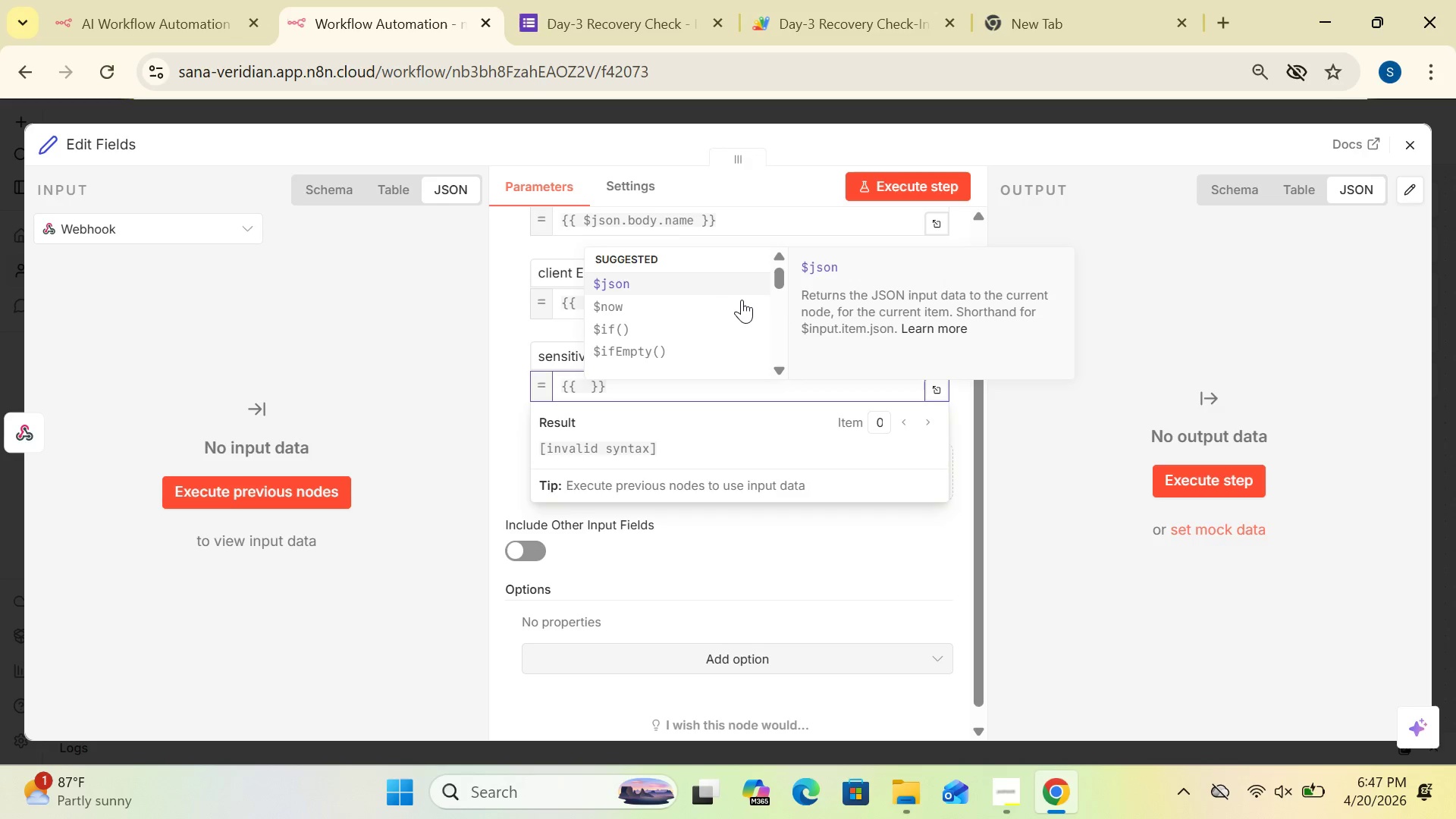 
wait(5.55)
 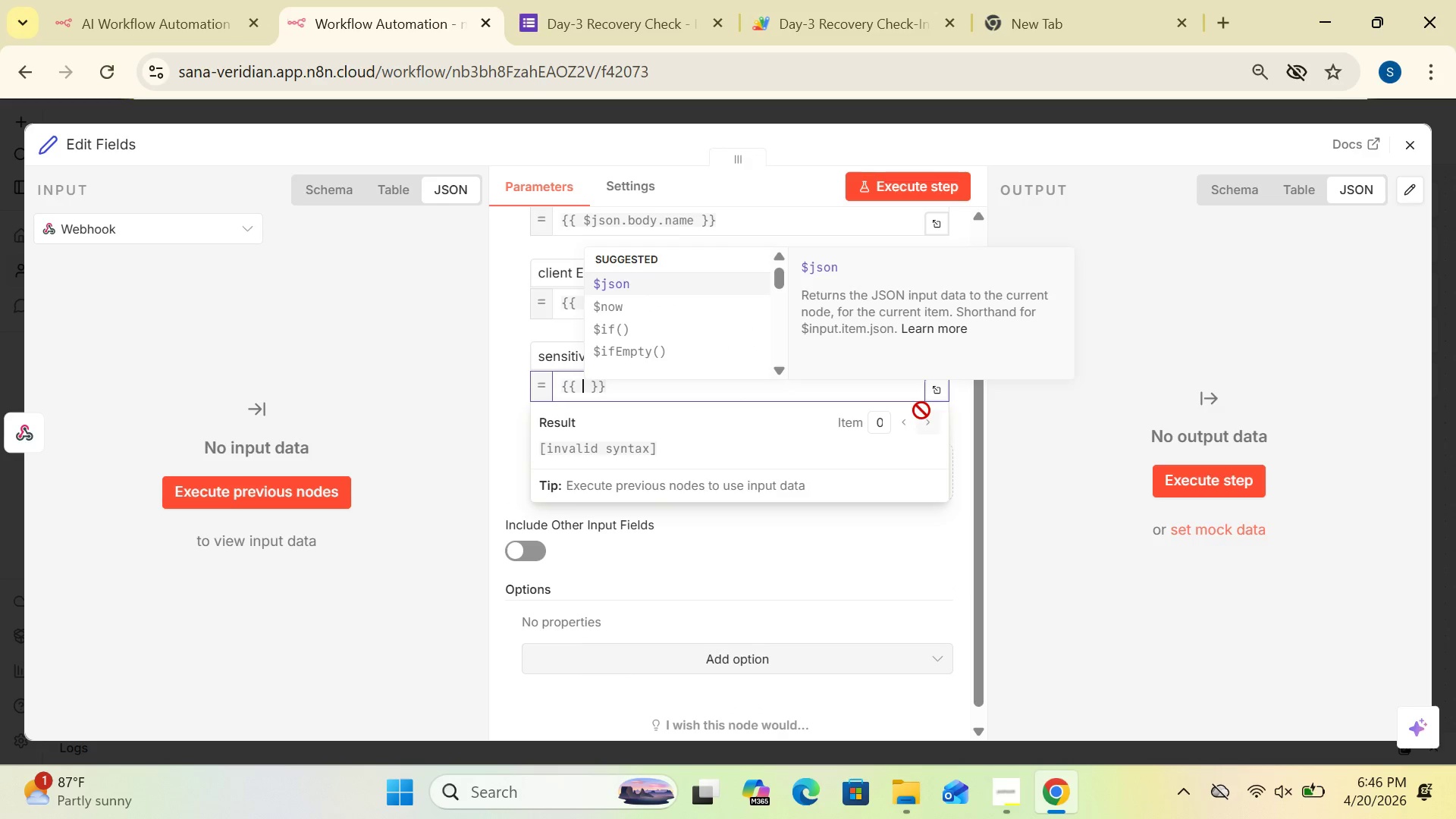 
left_click([726, 282])
 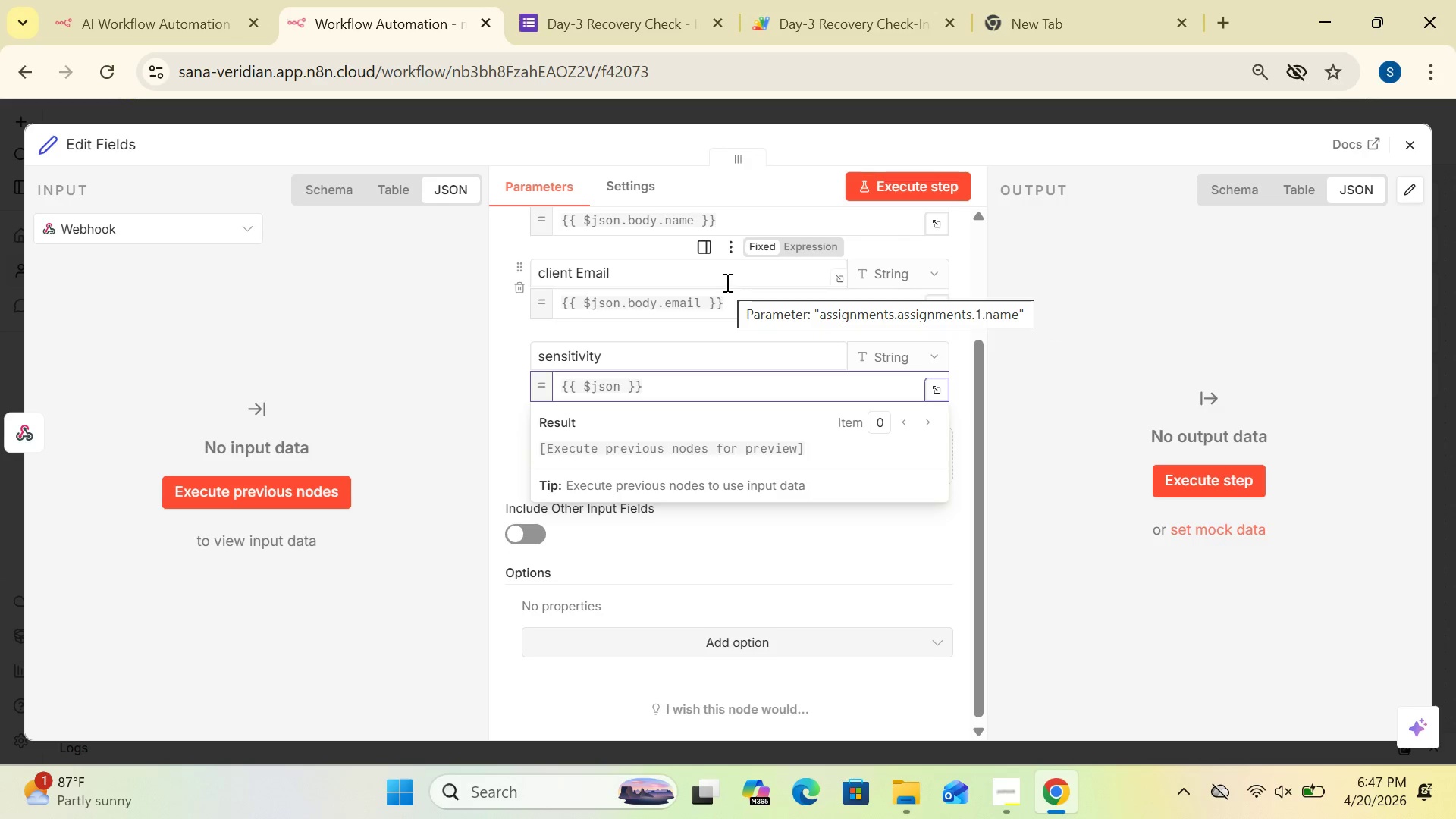 
wait(5.17)
 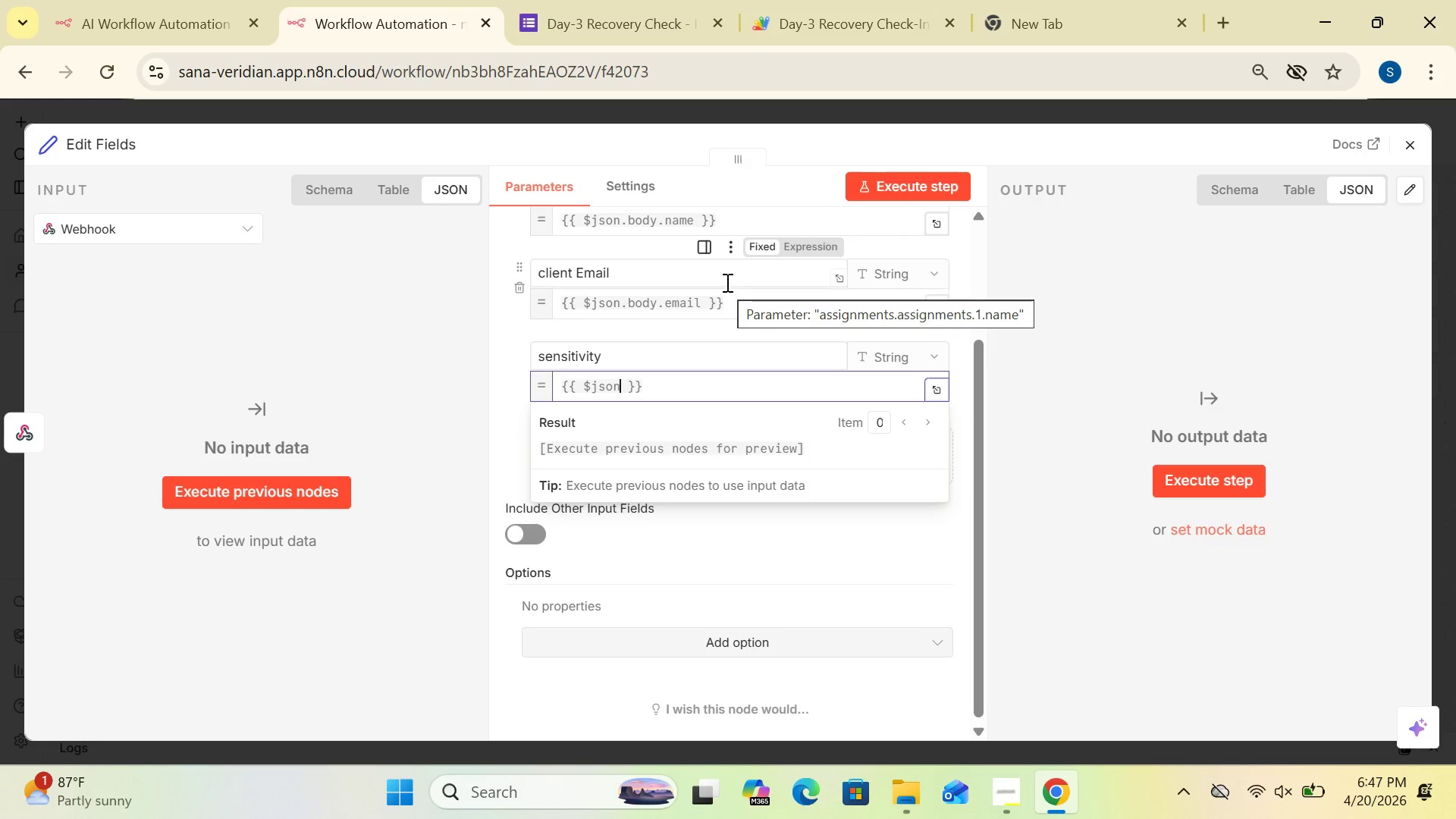 
type(.body.sensitivity)
 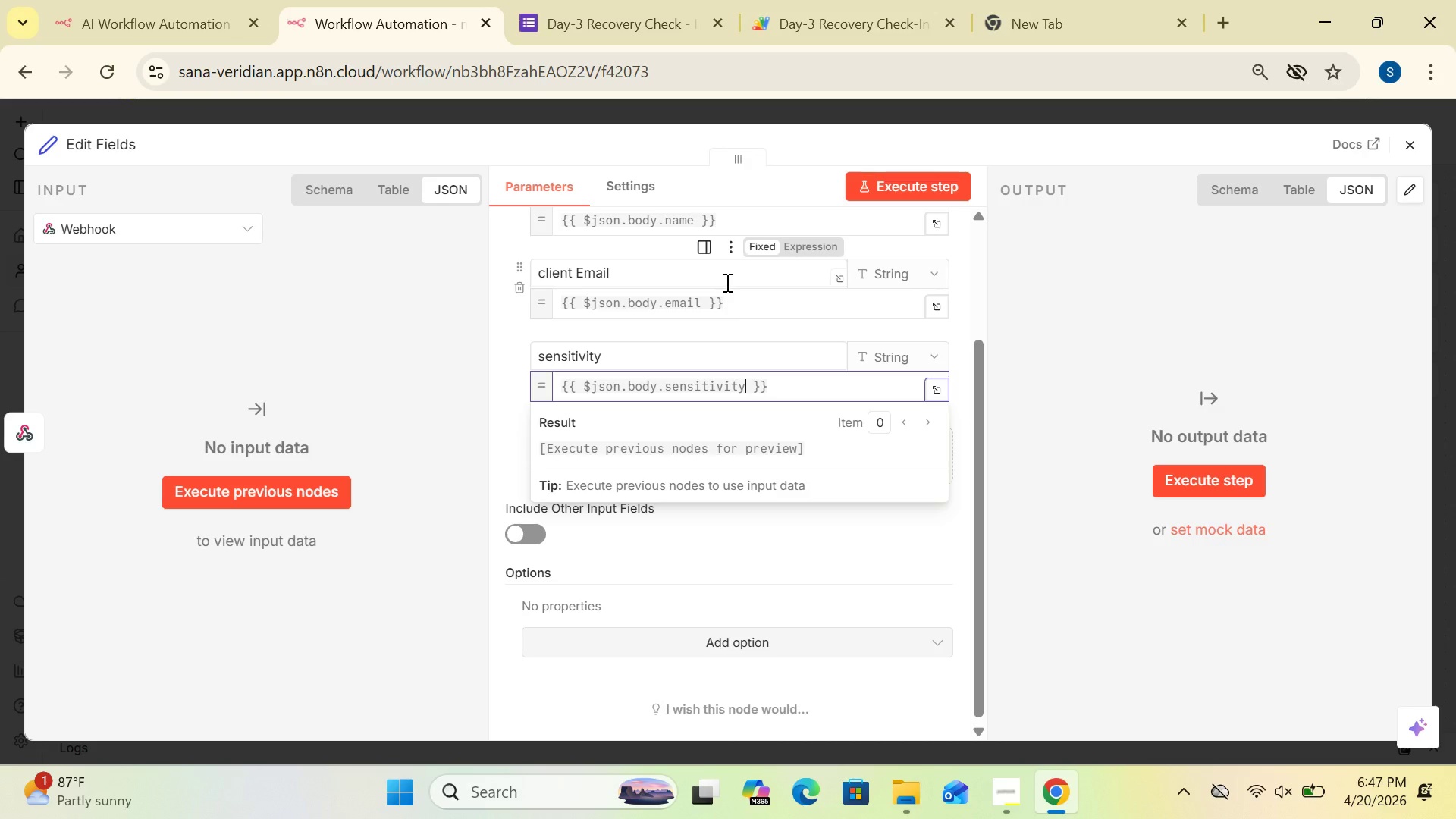 
wait(6.45)
 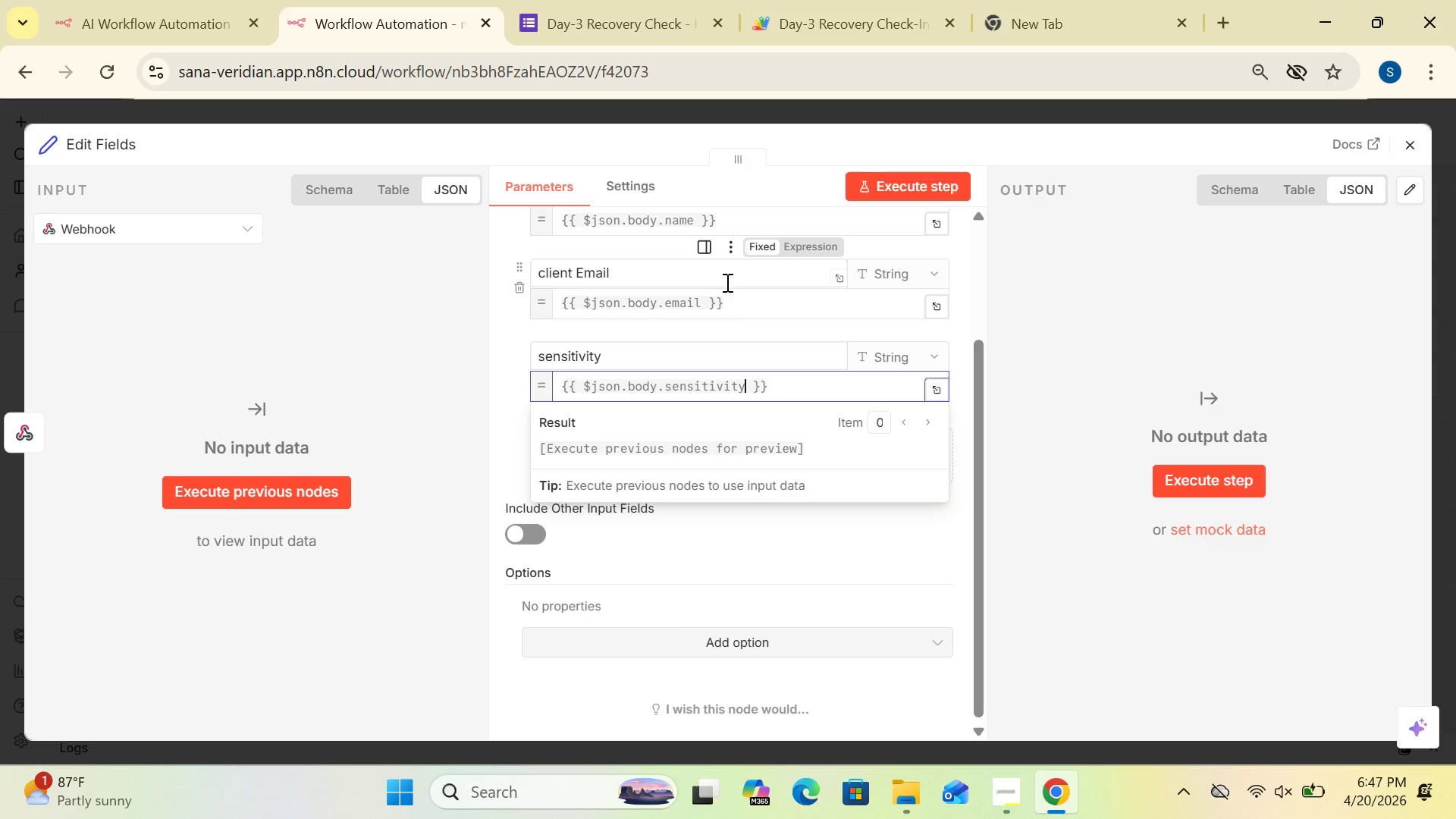 
left_click([1082, 381])
 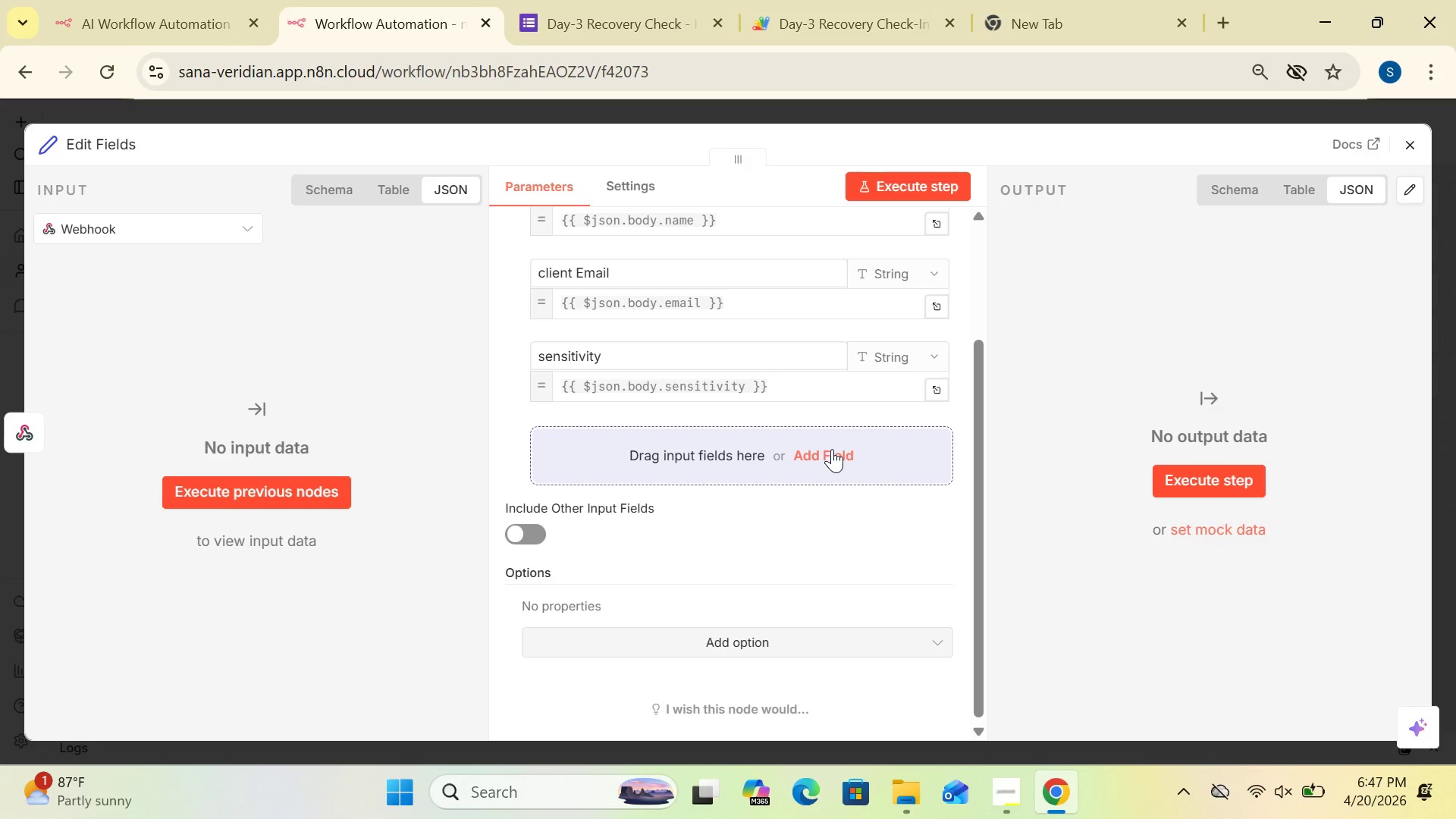 
left_click([832, 449])
 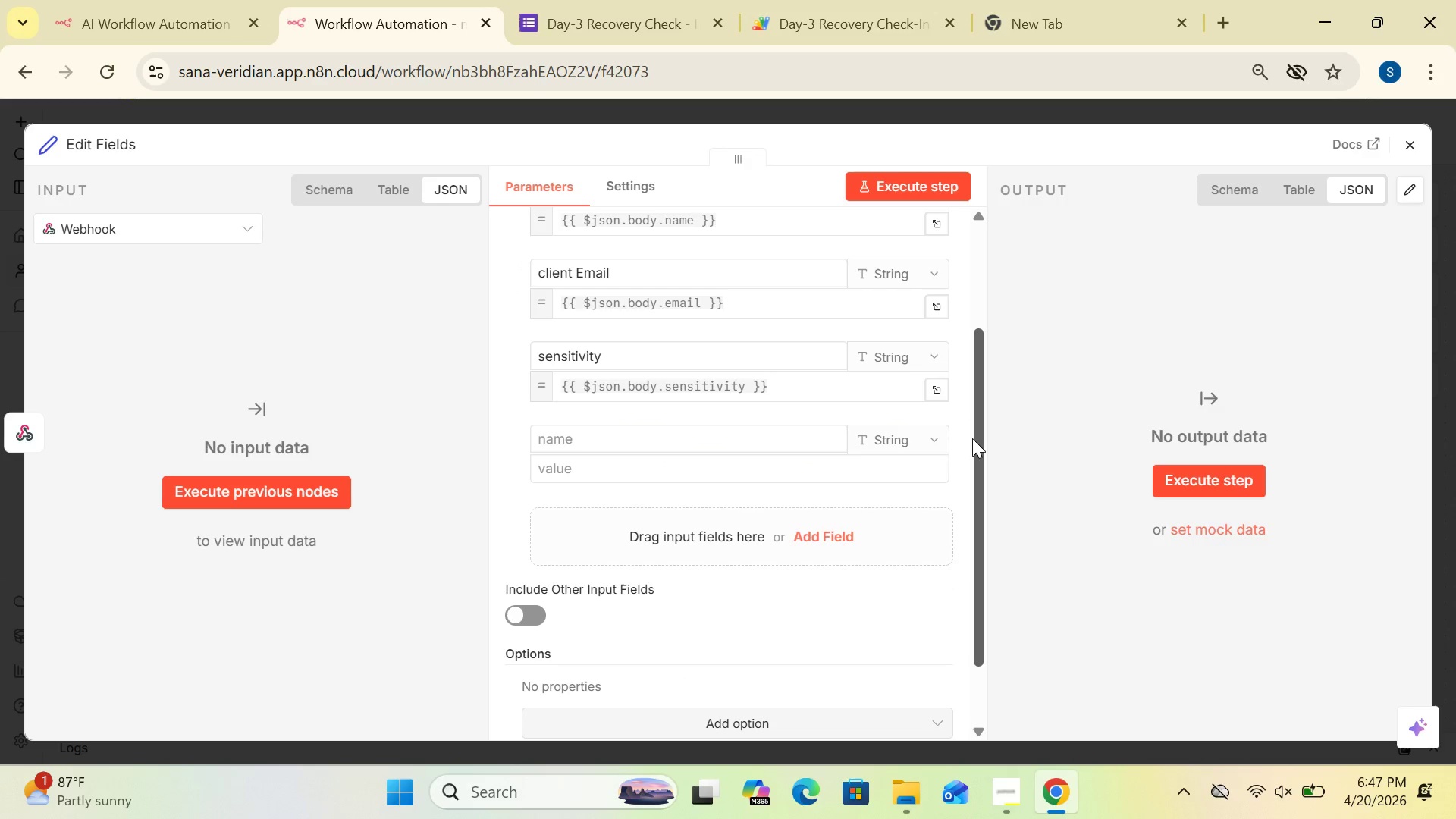 
left_click_drag(start_coordinate=[972, 438], to_coordinate=[960, 538])
 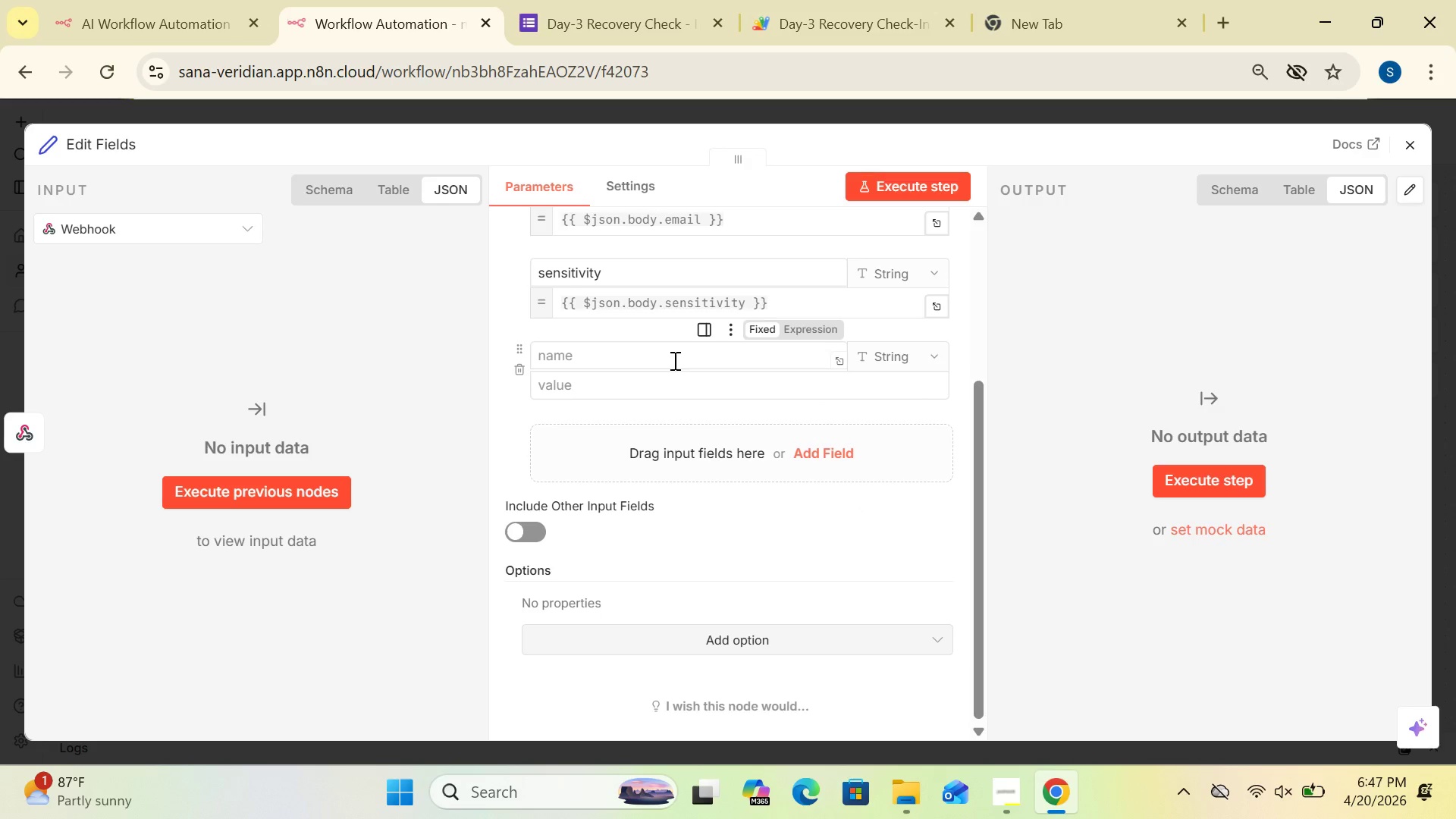 
left_click([673, 360])
 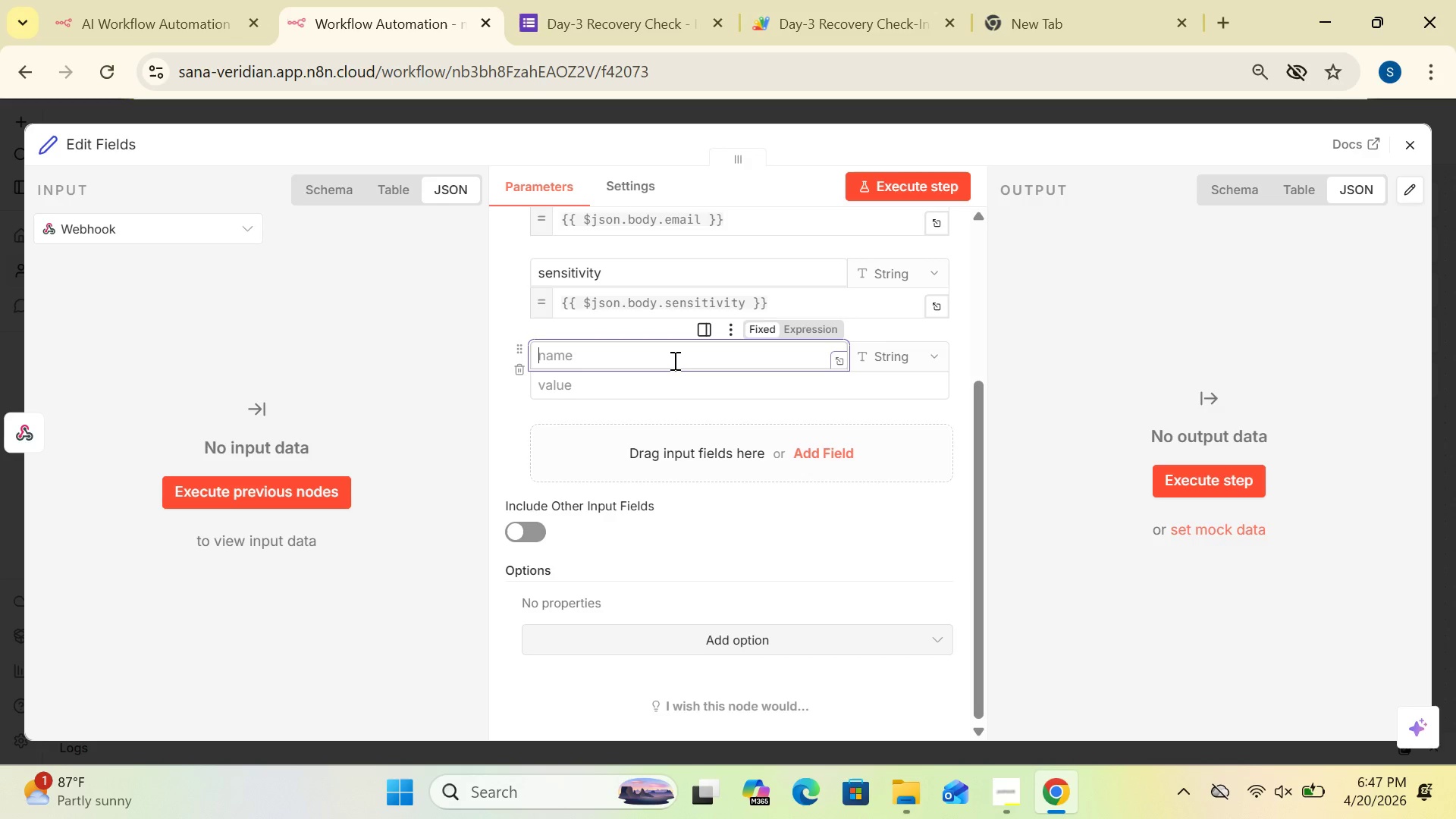 
wait(5.66)
 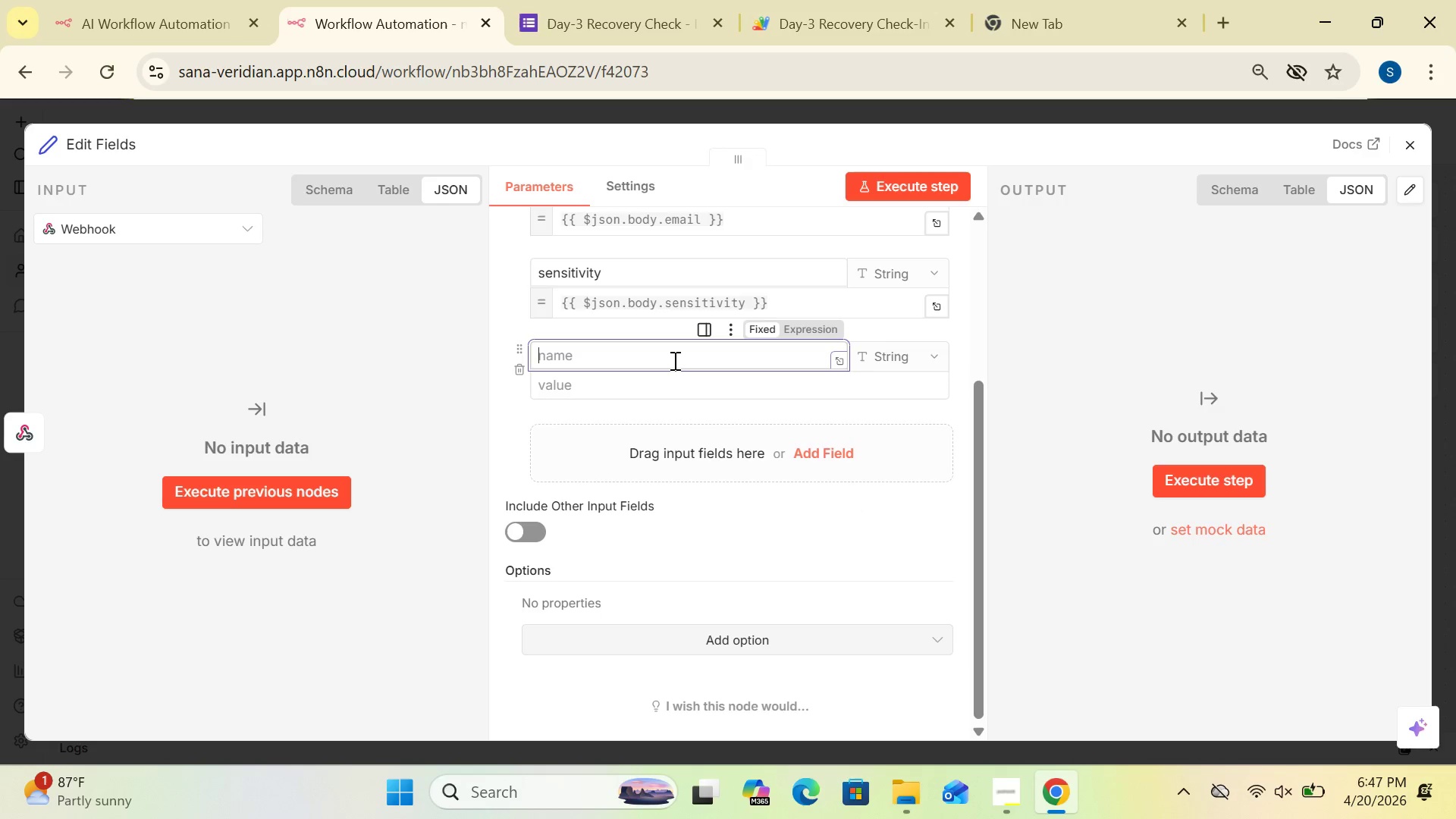 
type(redness)
 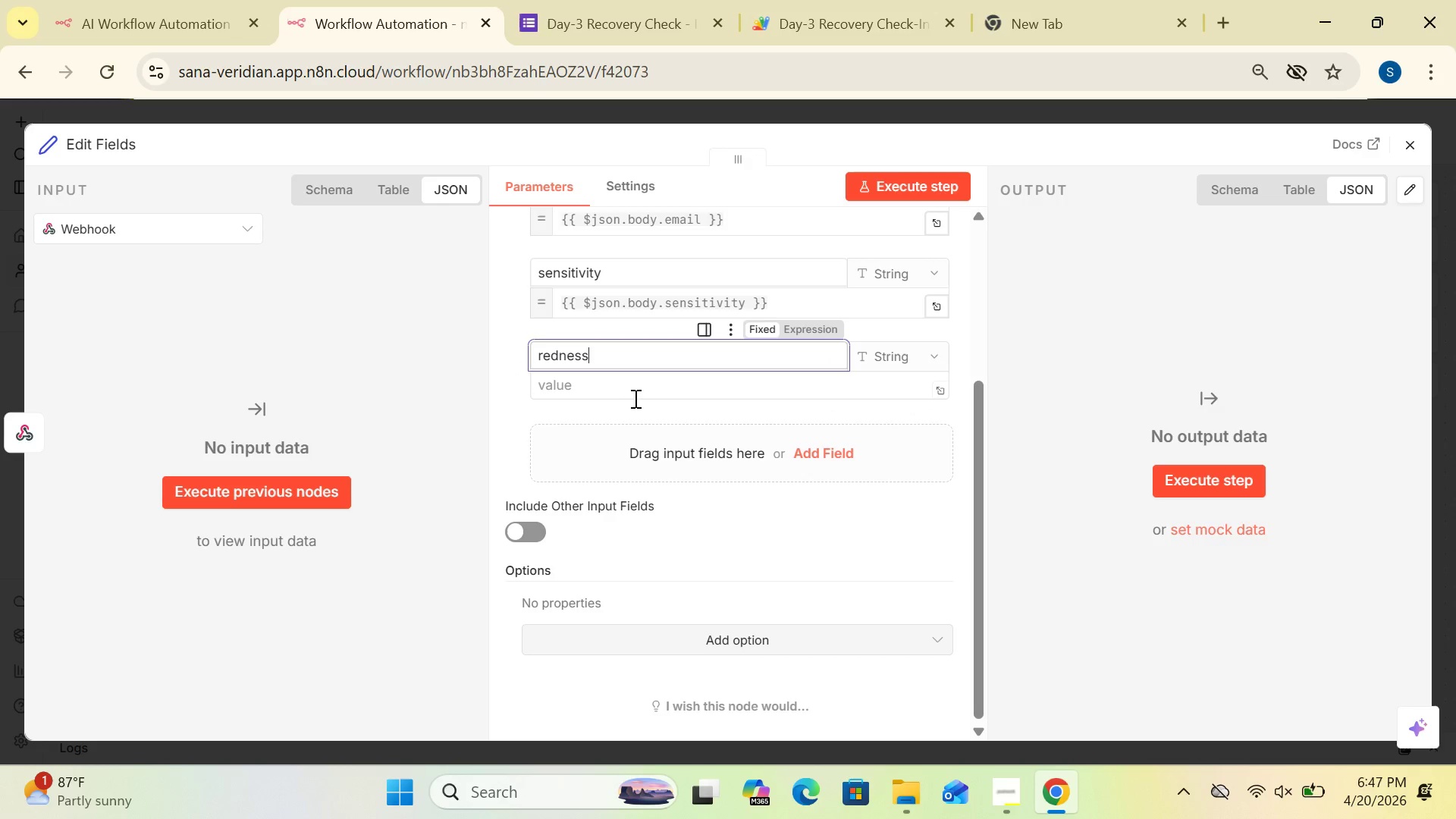 
left_click([645, 385])
 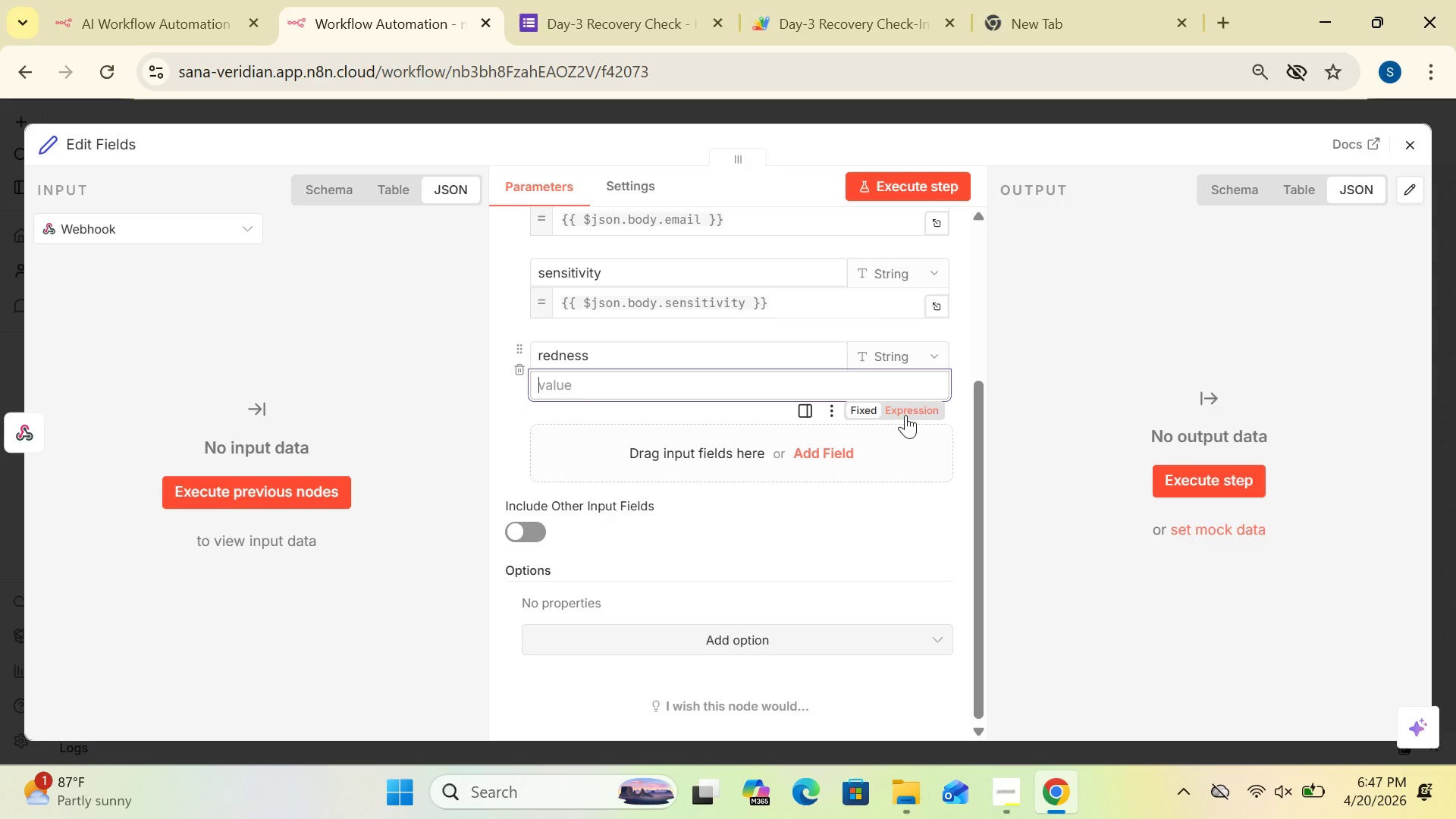 
left_click([905, 415])
 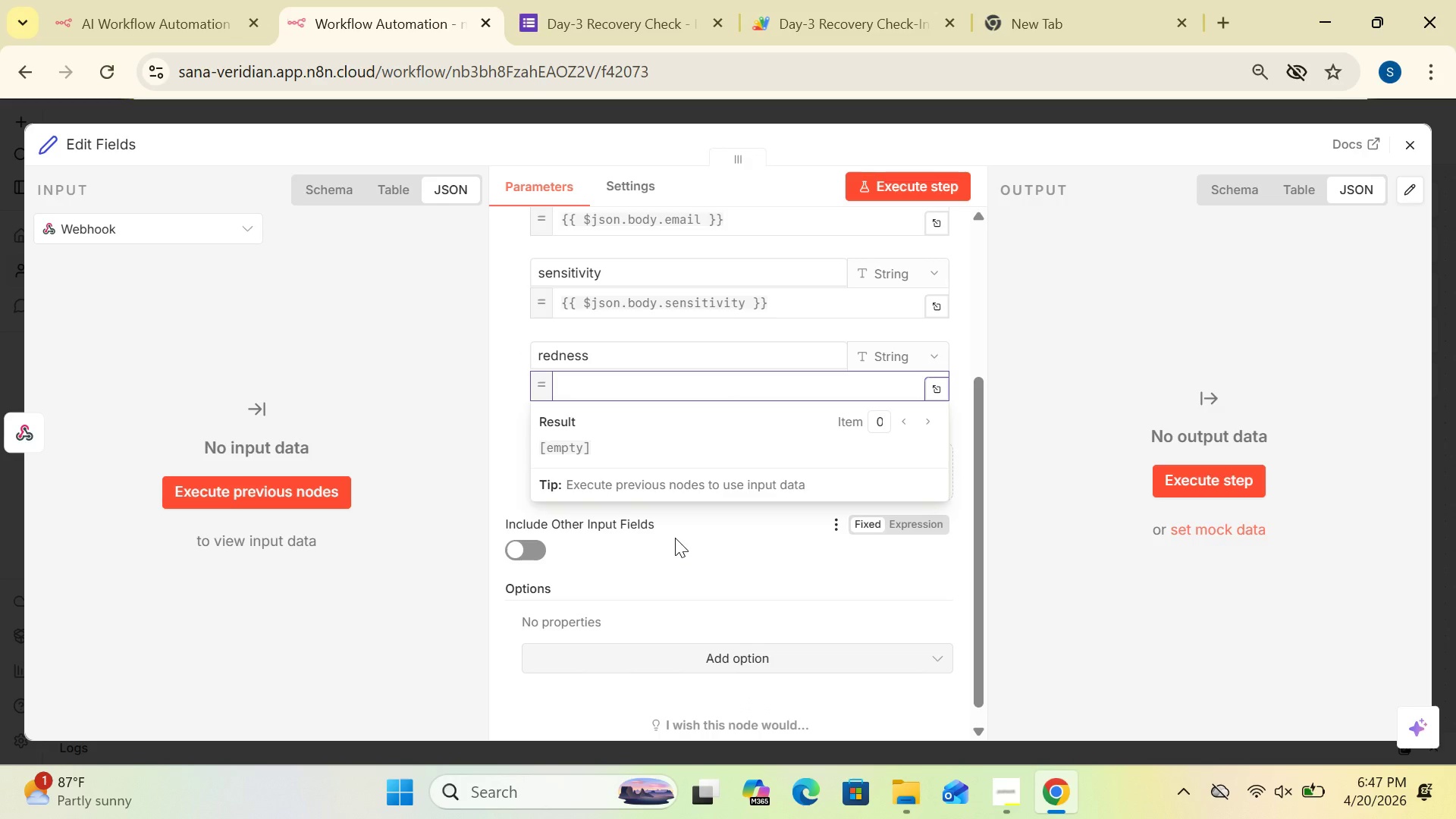 
type({{$json)
 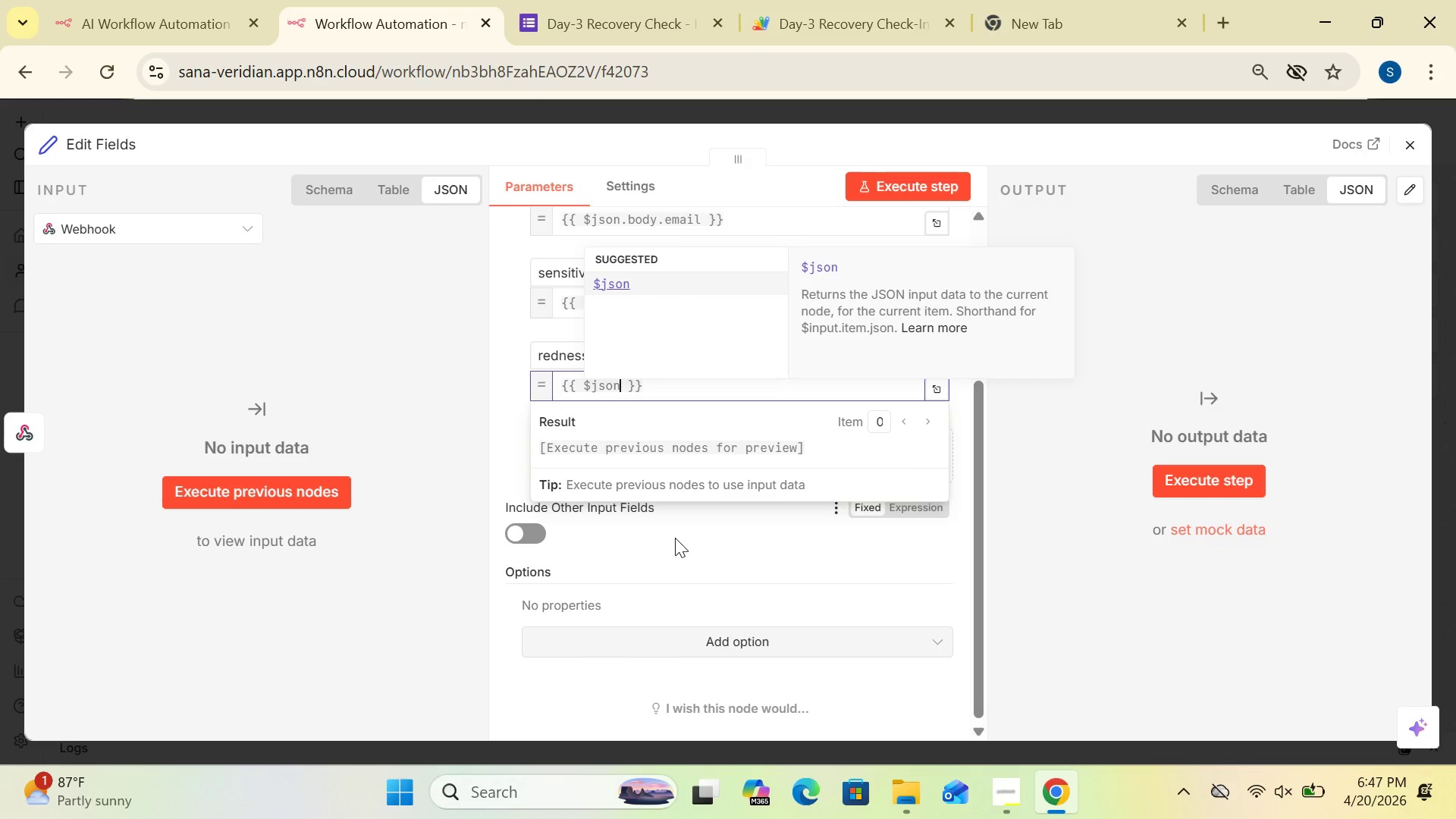 
type(.body.redness)
 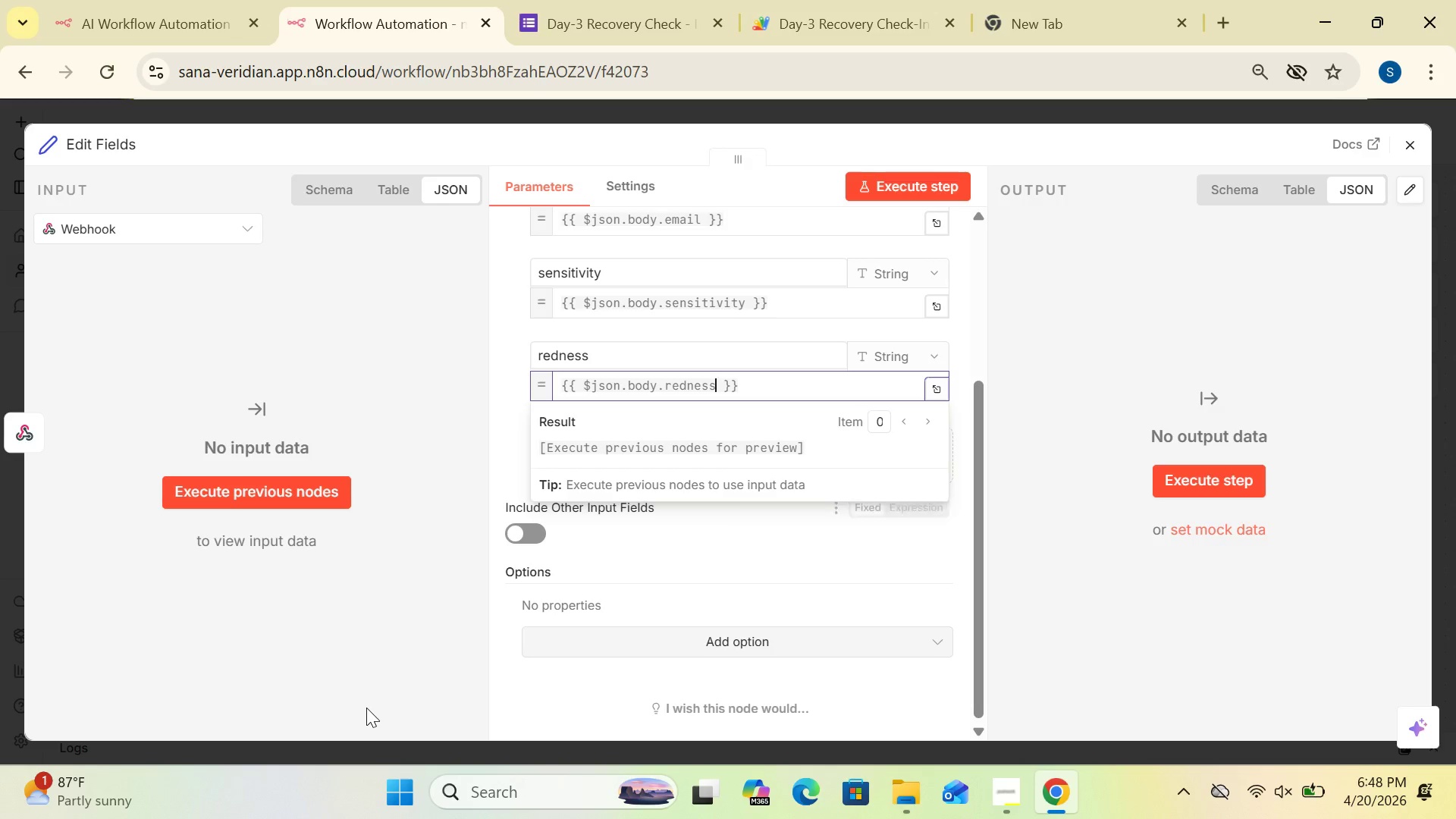 
left_click([397, 654])
 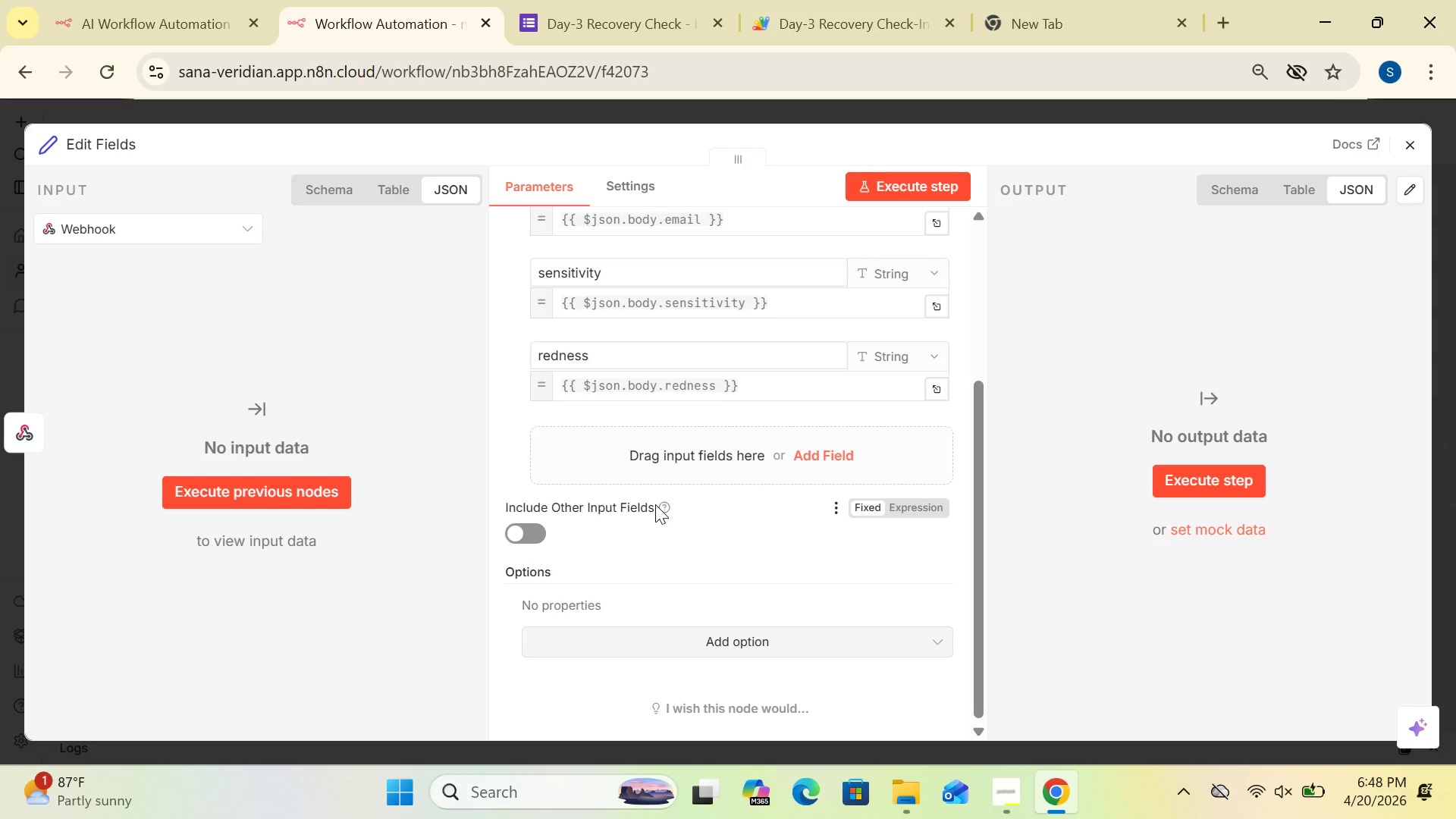 
wait(7.83)
 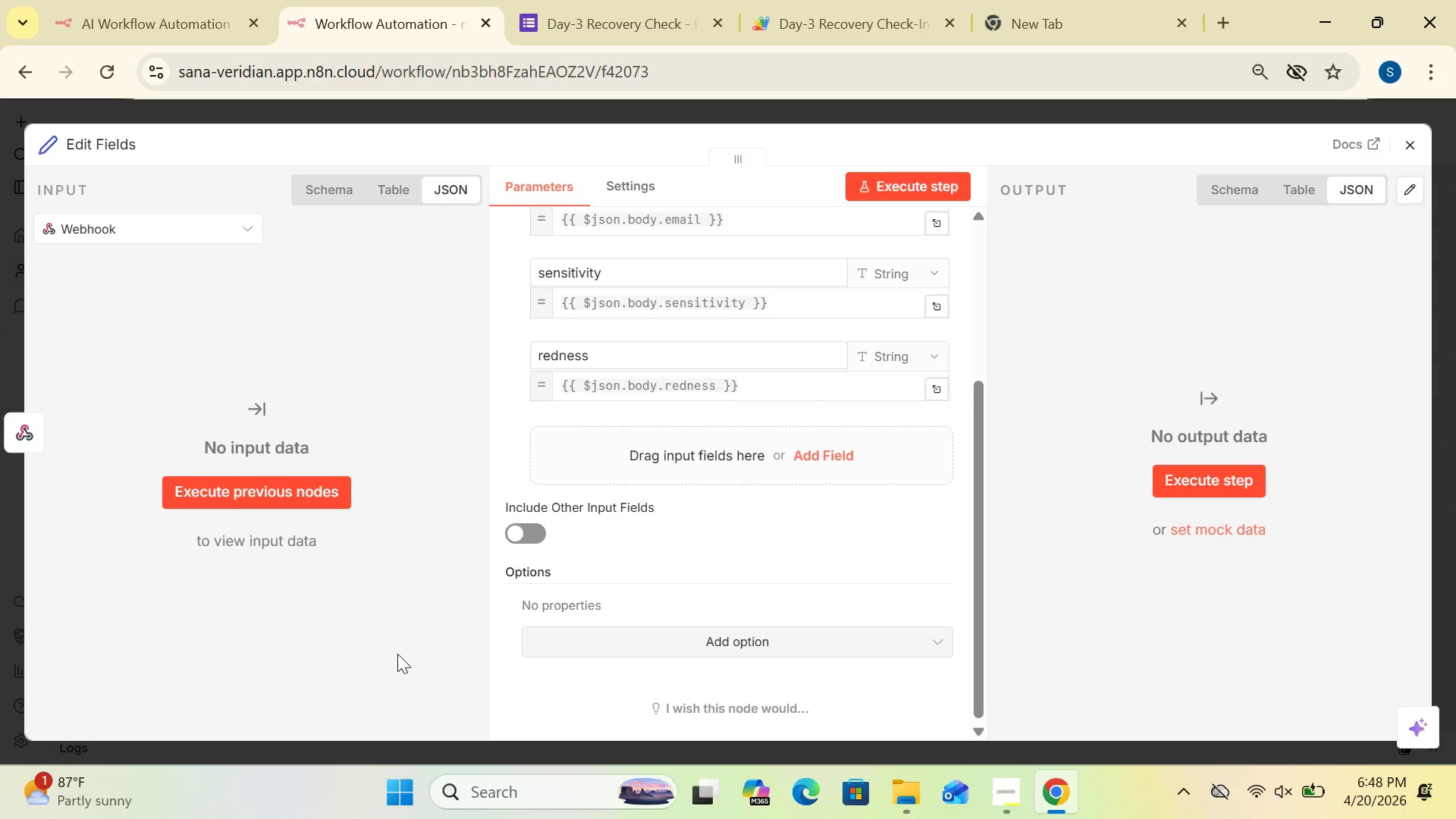 
left_click([799, 444])
 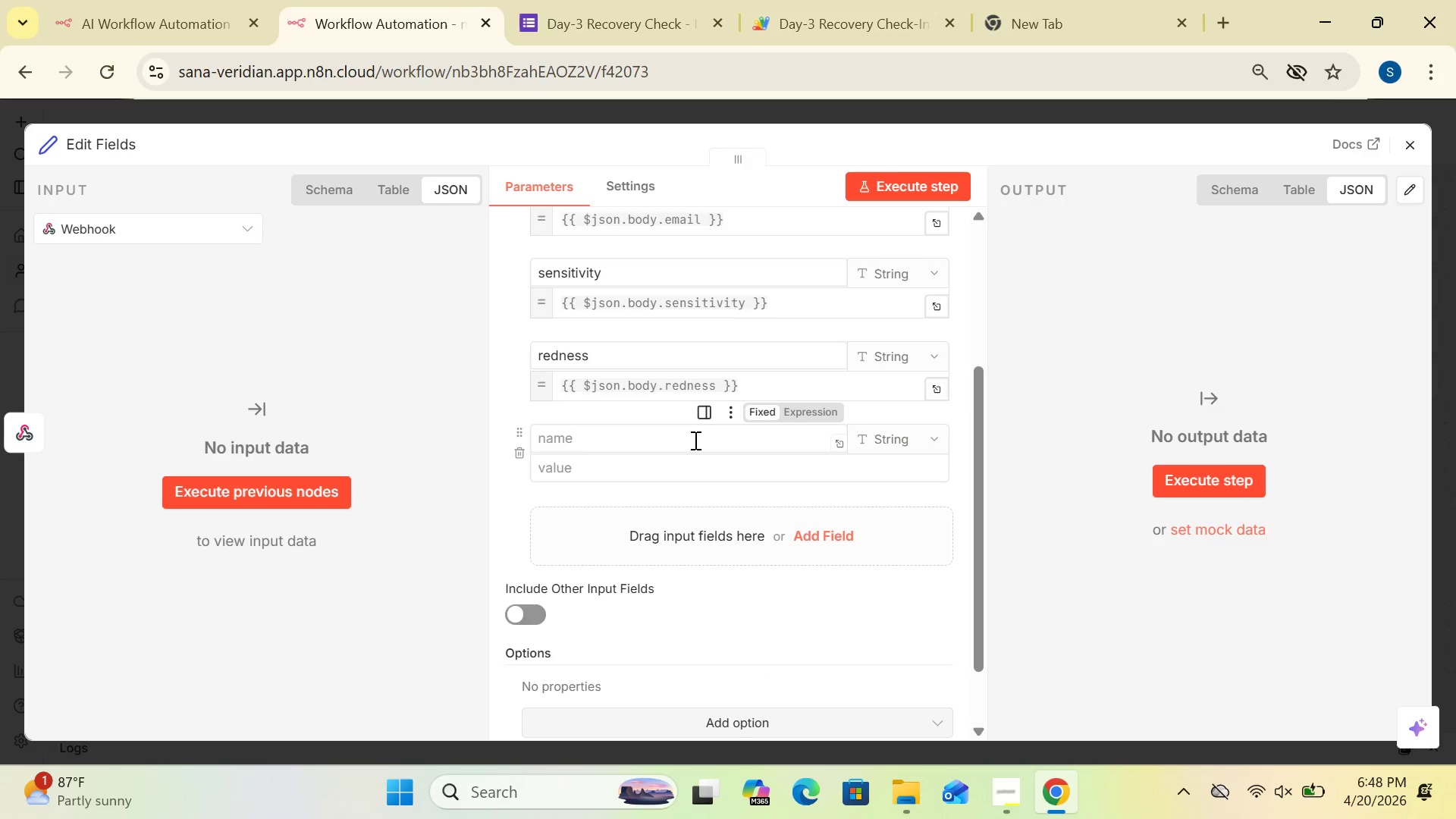 
left_click([693, 440])
 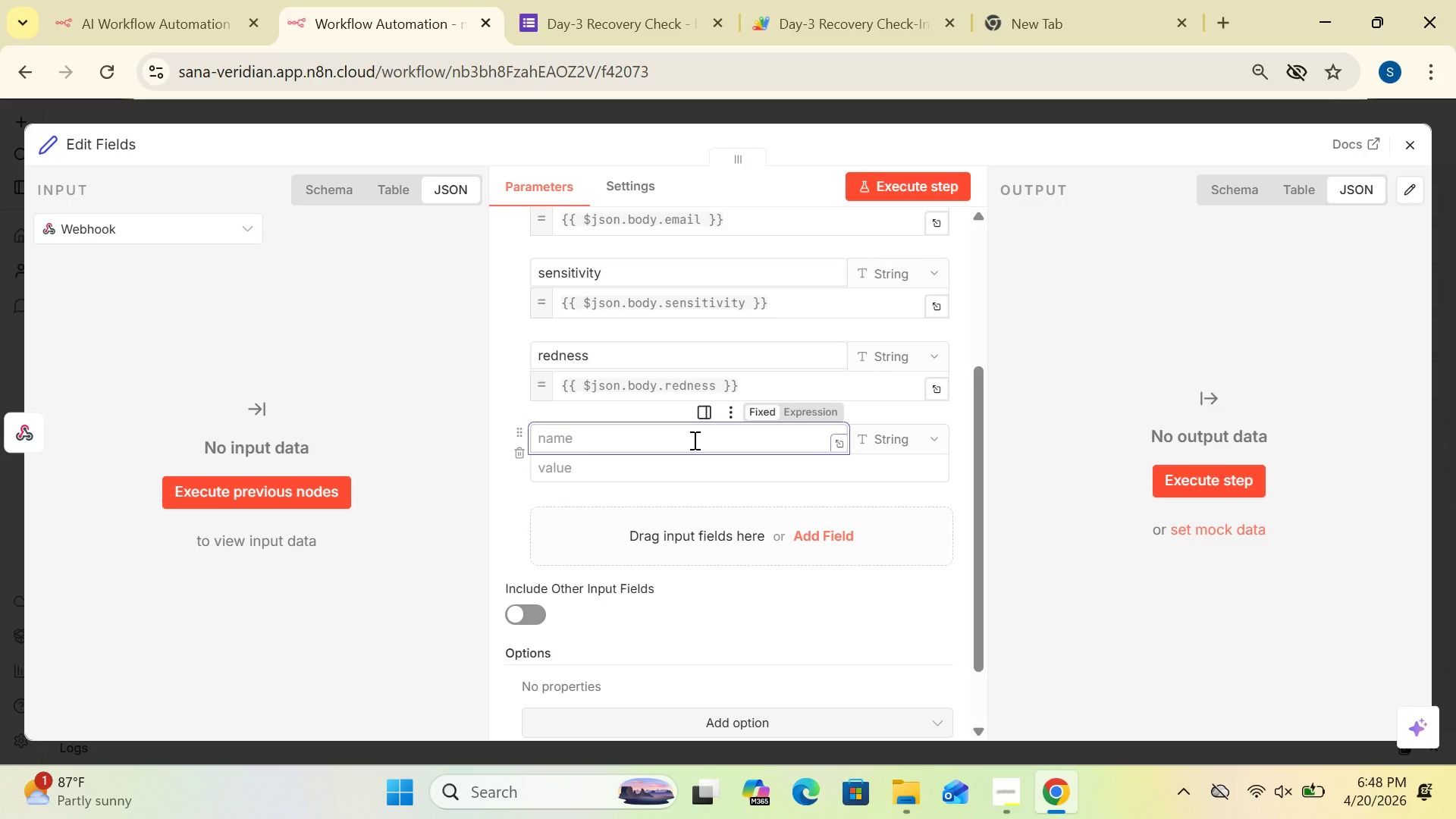 
type(symptoms)
 